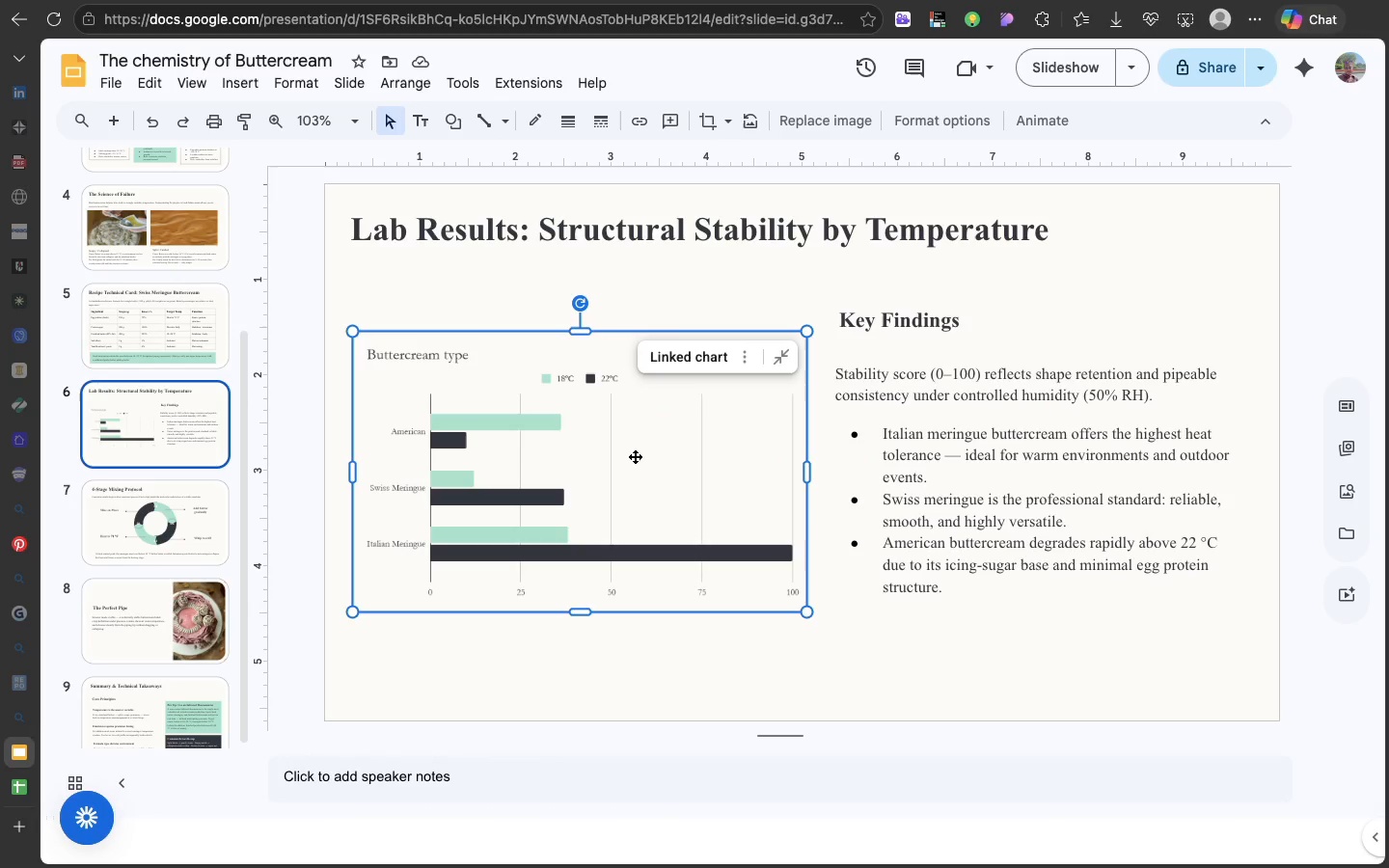 
left_click([635, 456])
 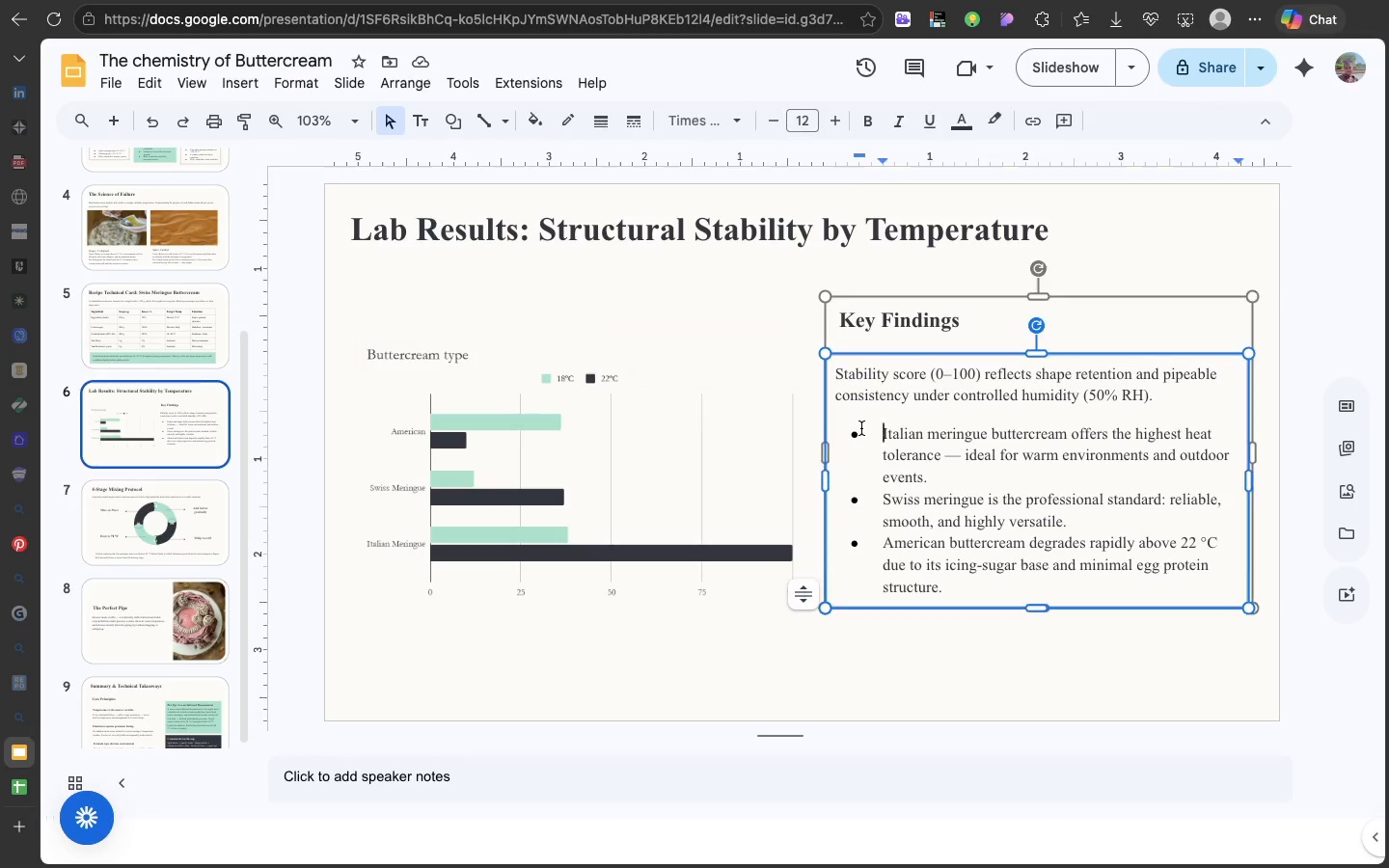 
left_click([861, 428])
 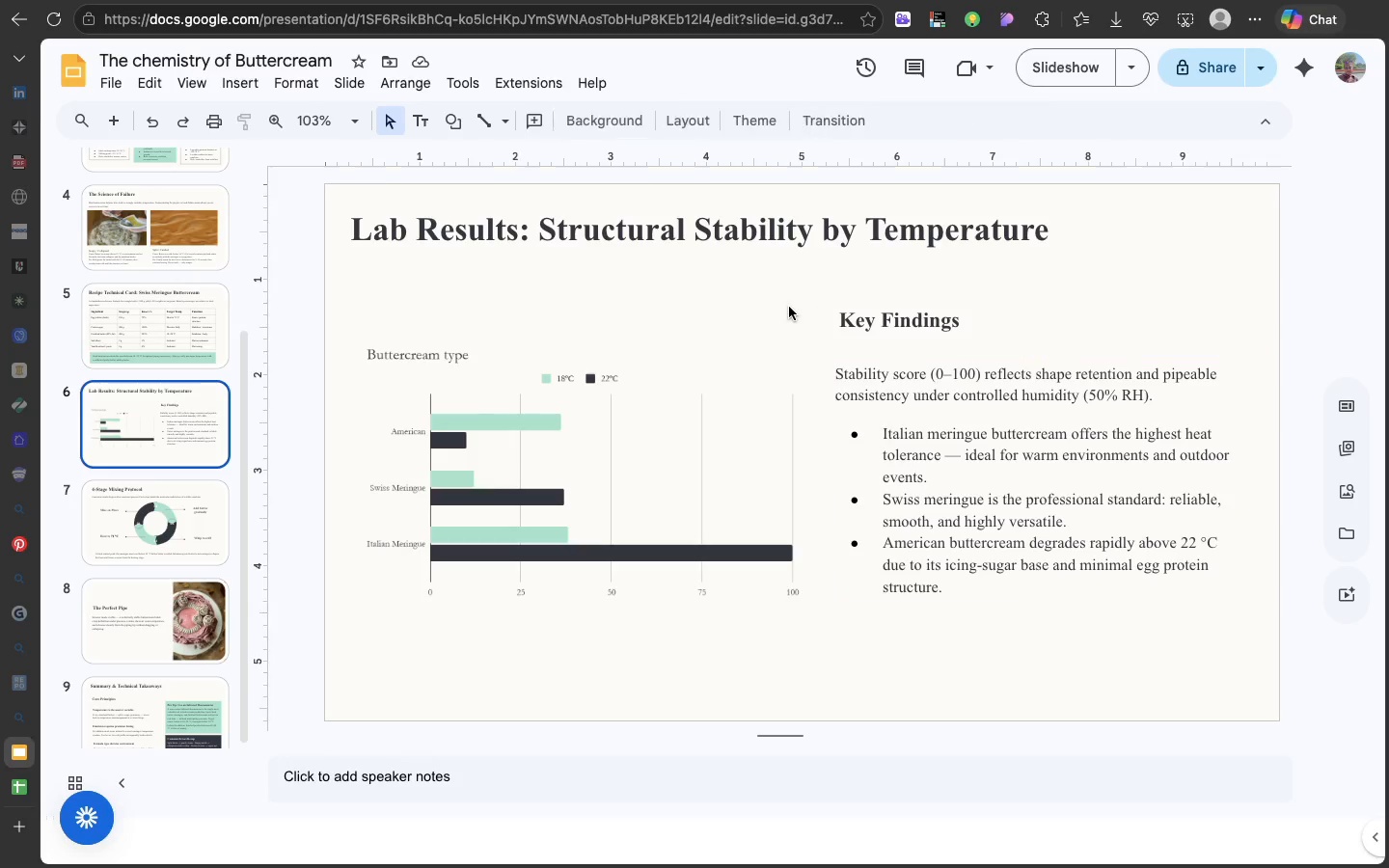 
left_click([779, 310])
 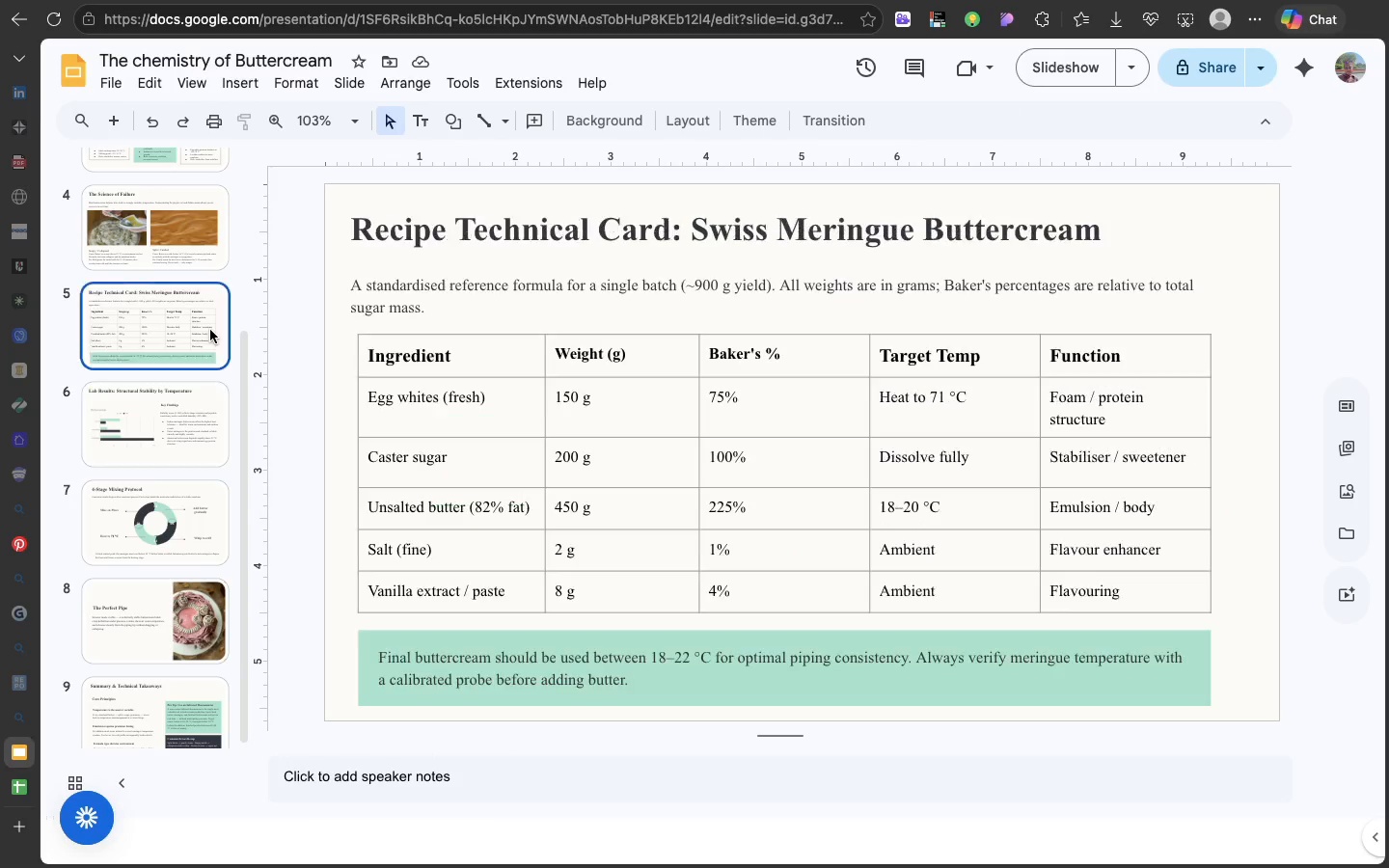 
left_click([210, 330])
 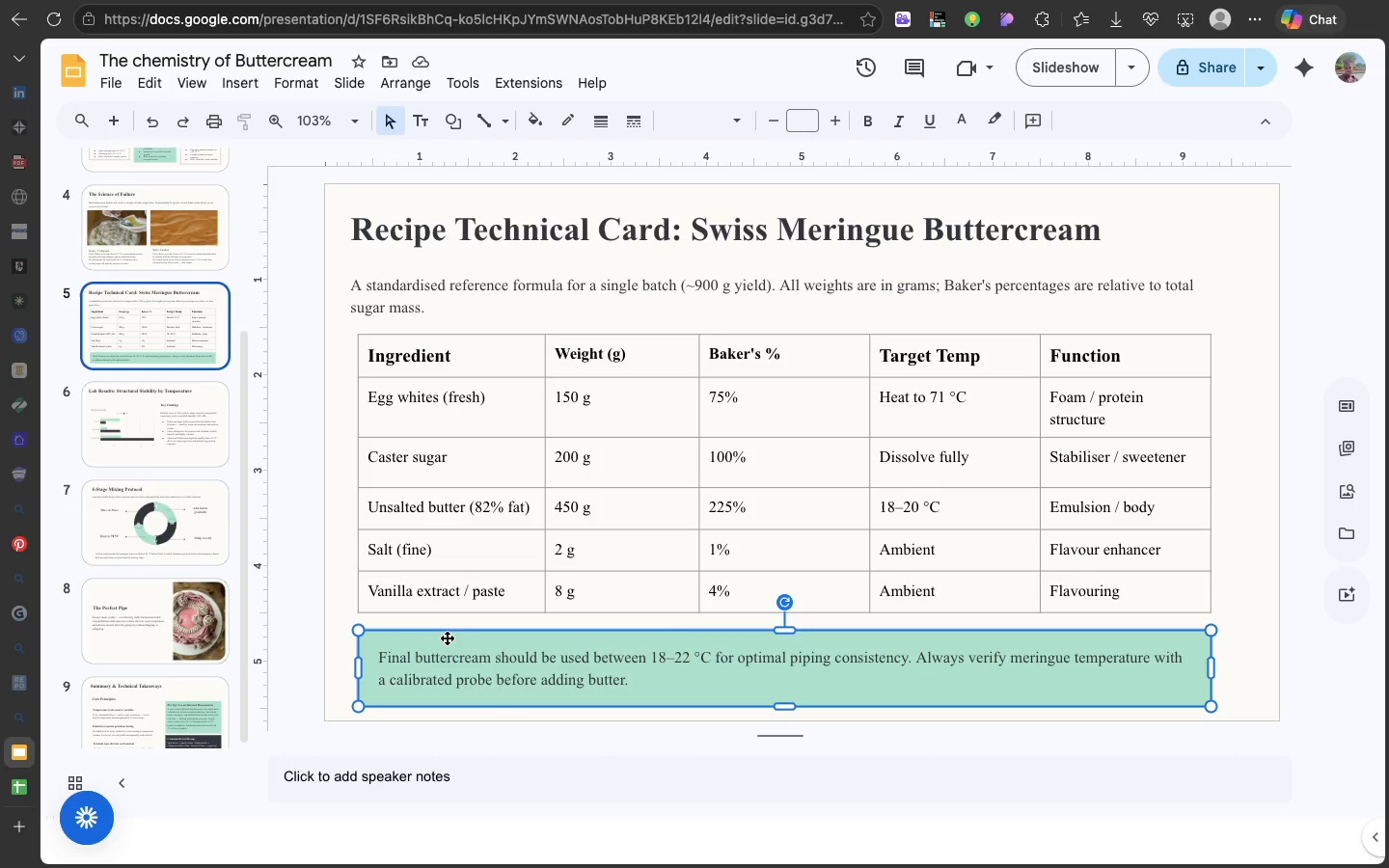 
left_click([447, 637])
 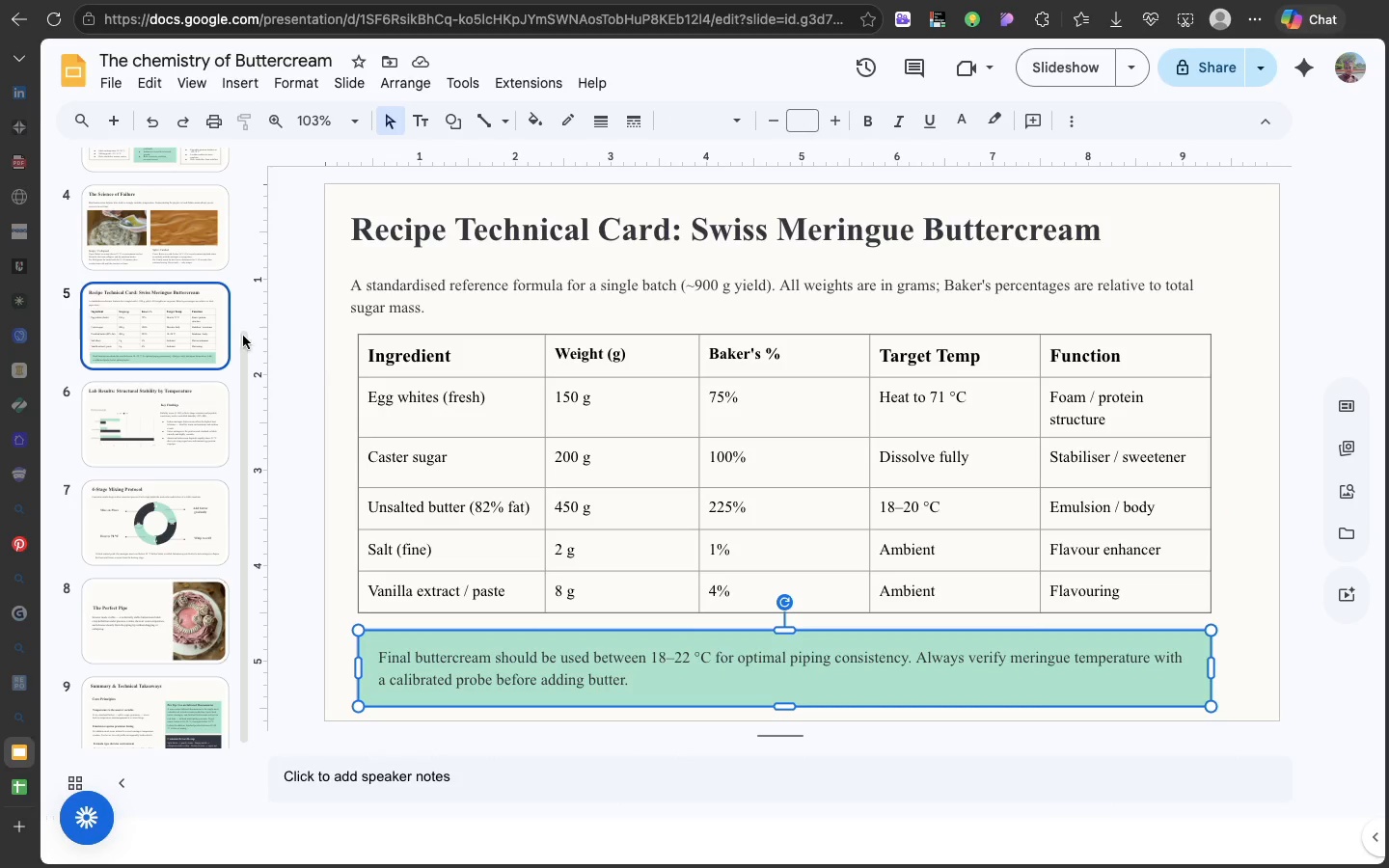 
left_click([174, 226])
 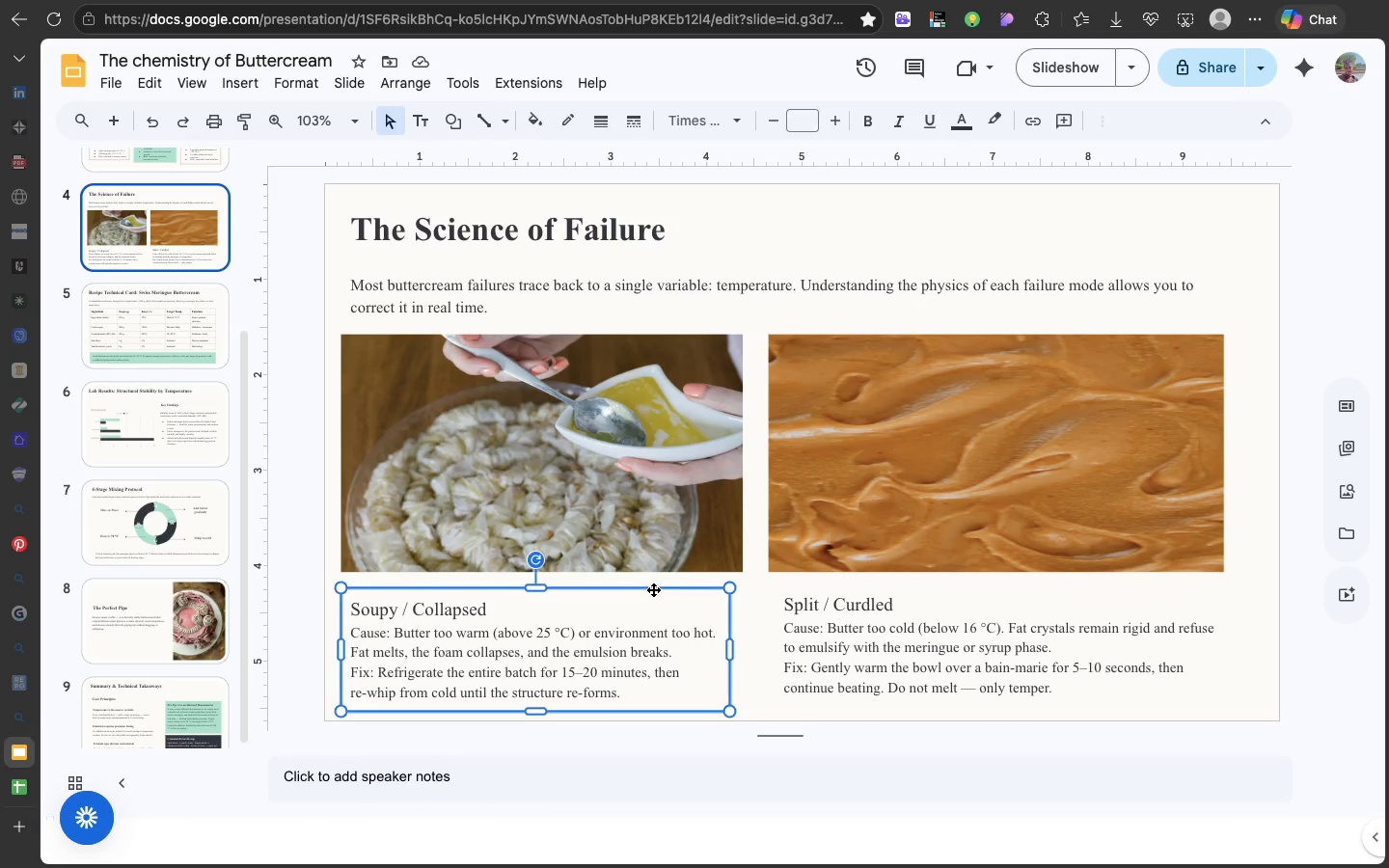 
left_click([653, 589])
 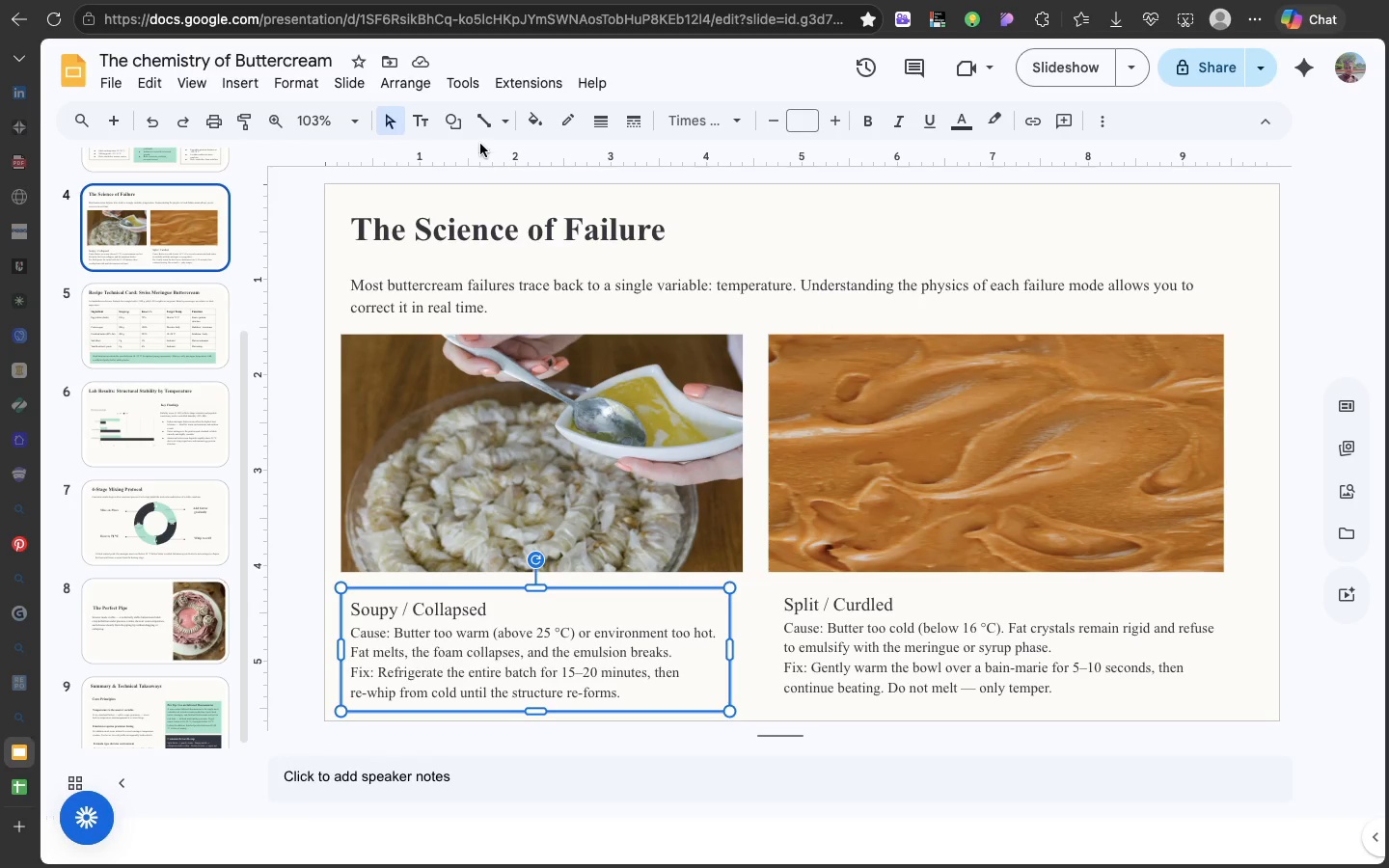 
wait(5.2)
 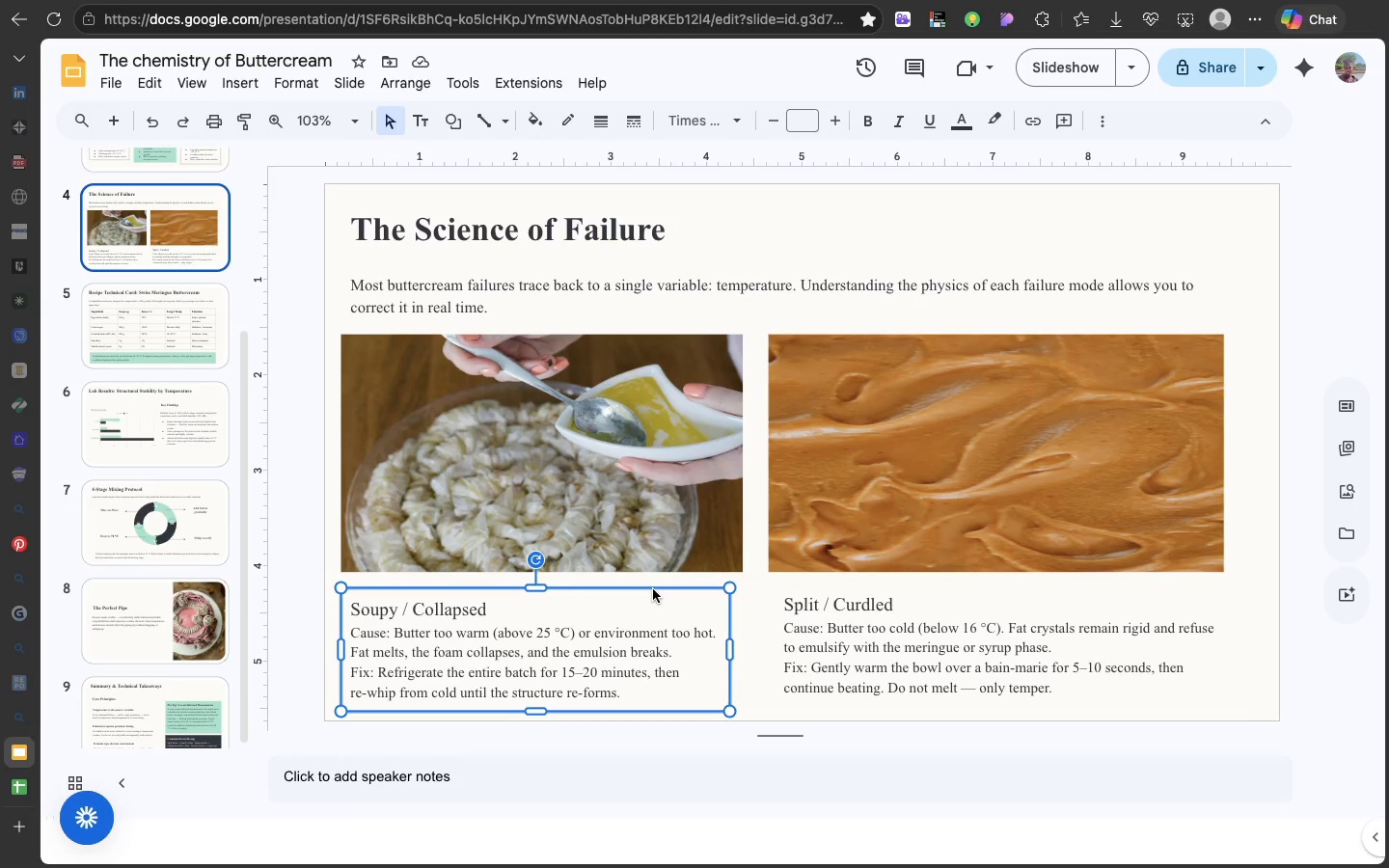 
left_click([530, 129])
 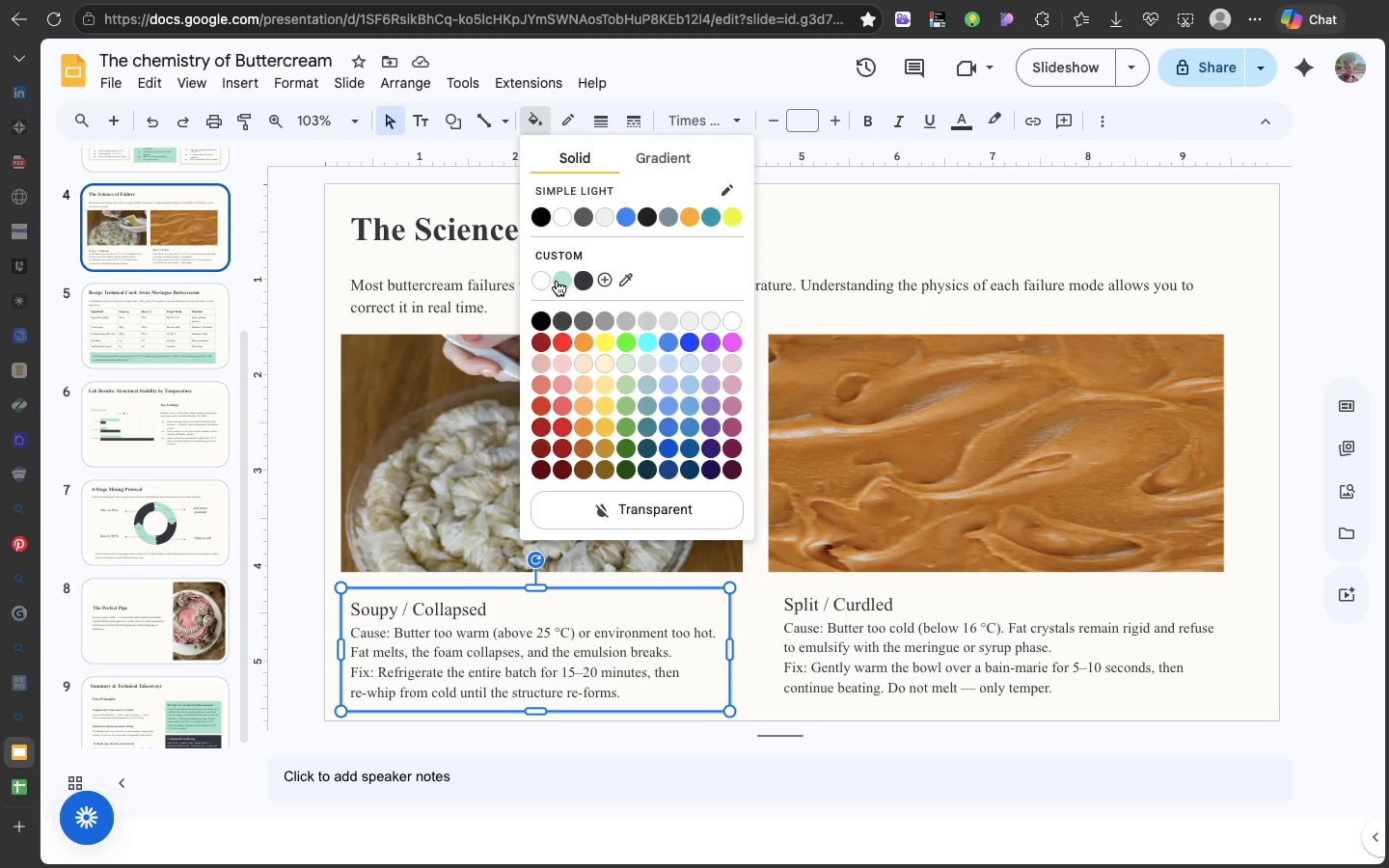 
left_click([557, 281])
 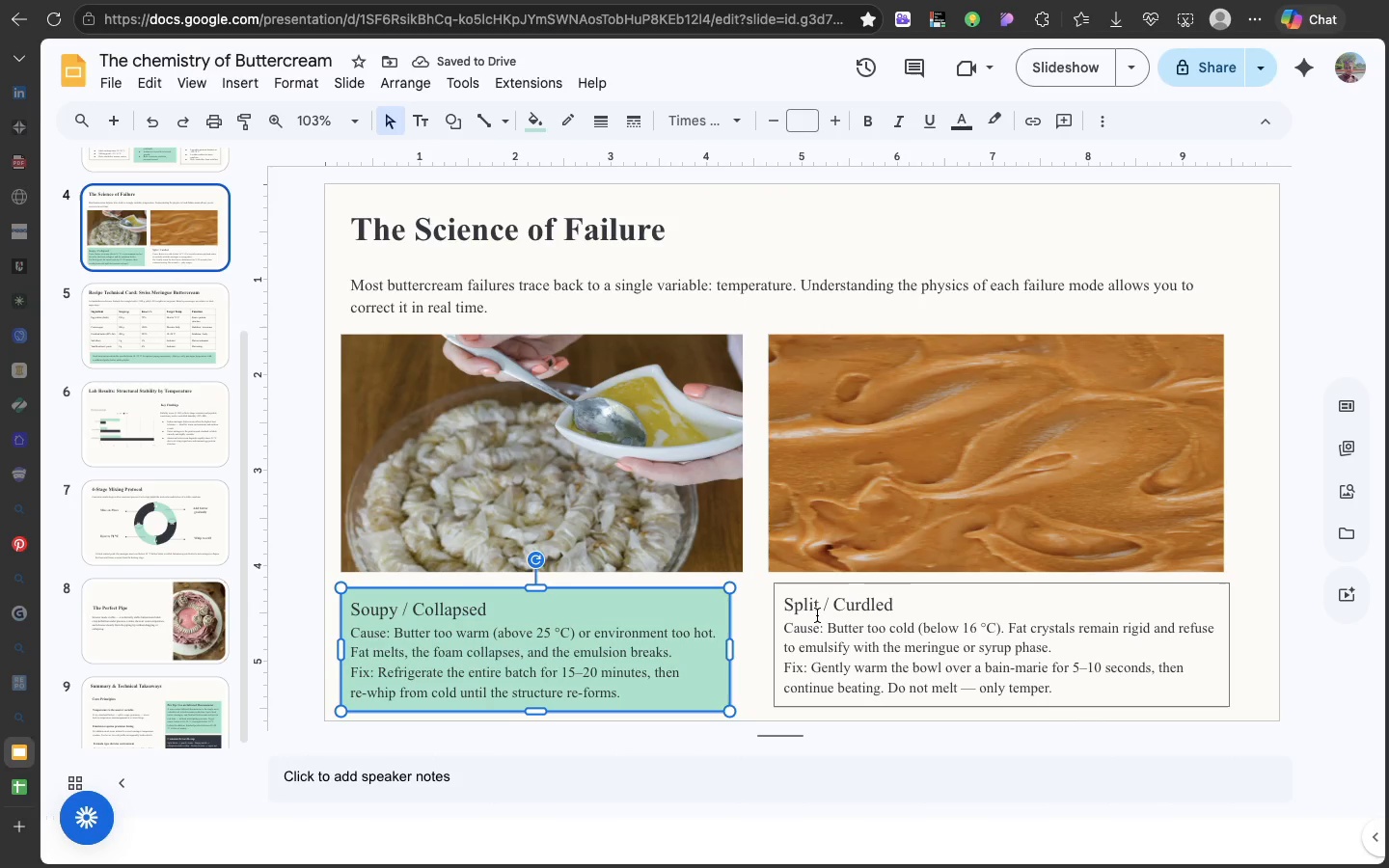 
left_click([819, 630])
 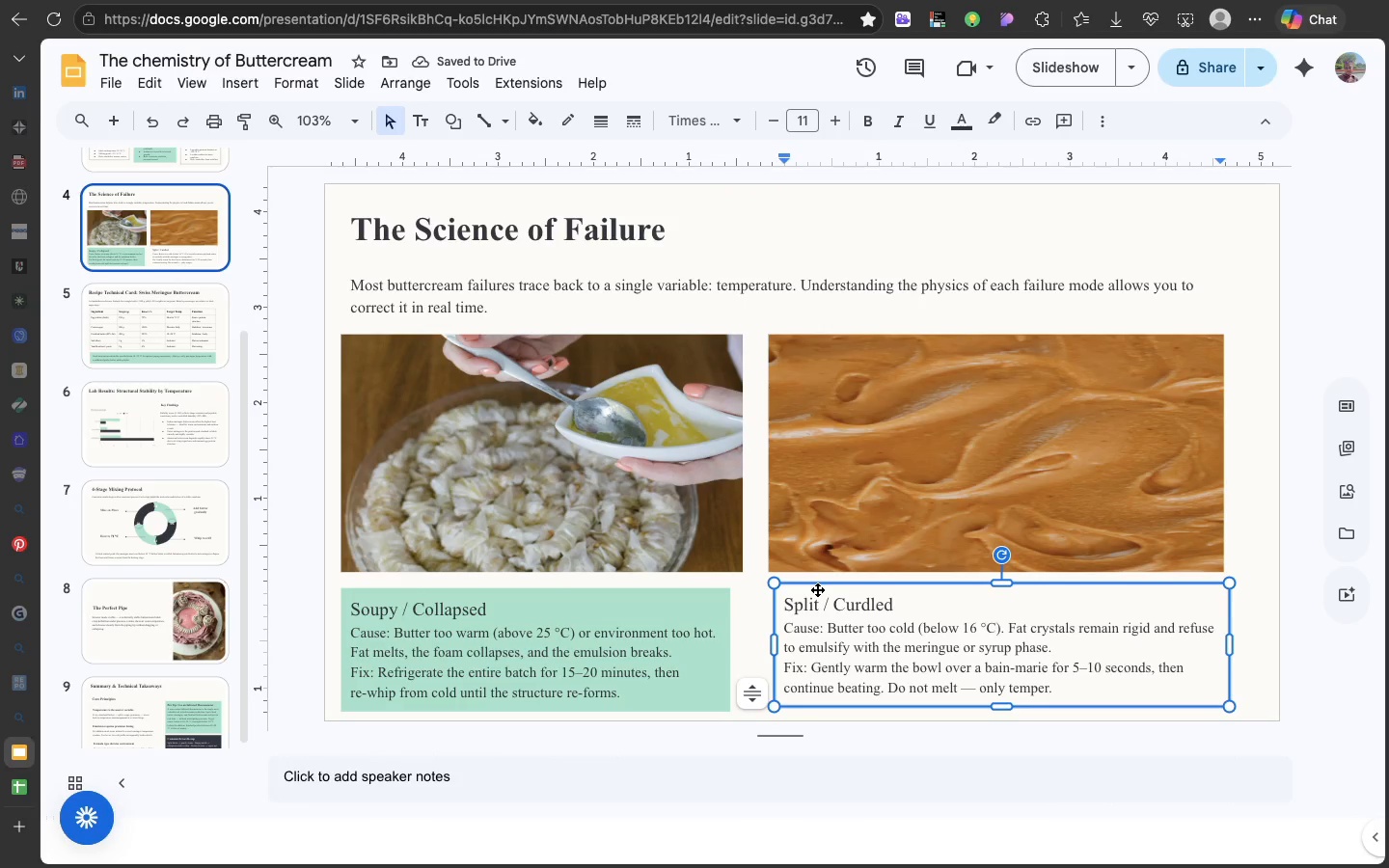 
left_click([817, 589])
 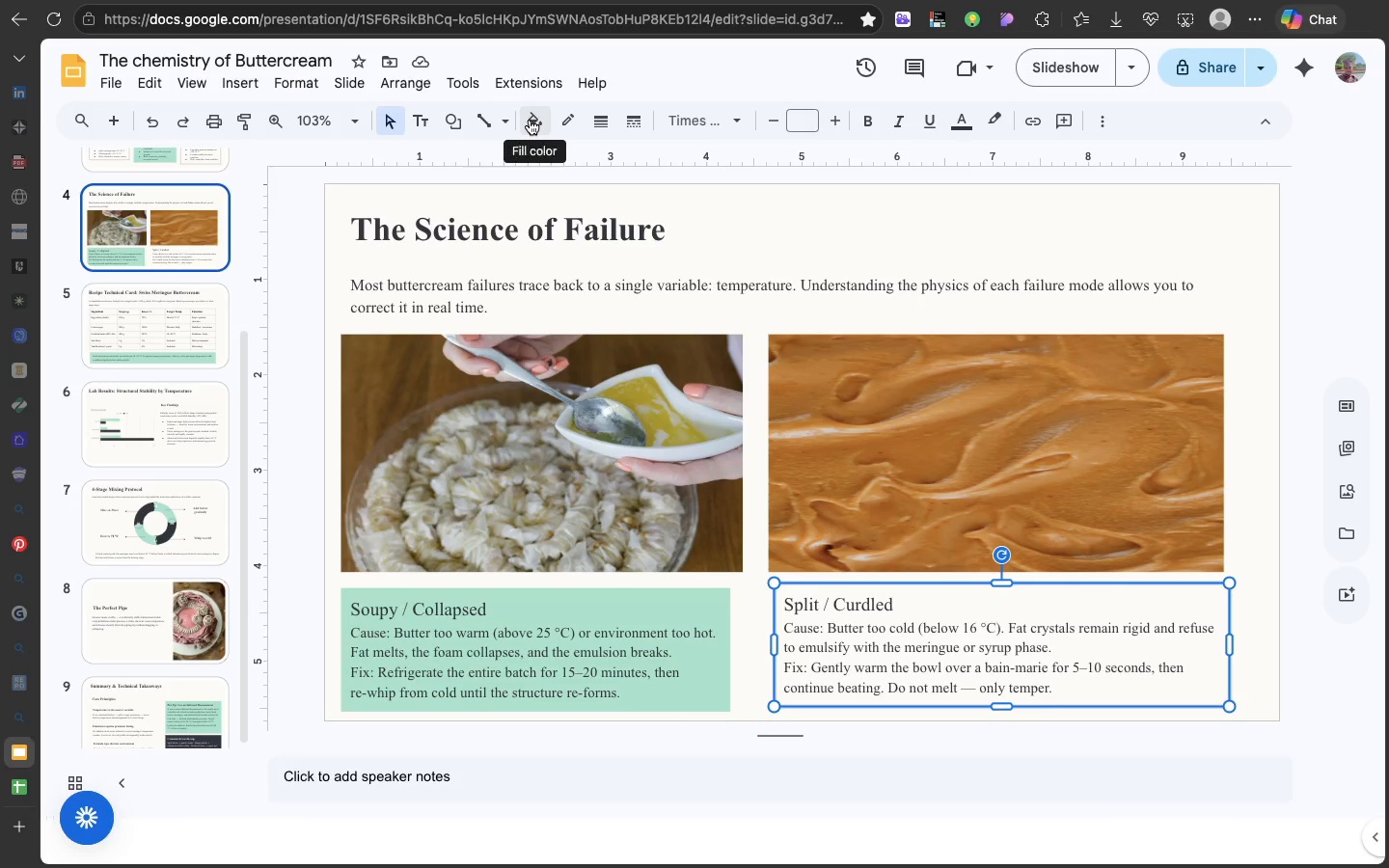 
left_click([530, 120])
 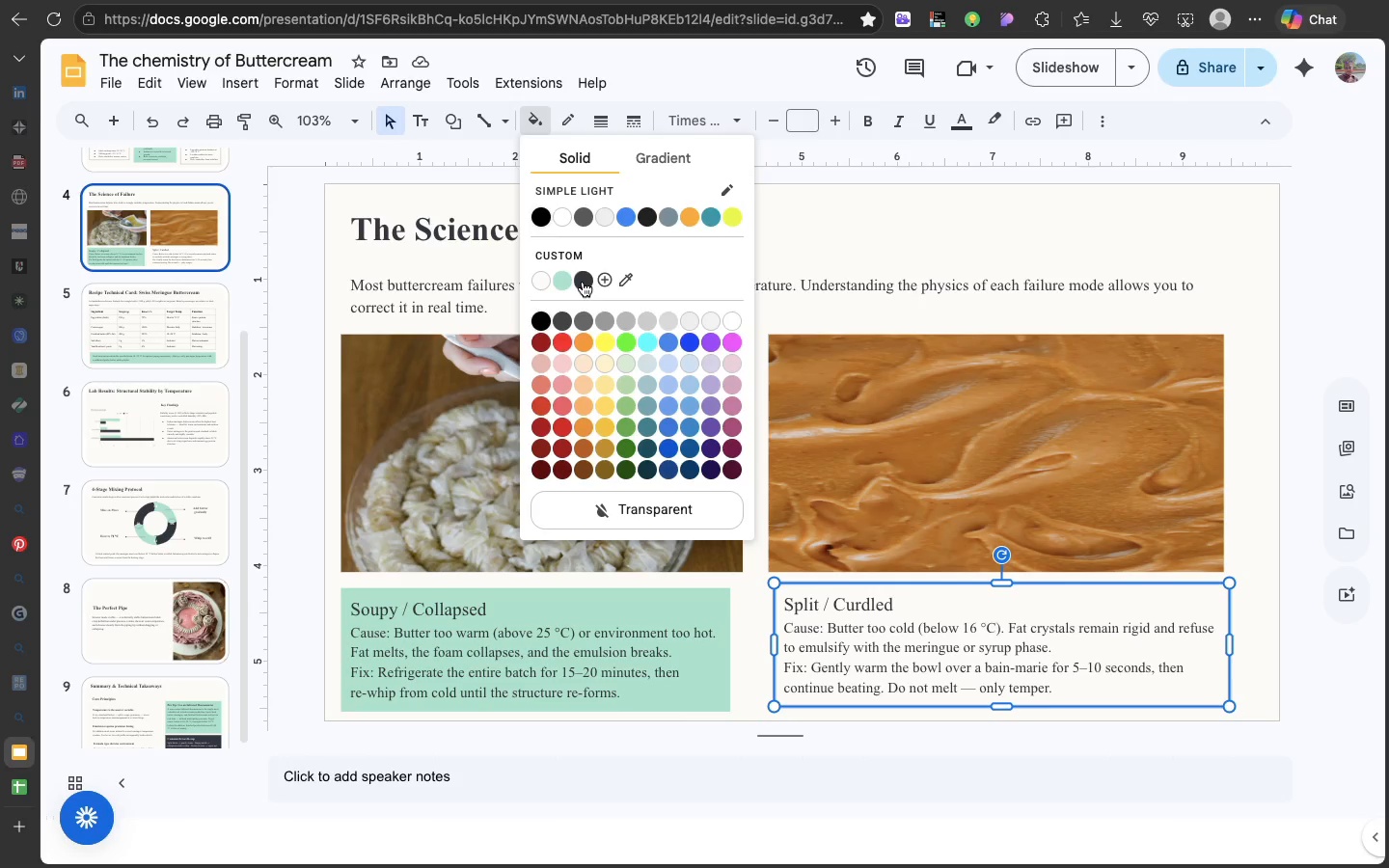 
left_click([583, 282])
 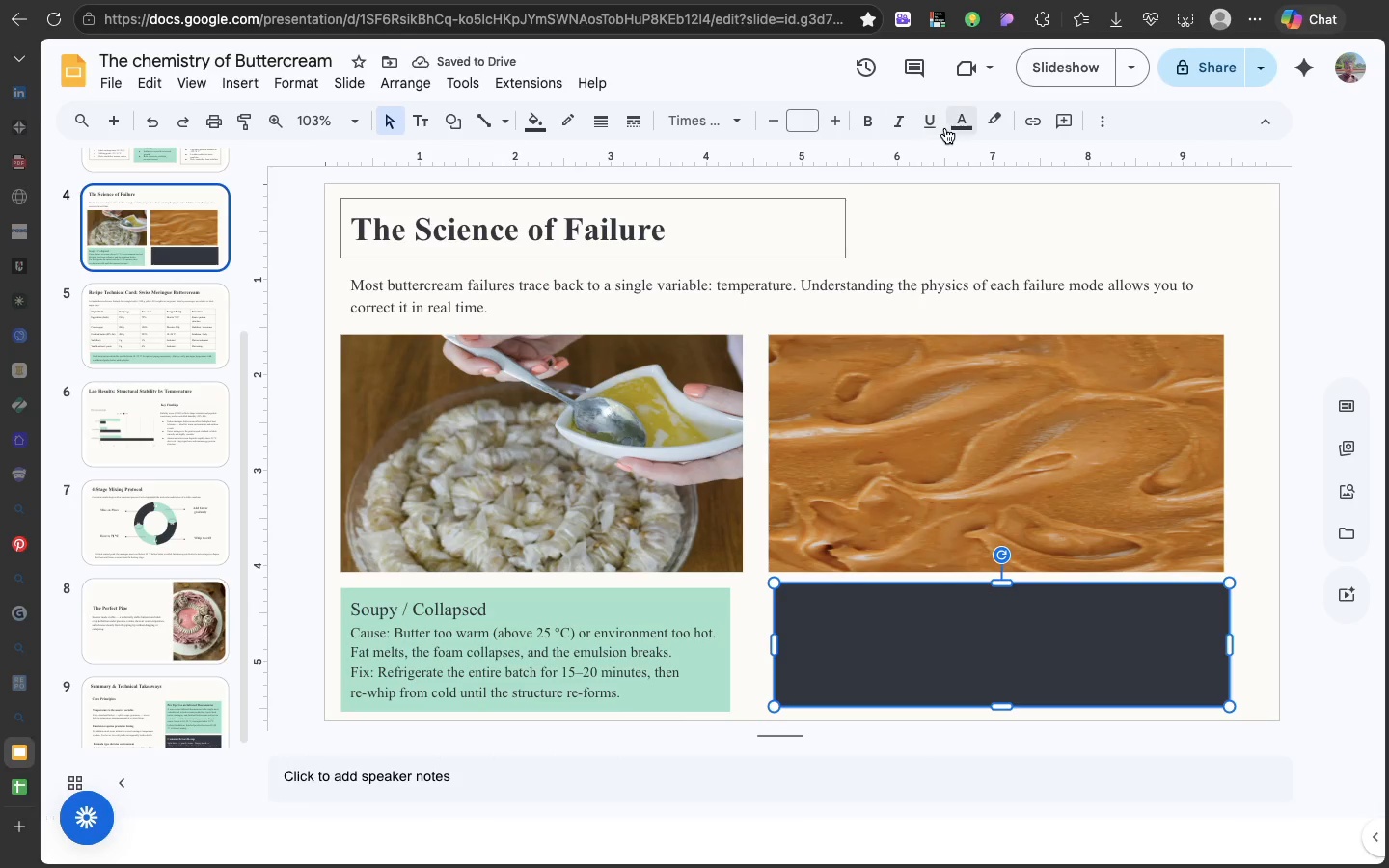 
left_click([945, 128])
 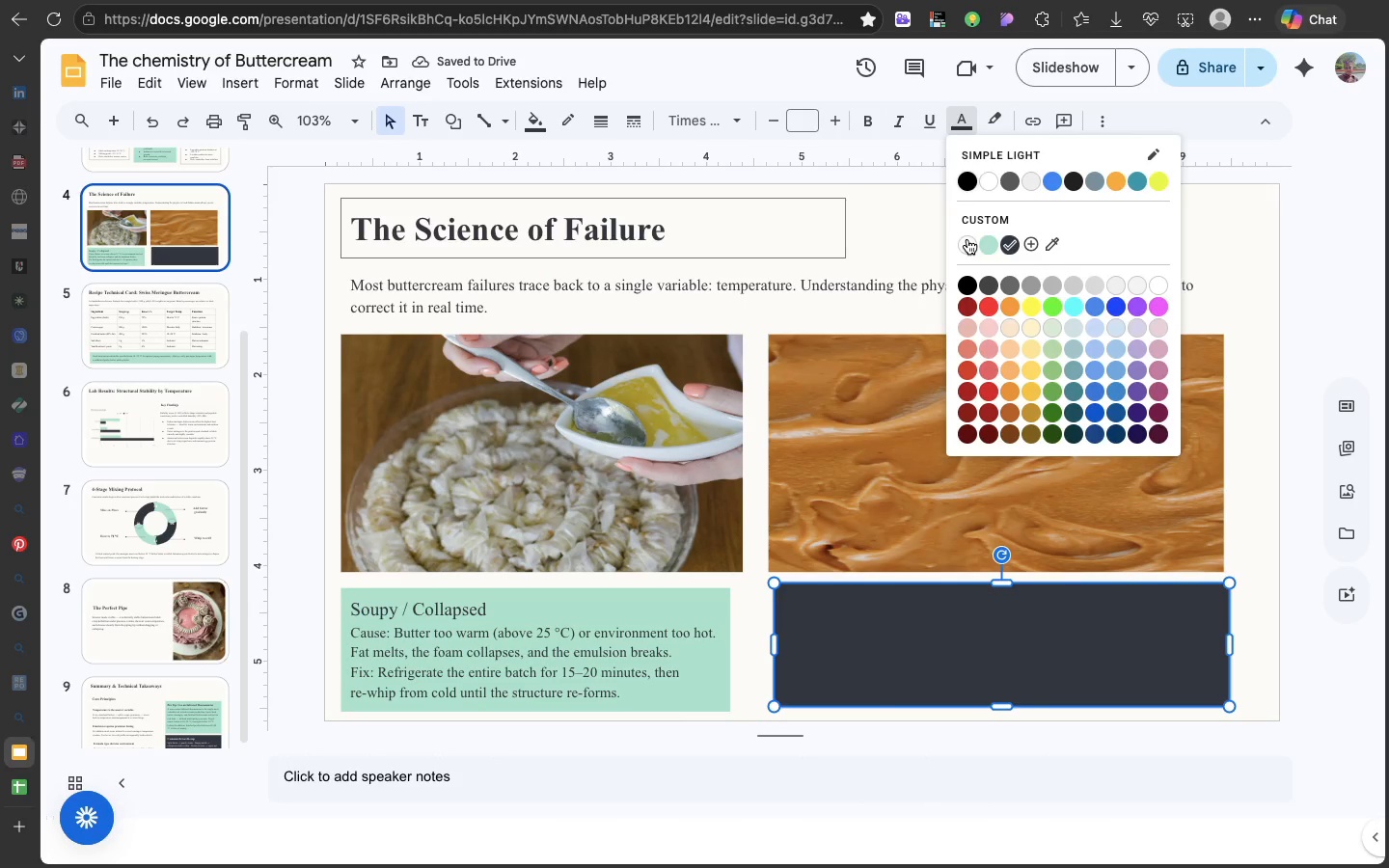 
left_click([967, 239])
 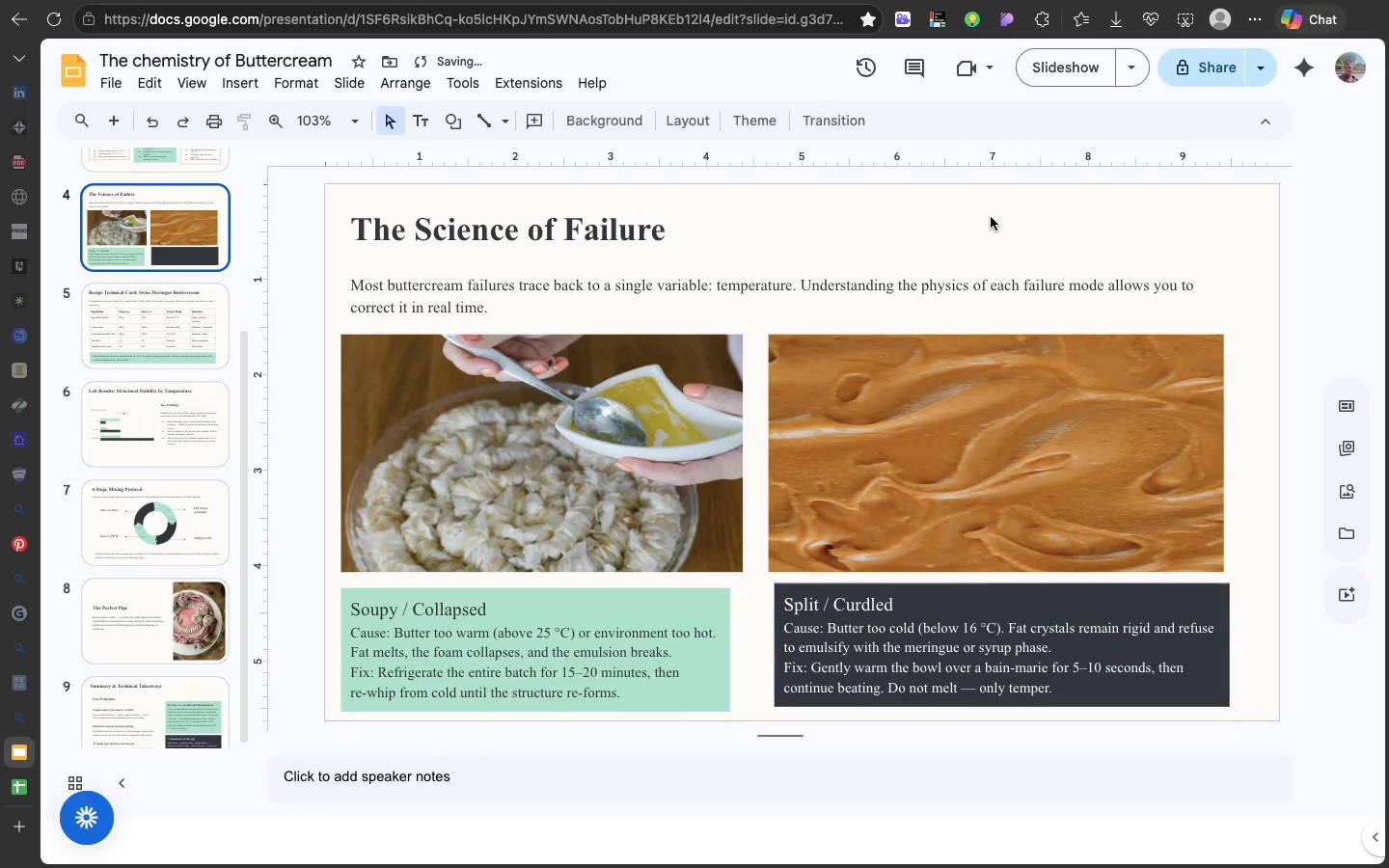 
left_click([991, 217])
 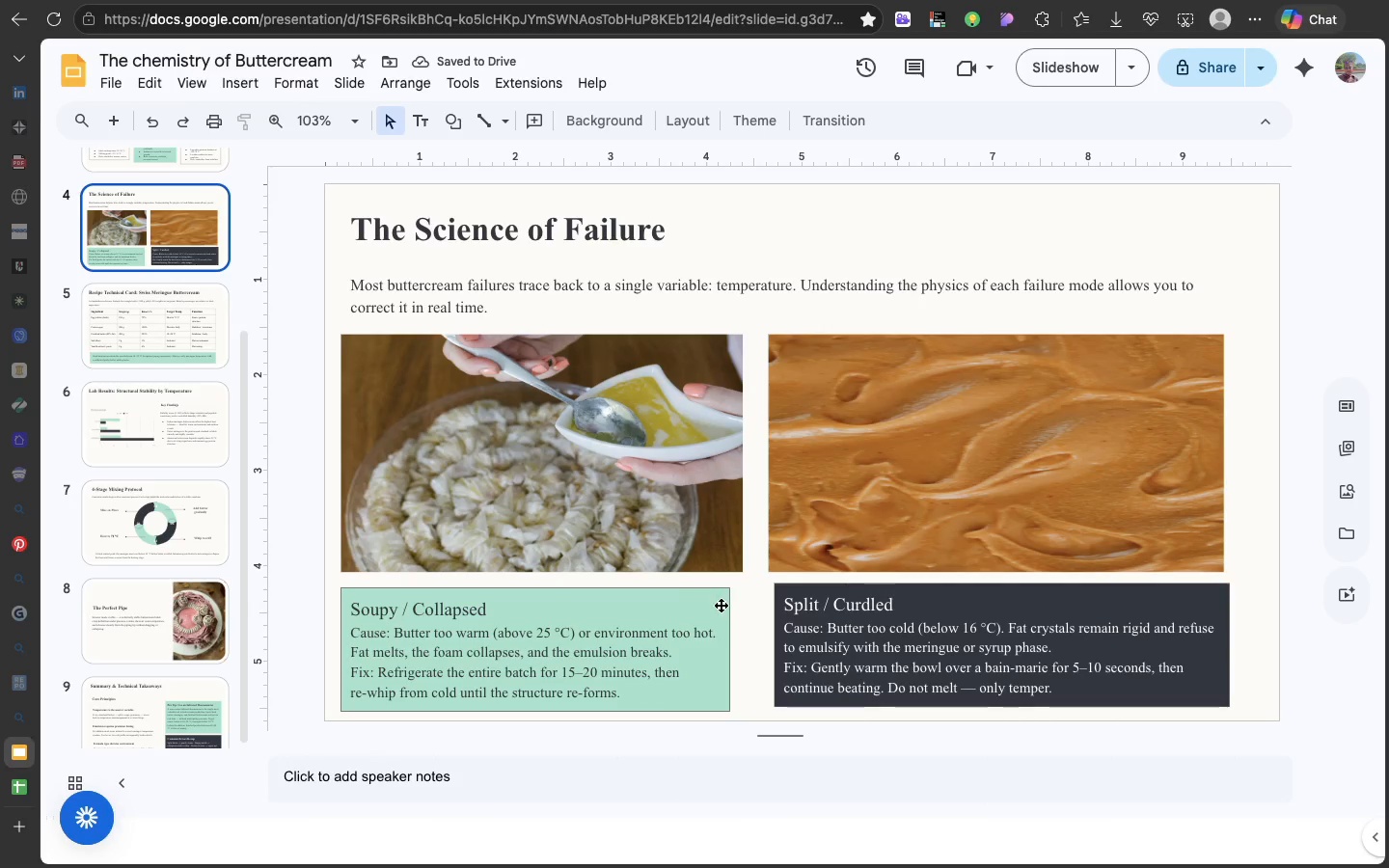 
left_click([721, 606])
 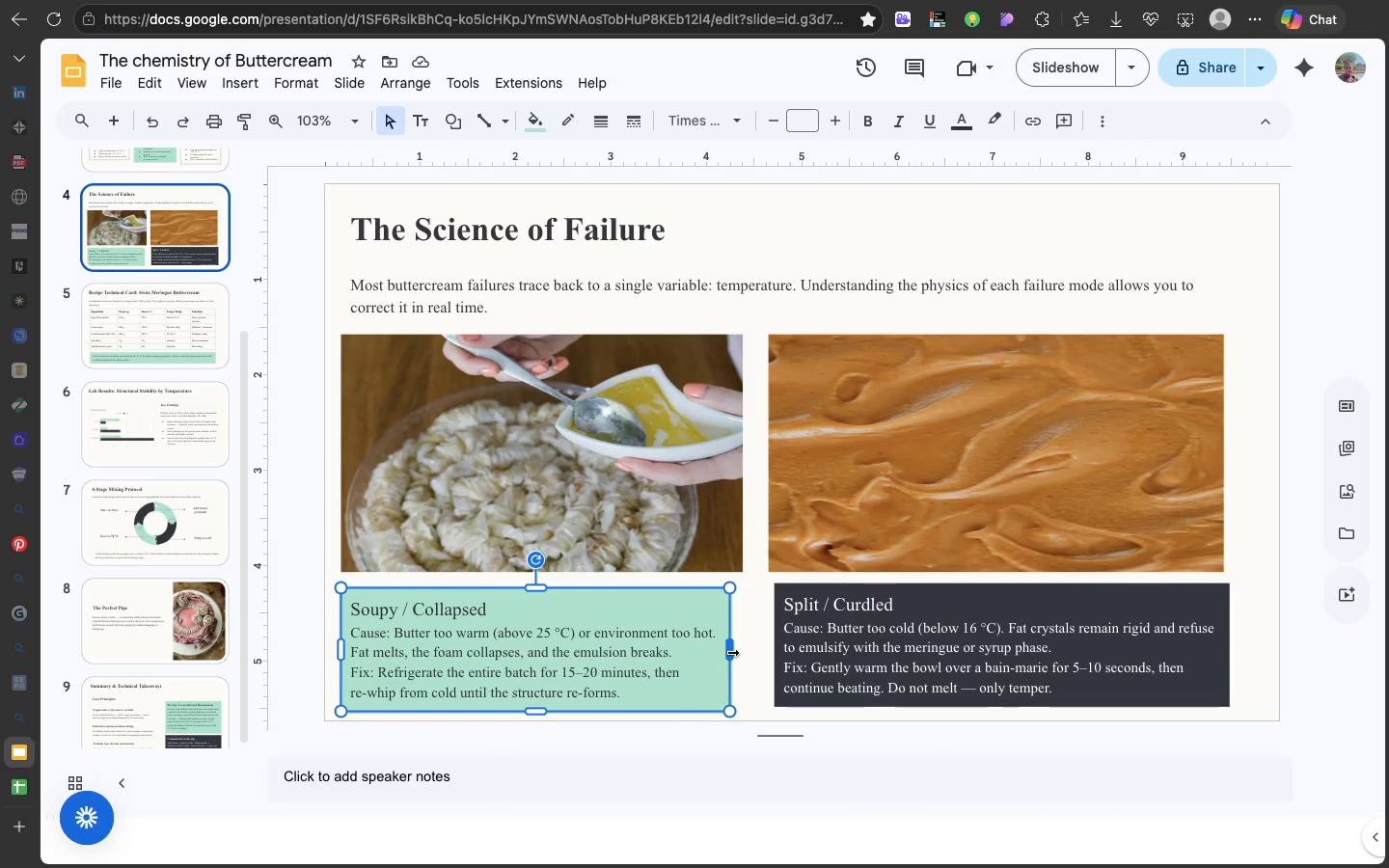 
left_click_drag(start_coordinate=[731, 652], to_coordinate=[750, 645])
 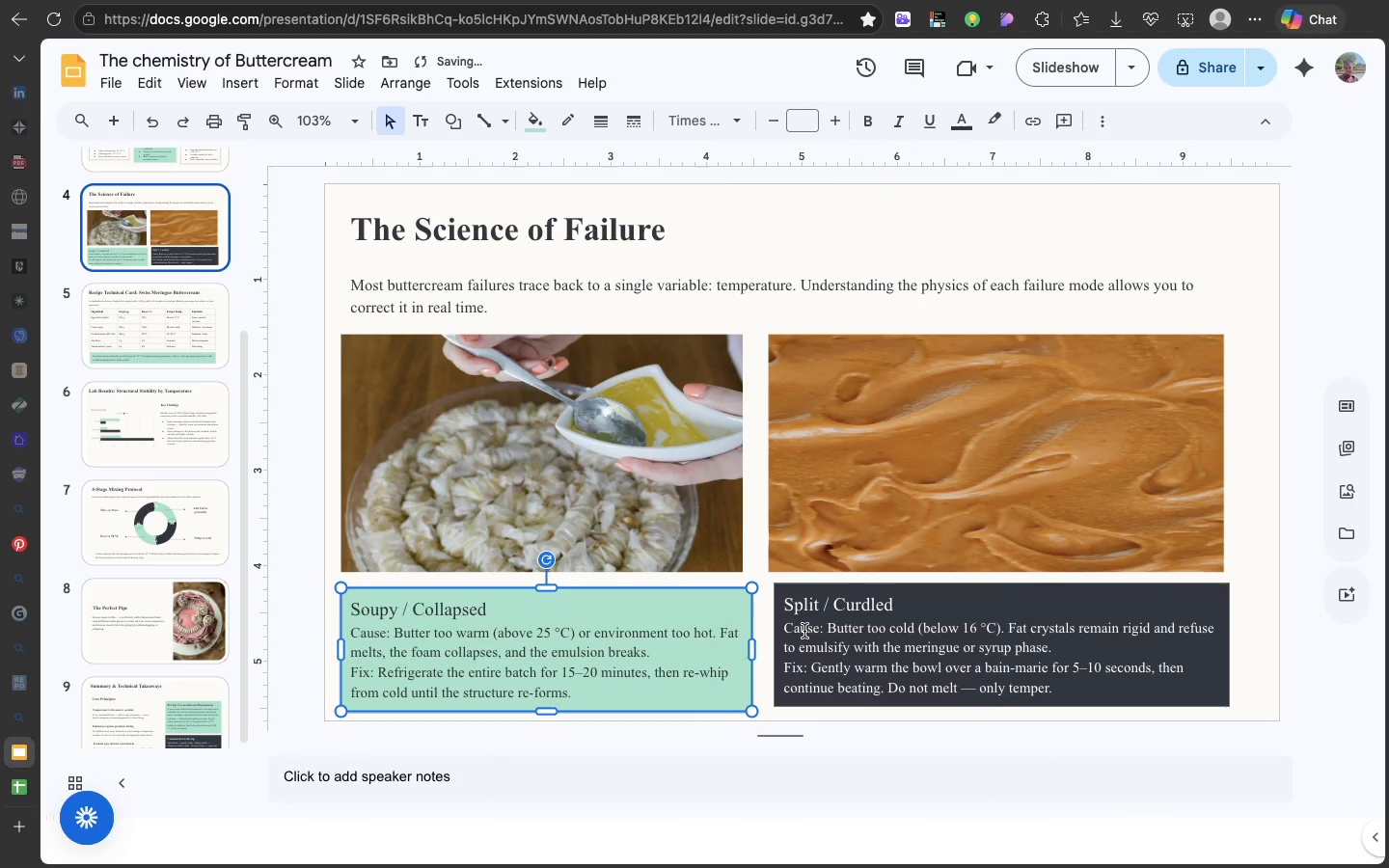 
left_click([804, 631])
 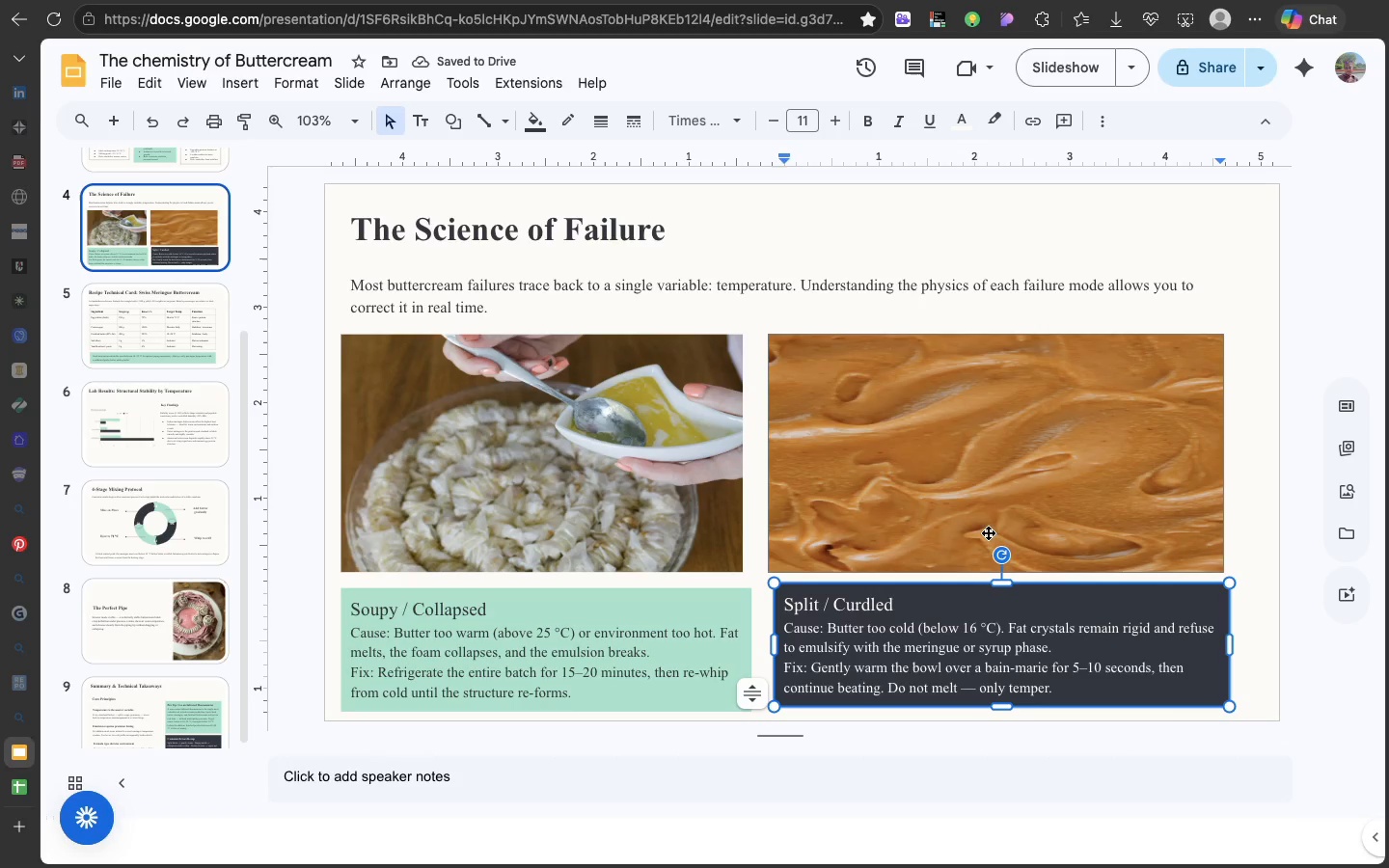 
left_click([1036, 489])
 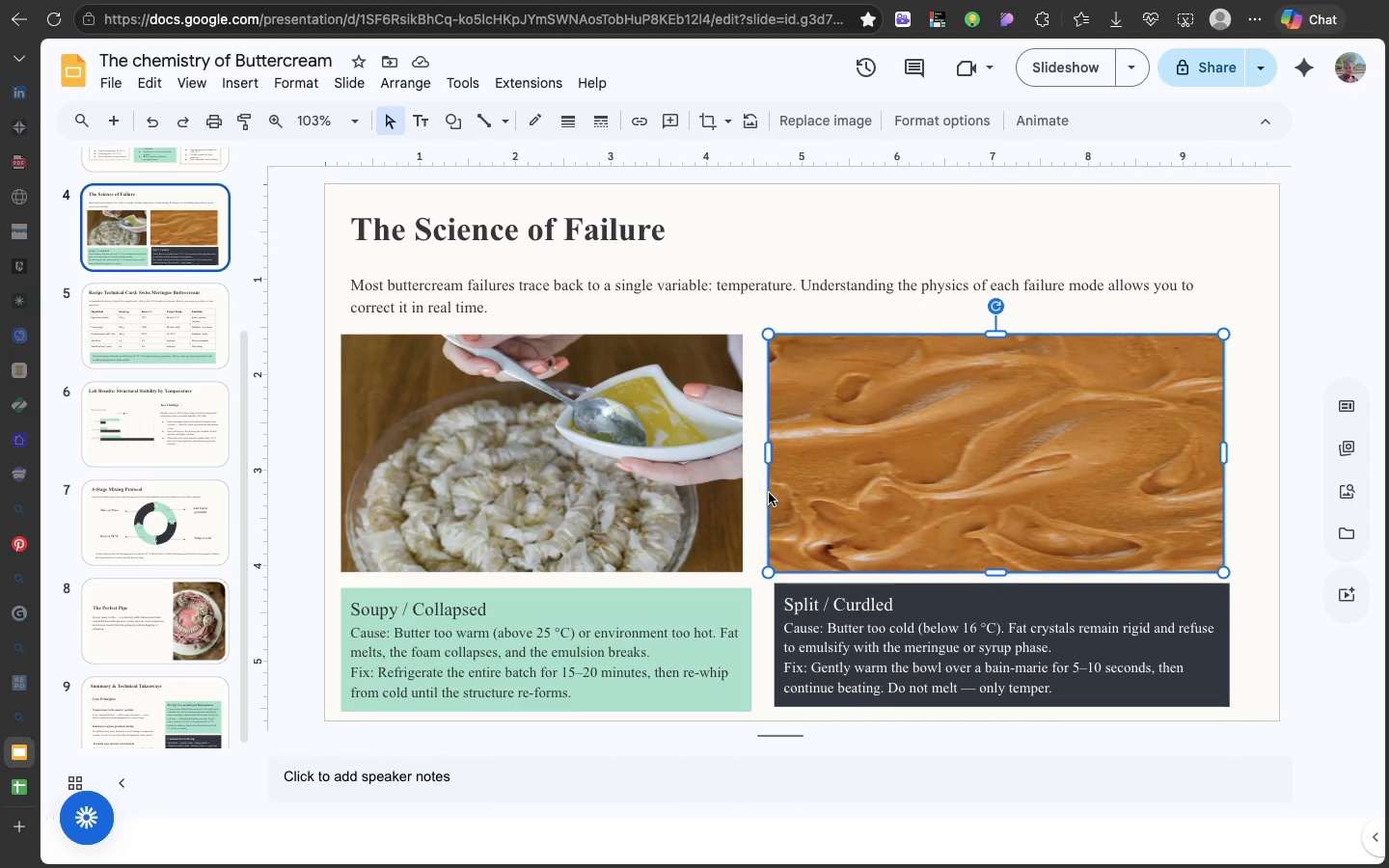 
wait(6.19)
 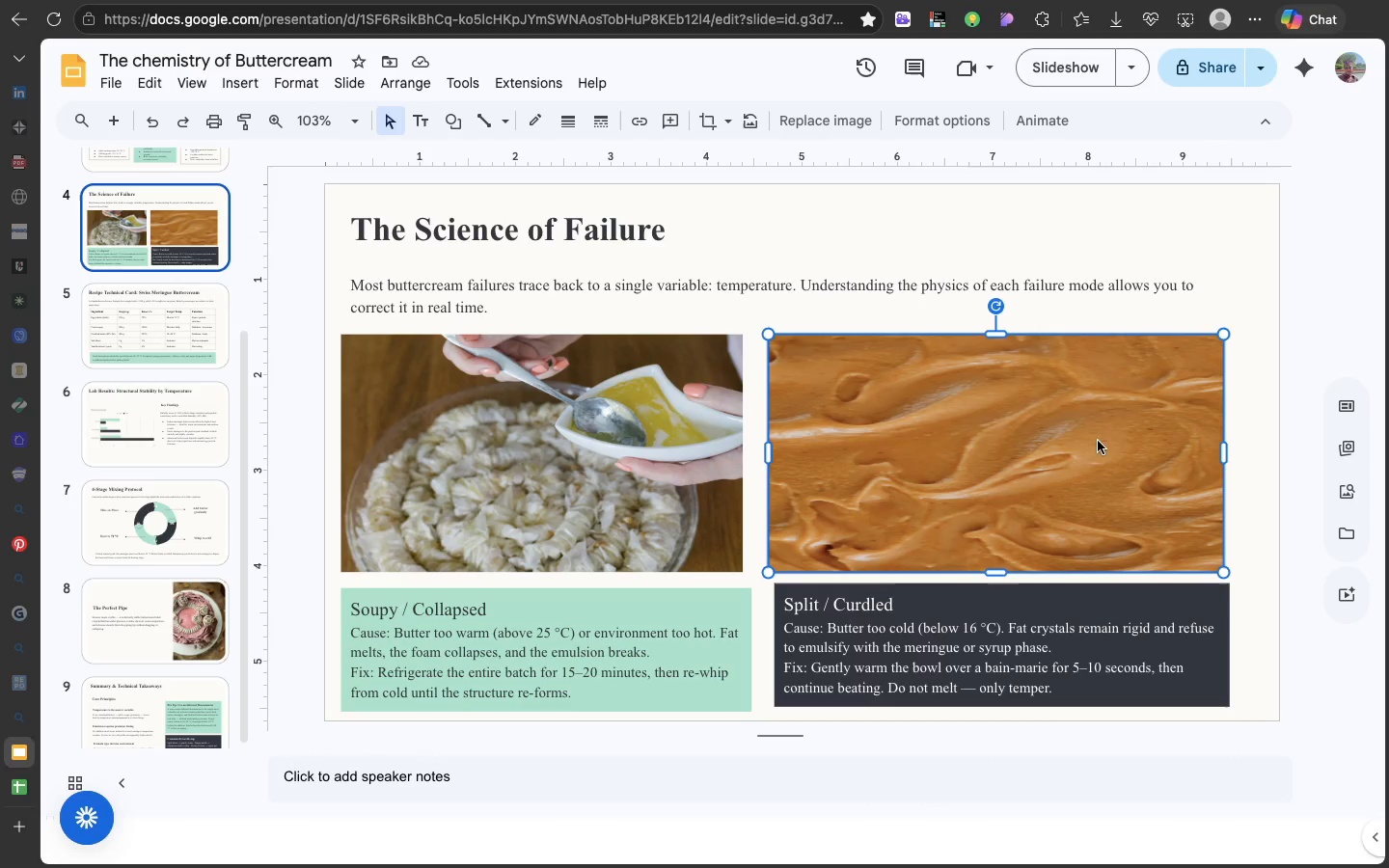 
left_click([650, 487])
 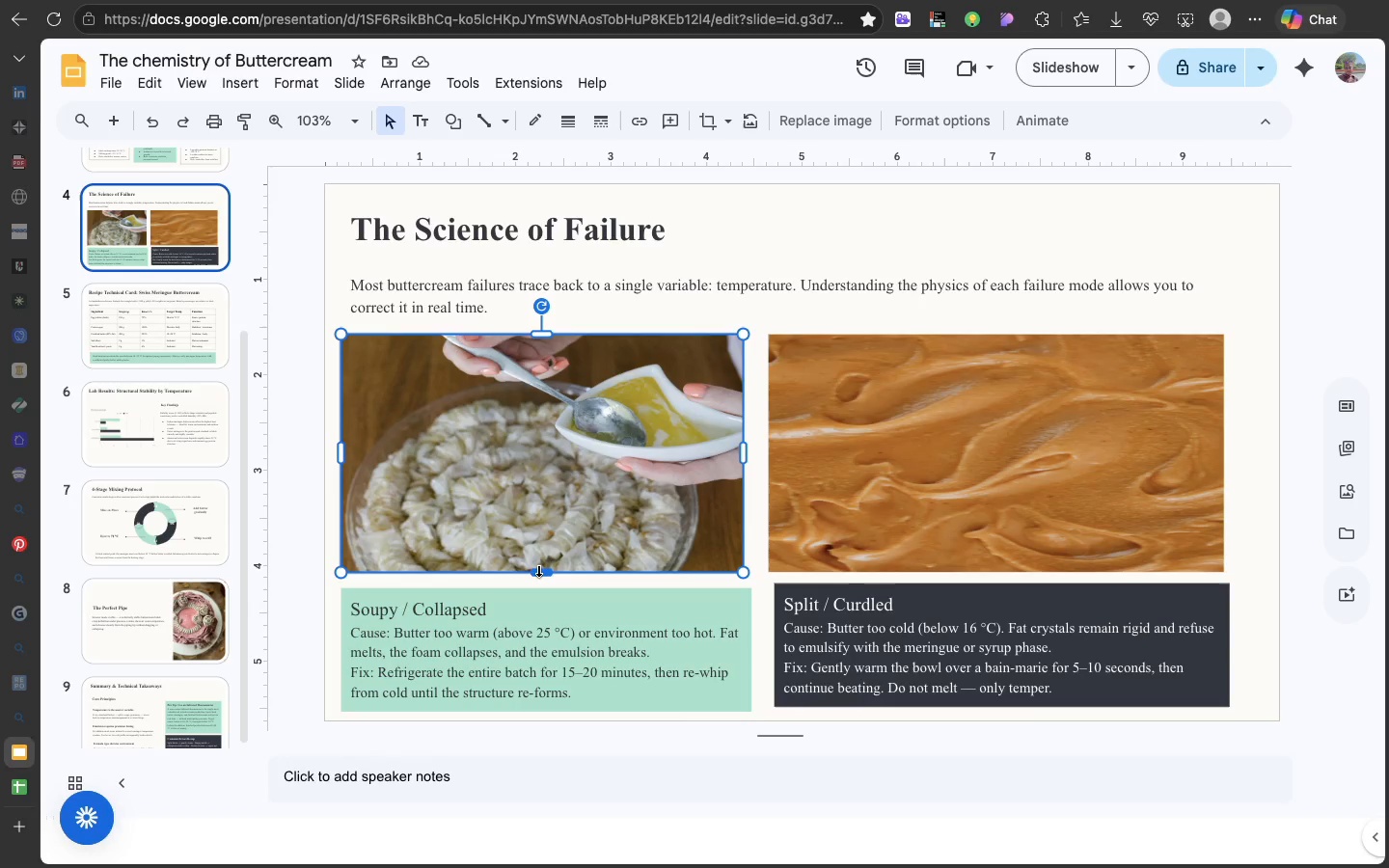 
left_click_drag(start_coordinate=[538, 574], to_coordinate=[545, 546])
 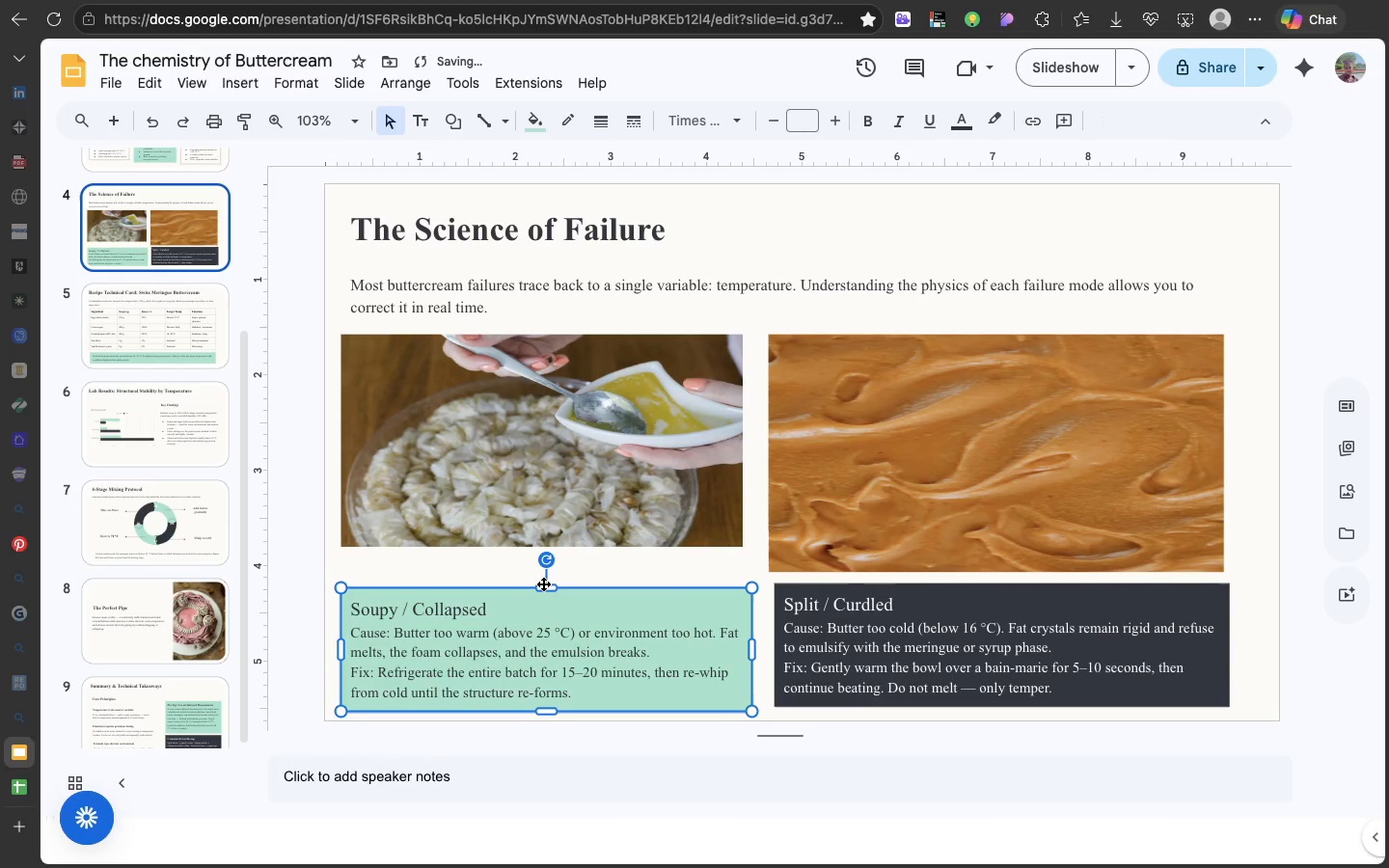 
left_click([543, 583])
 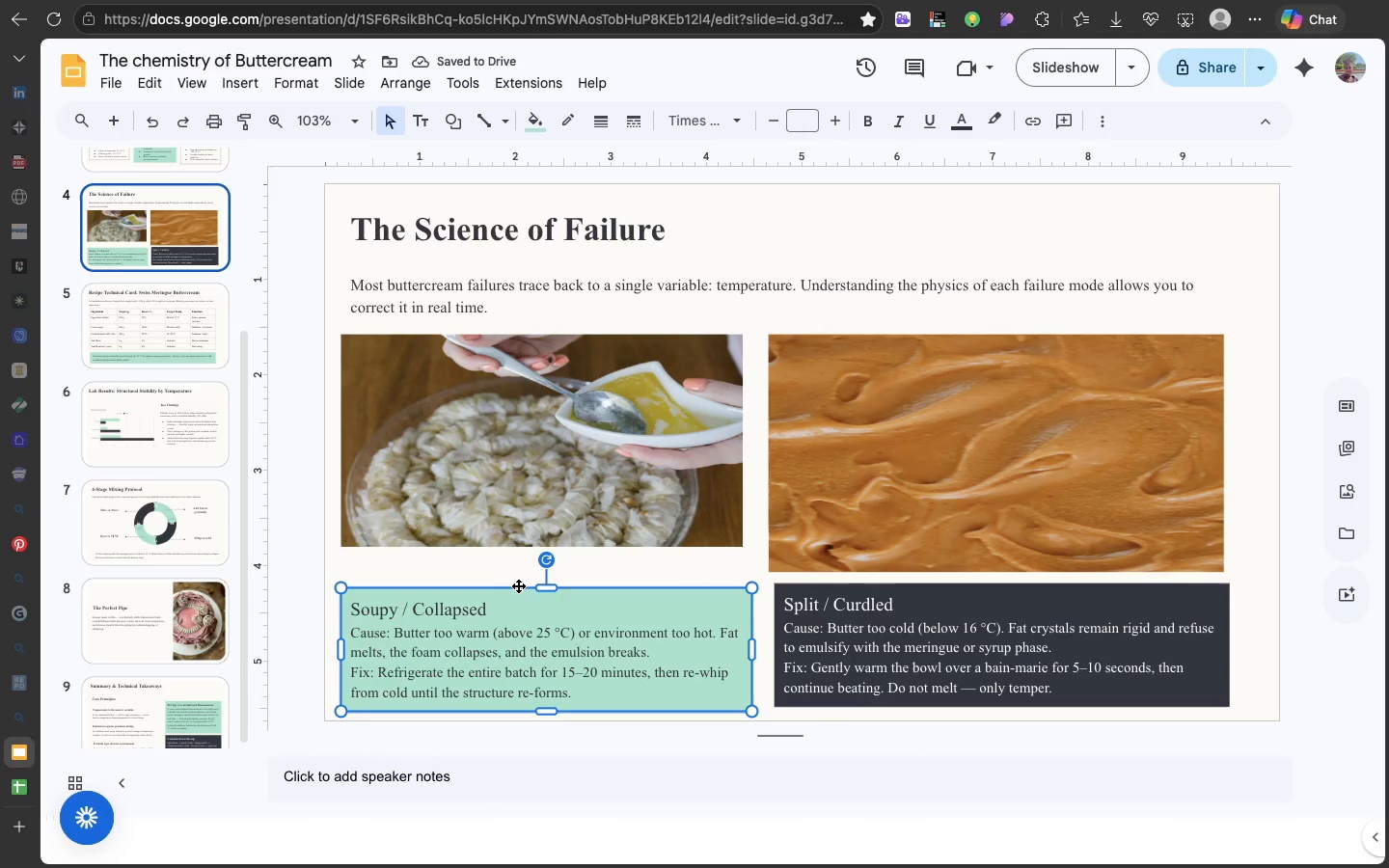 
left_click_drag(start_coordinate=[519, 585], to_coordinate=[519, 563])
 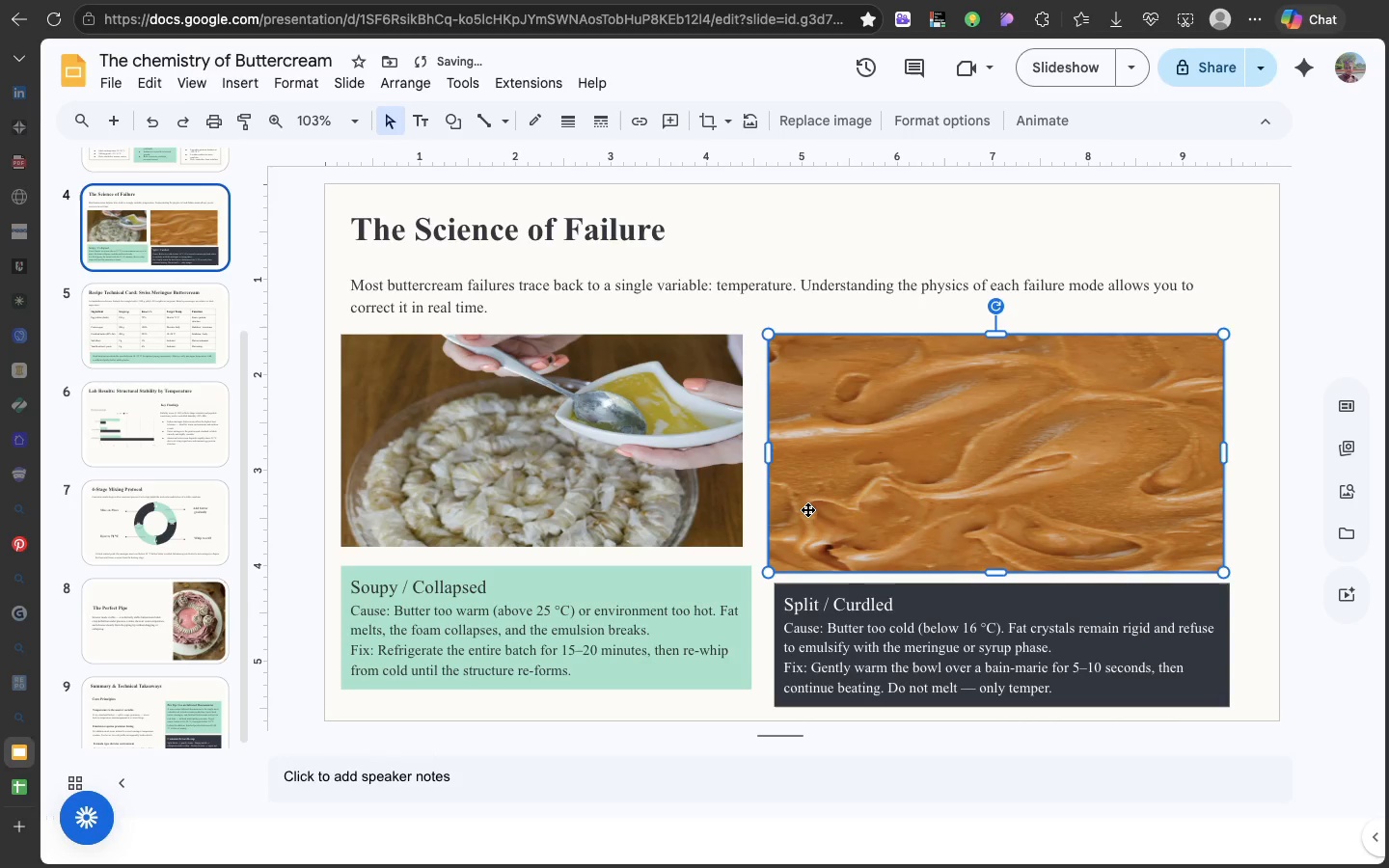 
left_click([807, 509])
 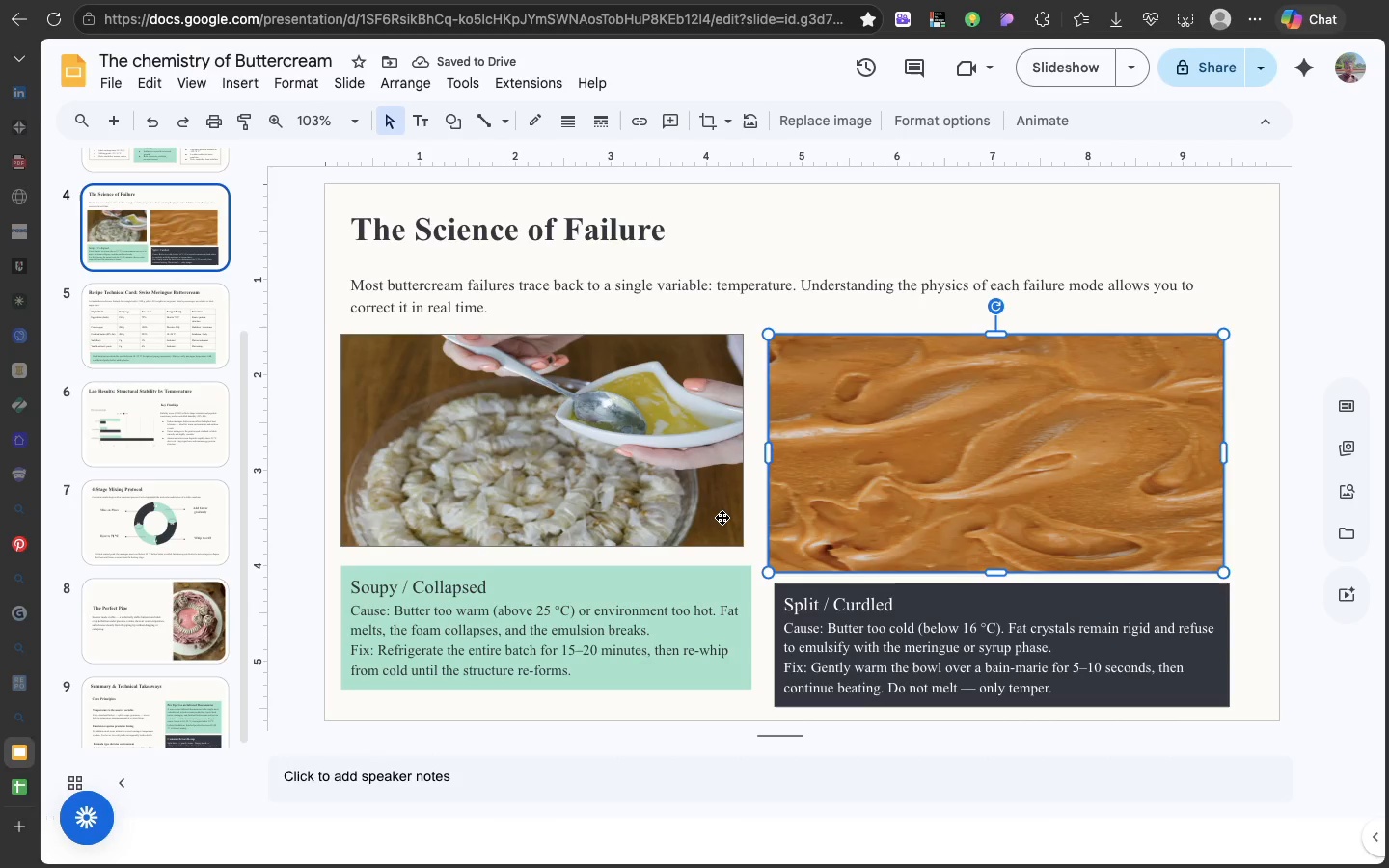 
left_click([722, 517])
 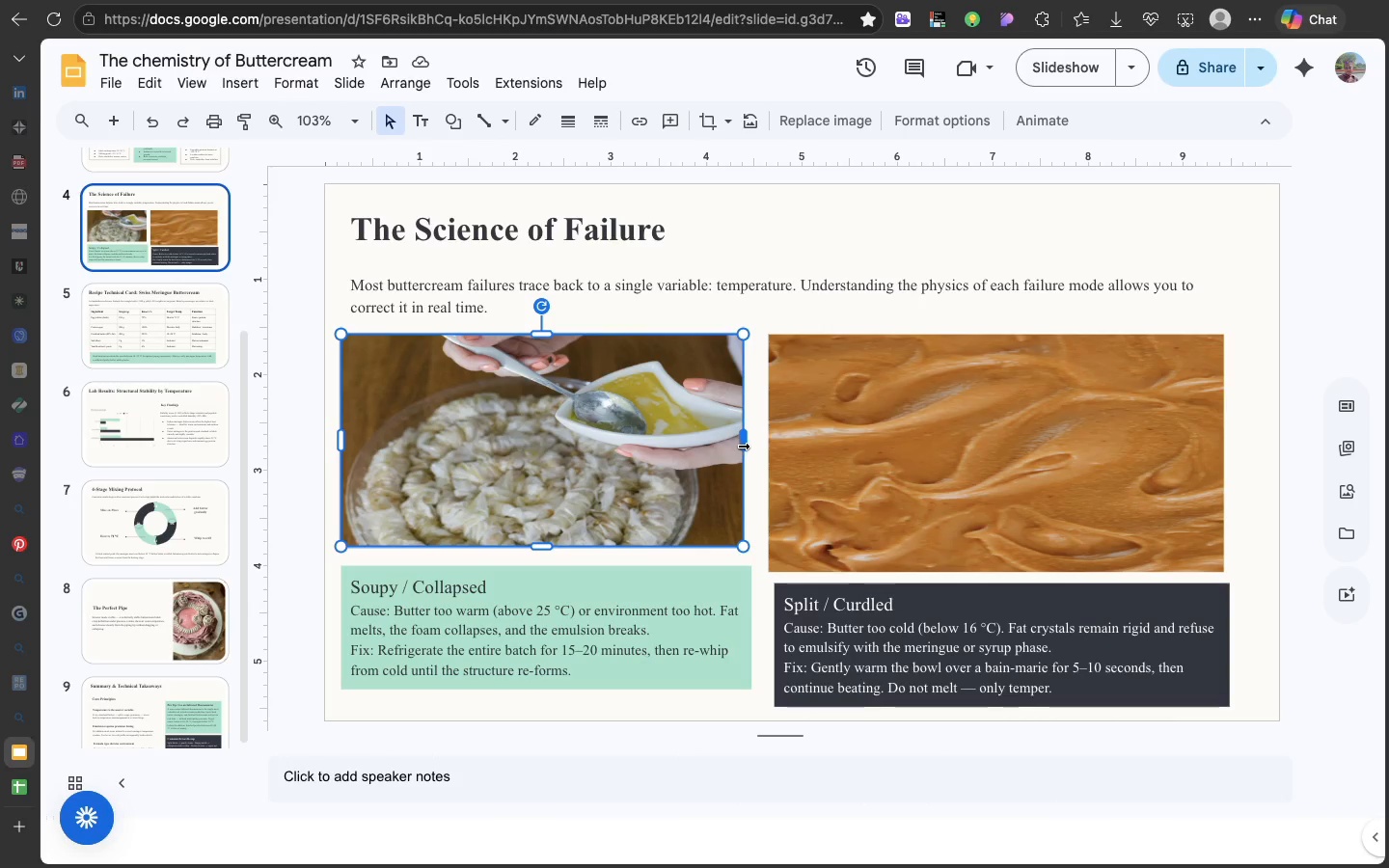 
left_click_drag(start_coordinate=[742, 446], to_coordinate=[749, 445])
 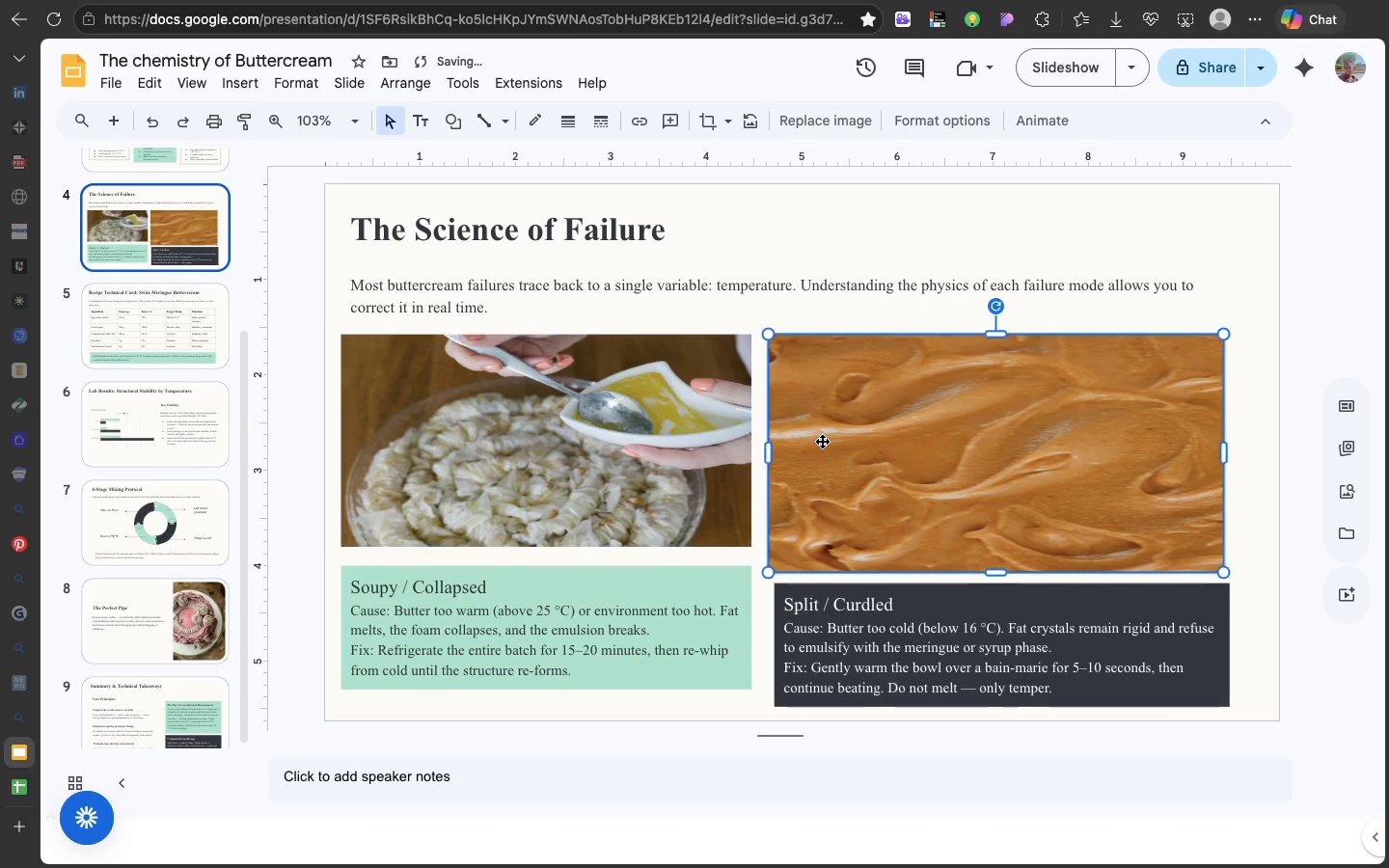 
left_click([822, 441])
 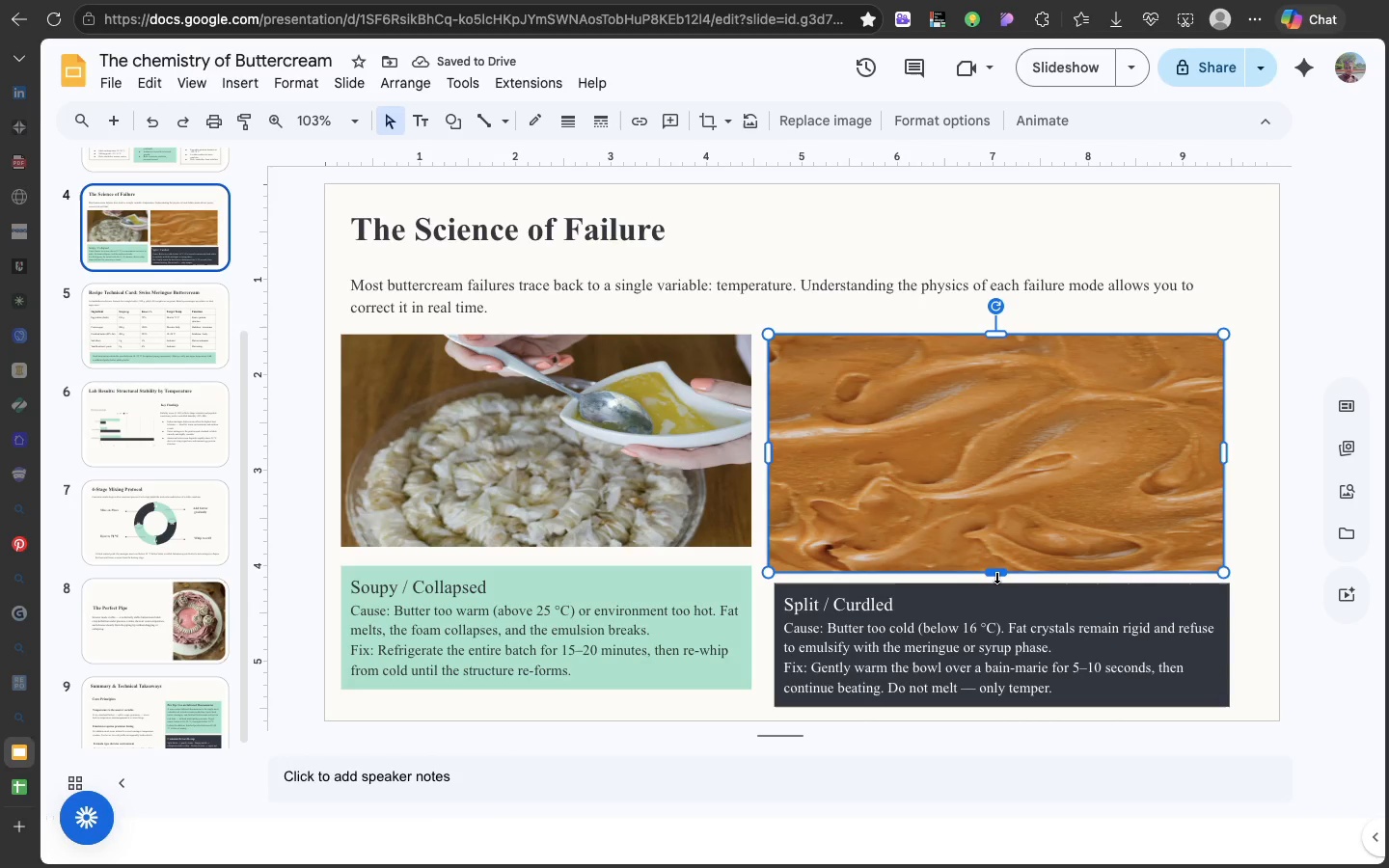 
left_click_drag(start_coordinate=[995, 575], to_coordinate=[995, 549])
 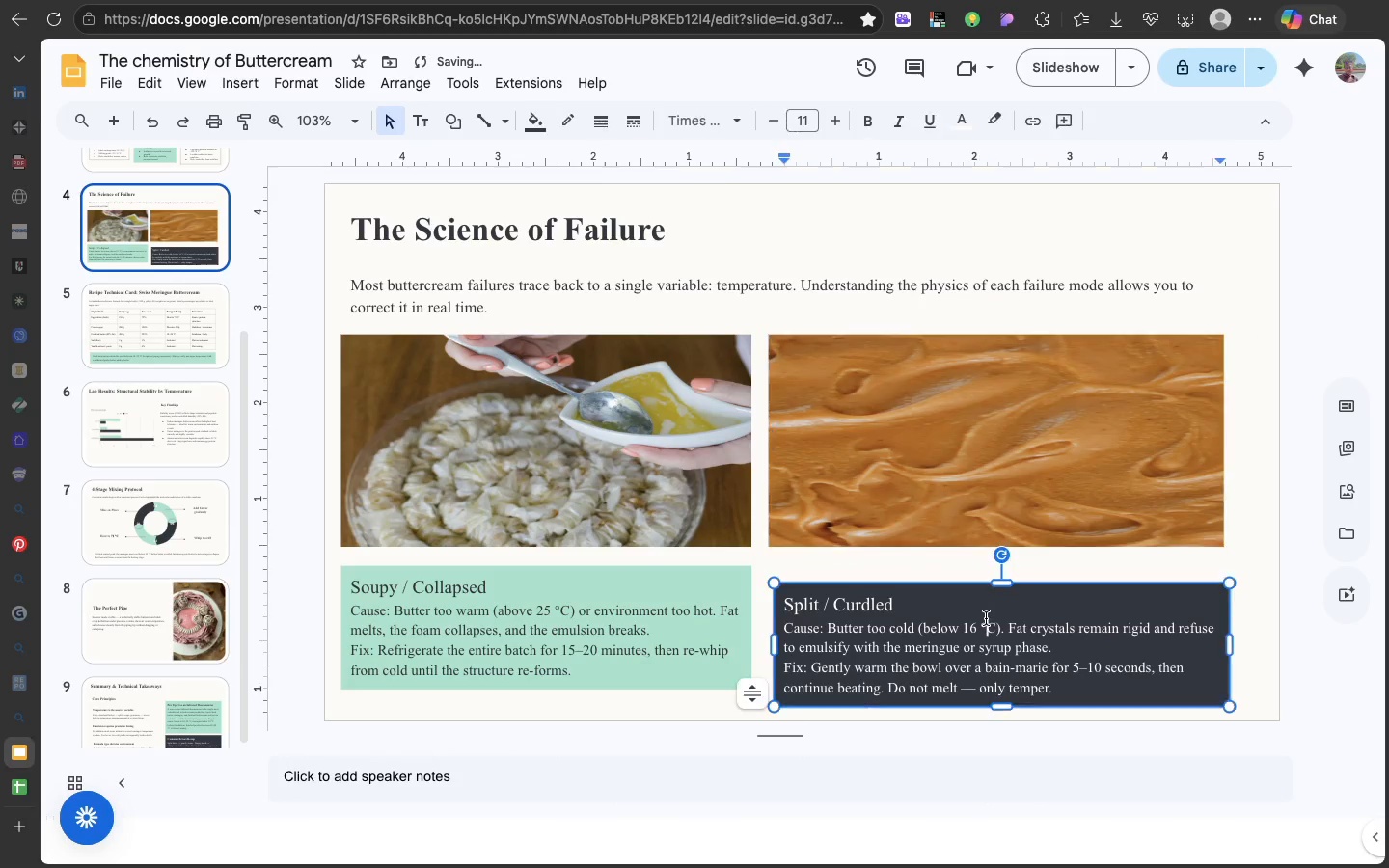 
left_click([986, 618])
 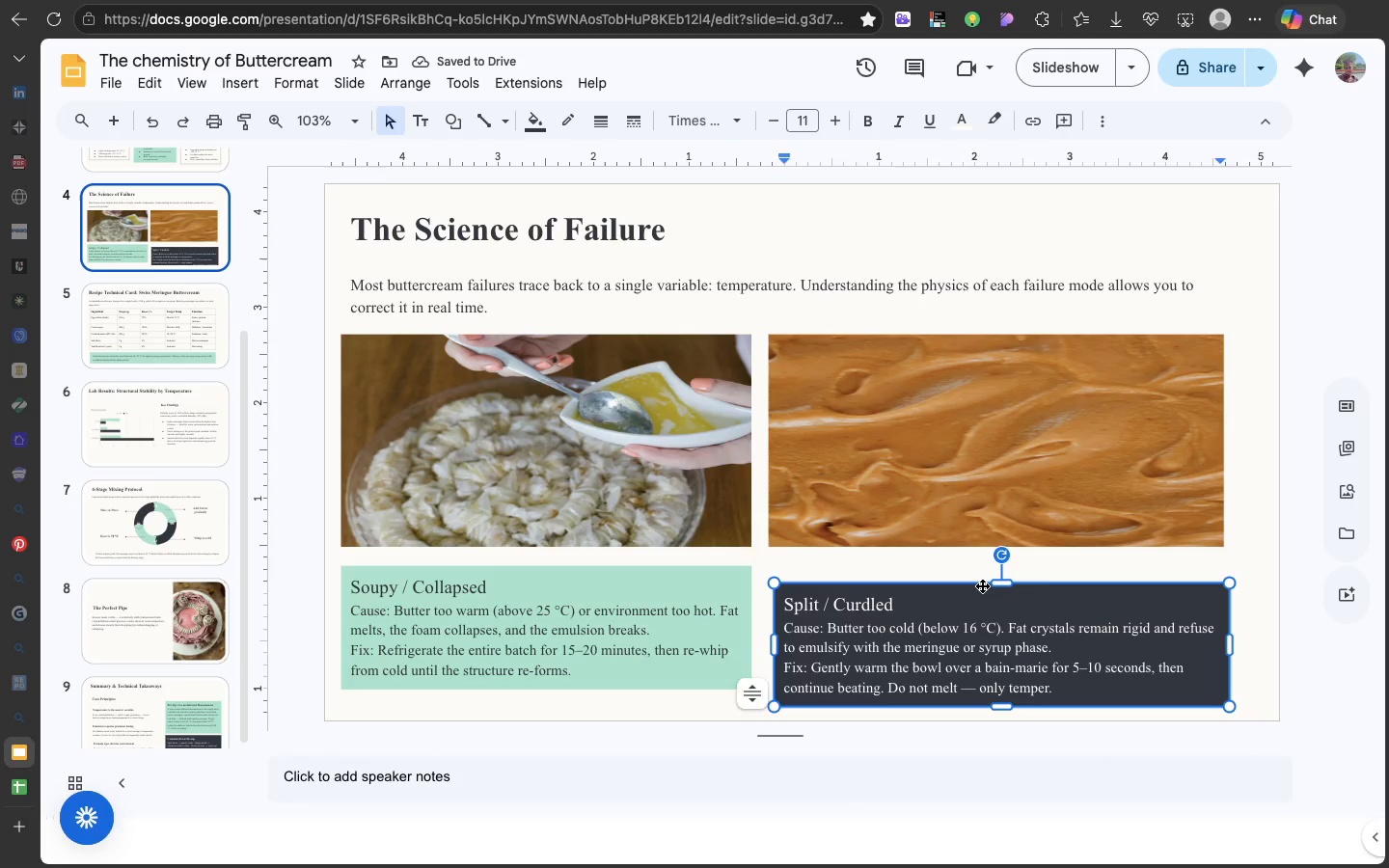 
left_click_drag(start_coordinate=[982, 585], to_coordinate=[982, 572])
 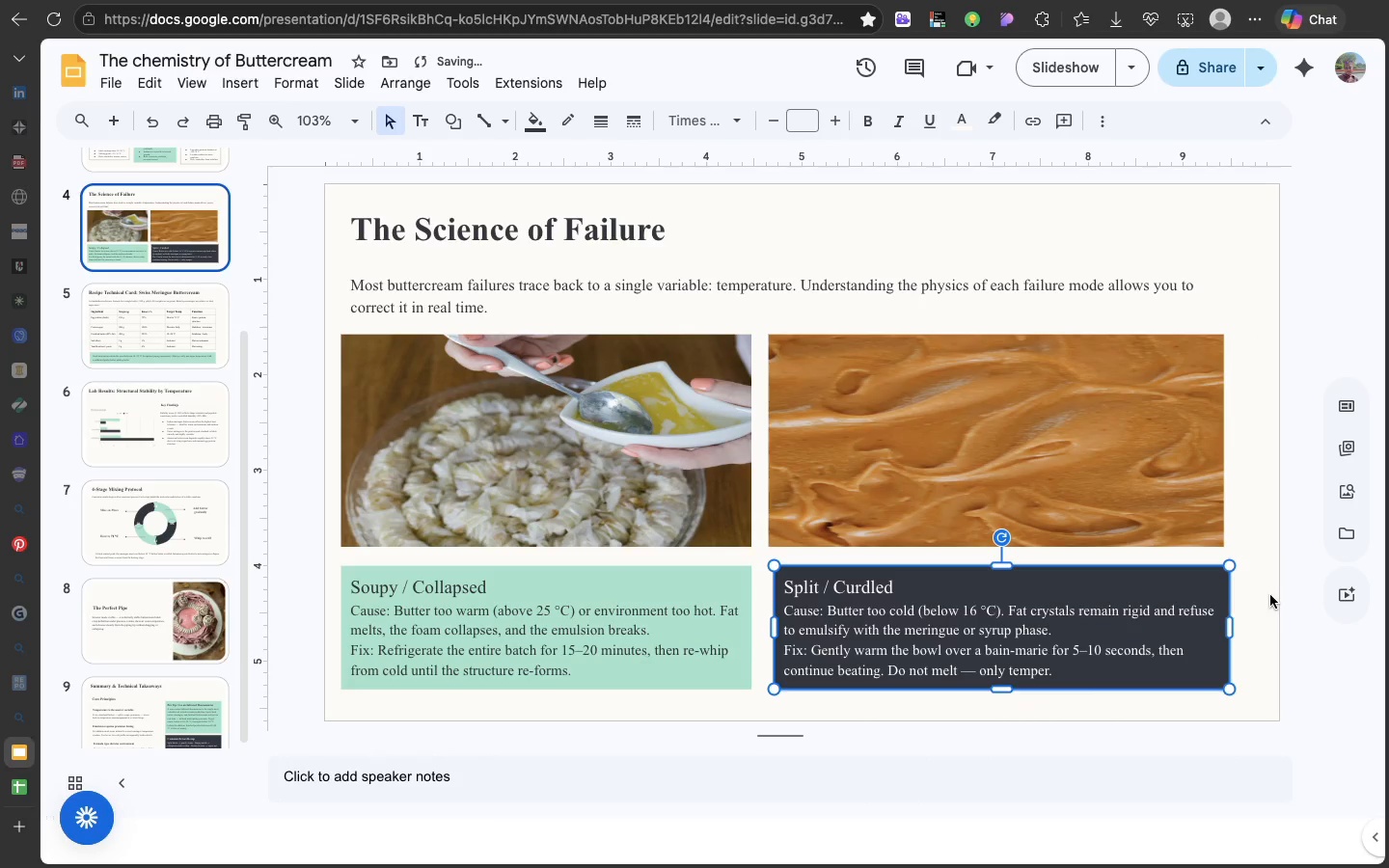 
left_click([1270, 595])
 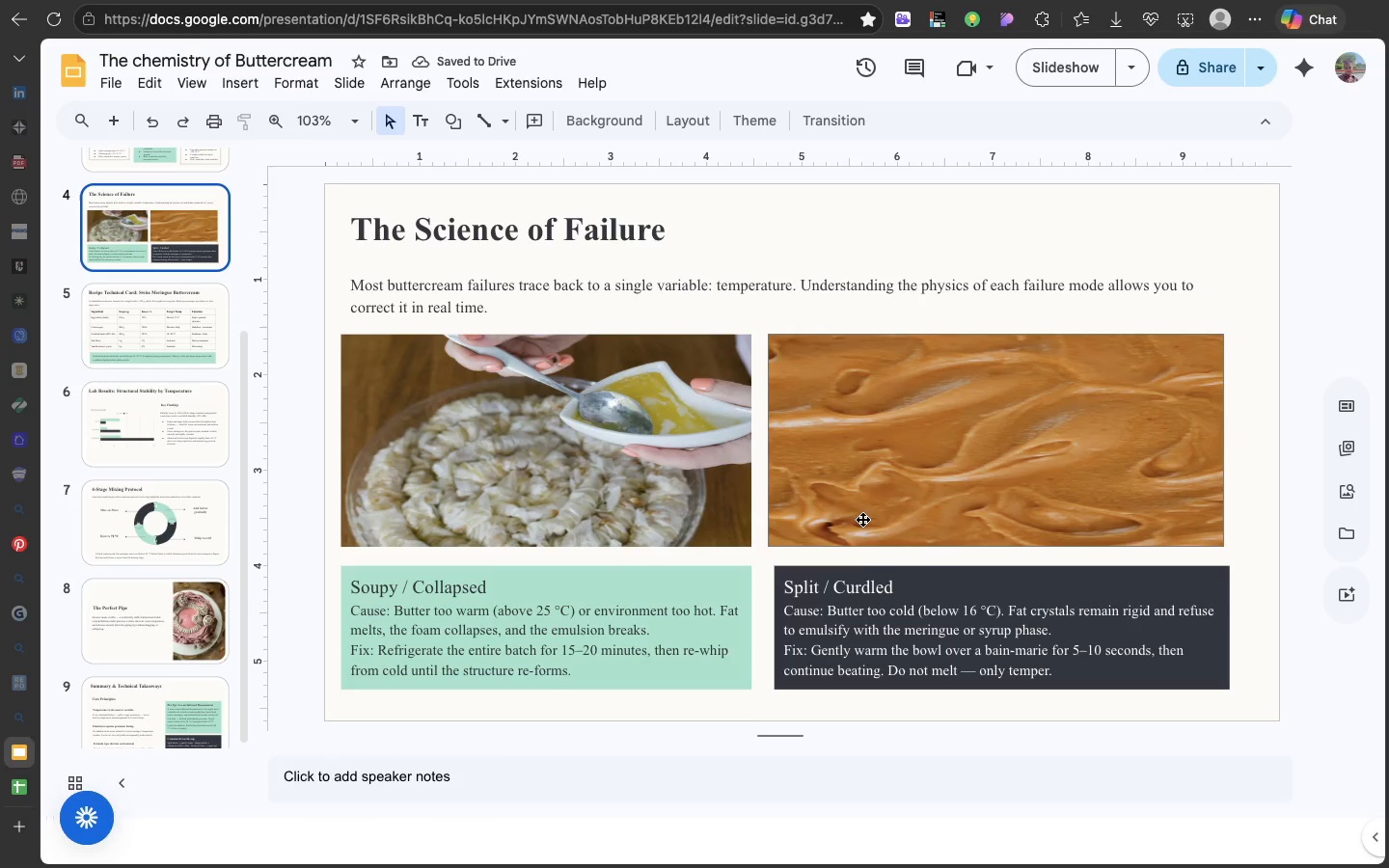 
left_click([859, 594])
 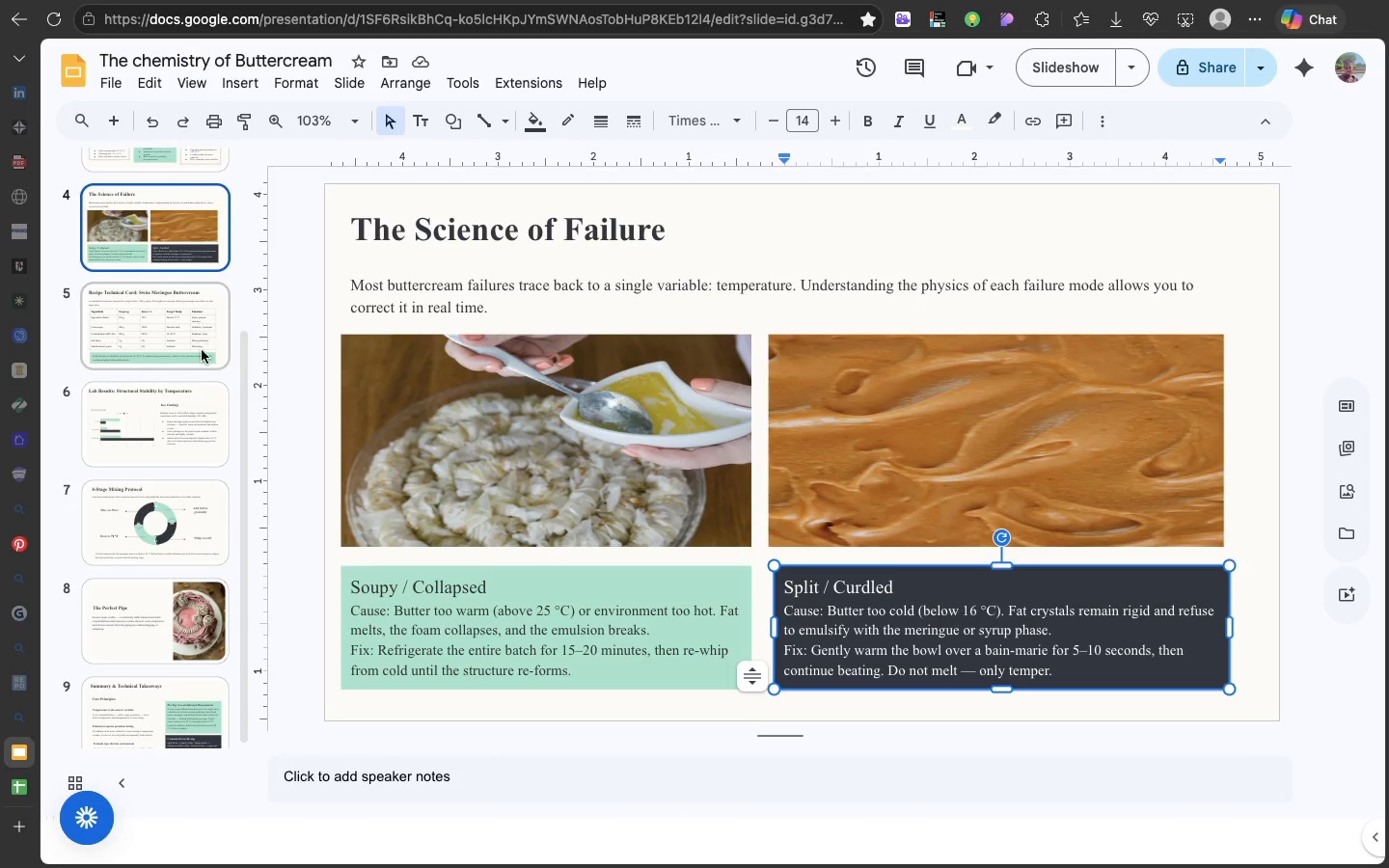 
left_click([204, 357])
 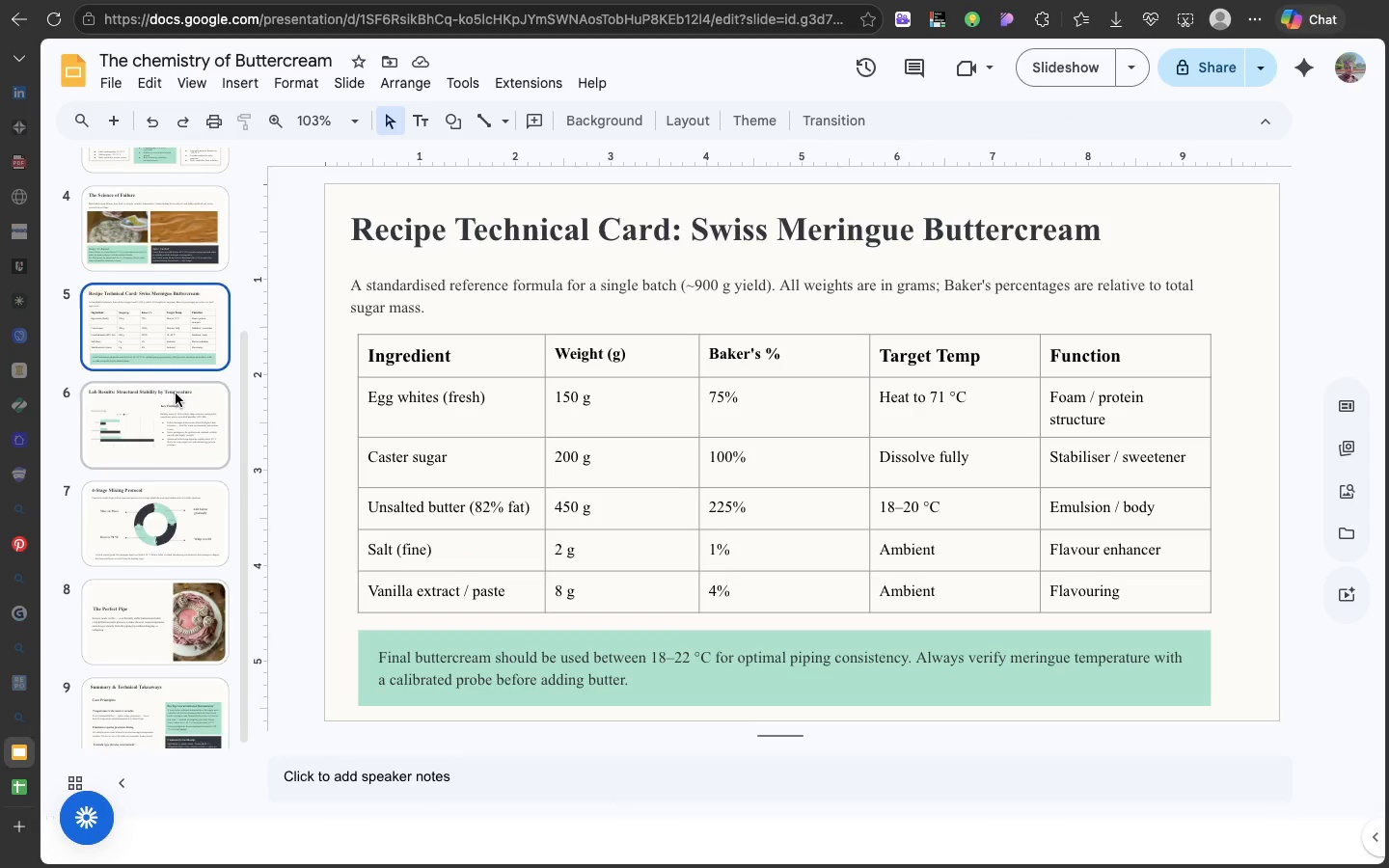 
scroll: coordinate [176, 393], scroll_direction: up, amount: 36.0
 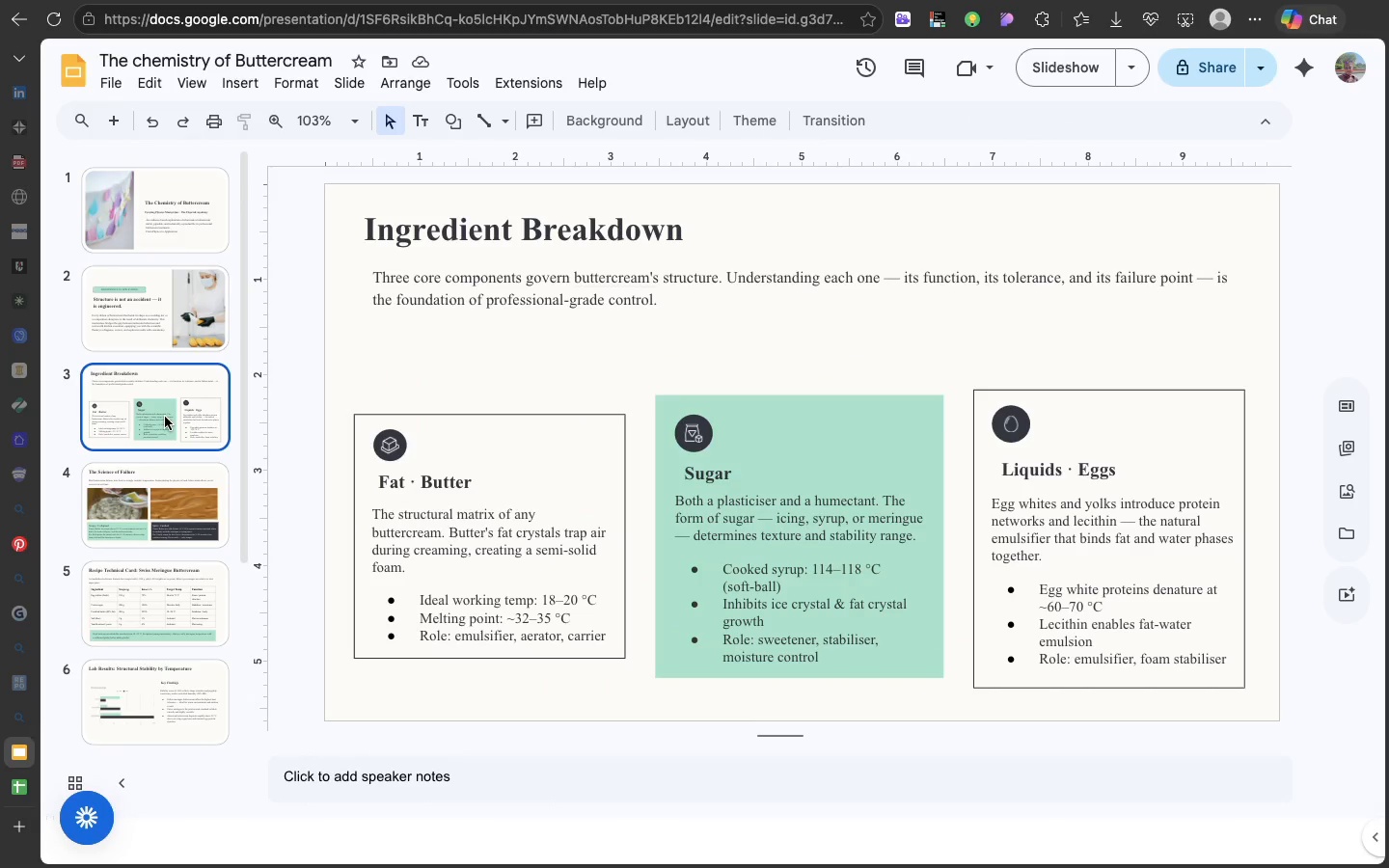 
left_click([165, 417])
 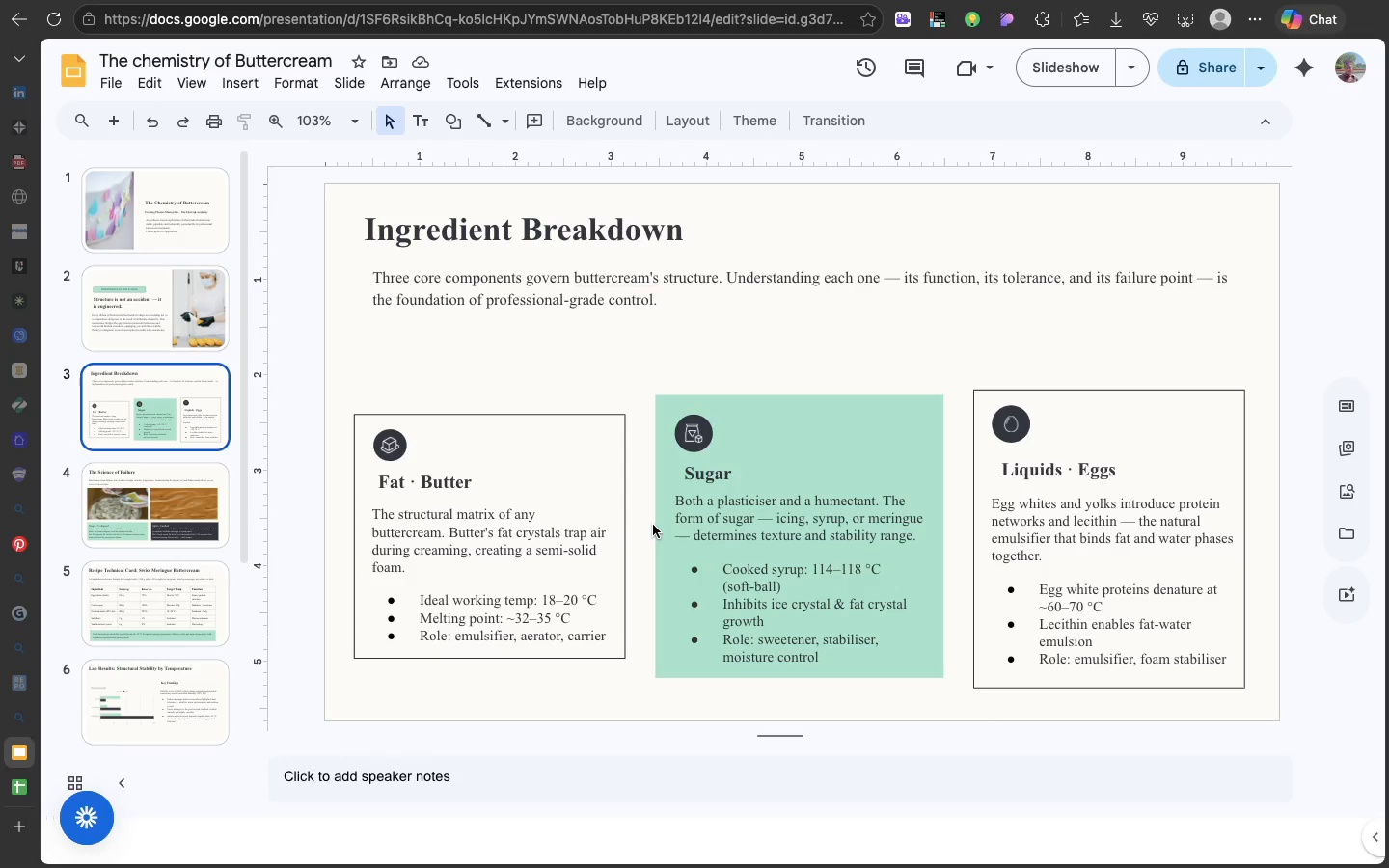 
left_click([653, 525])
 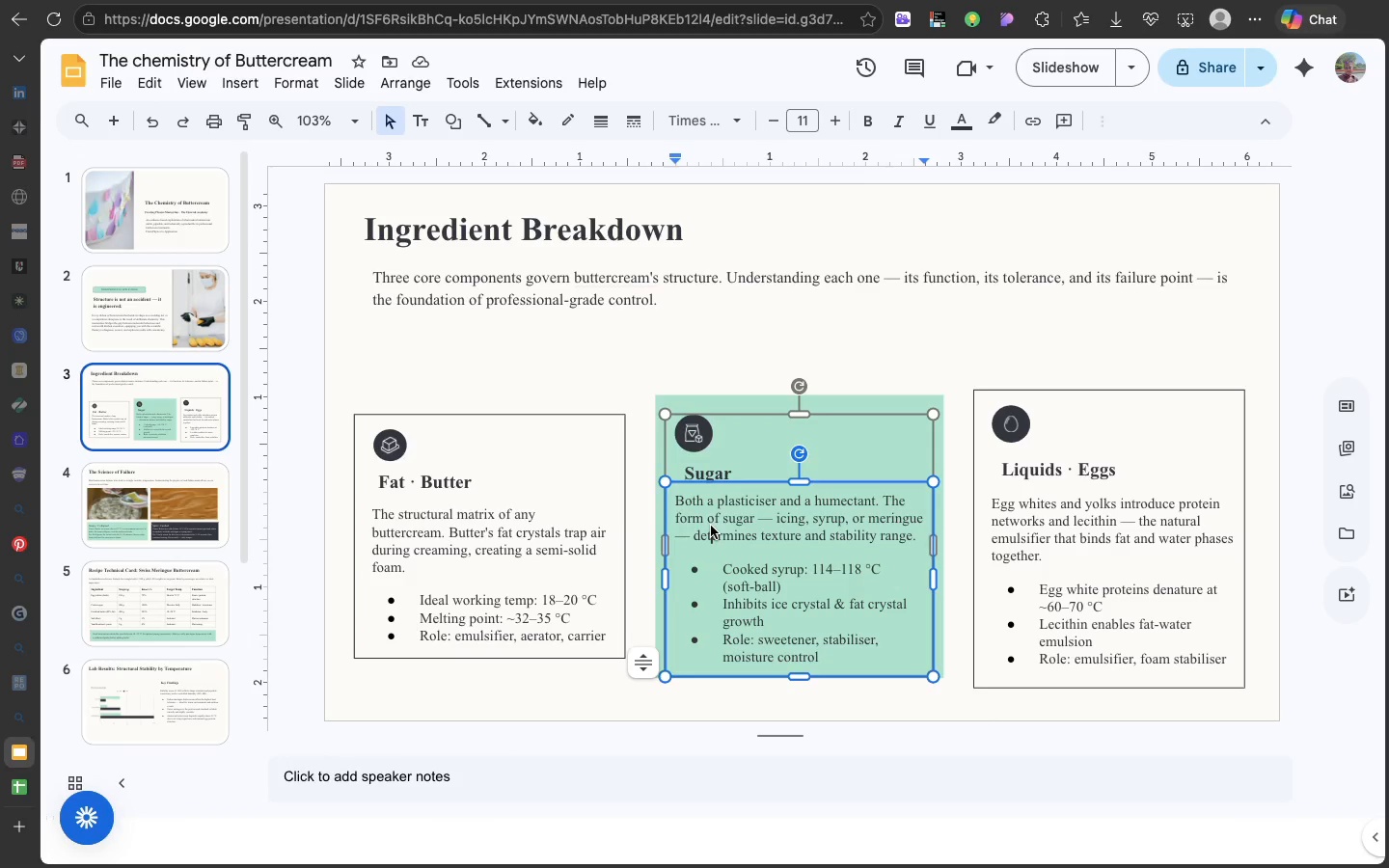 
left_click([711, 526])
 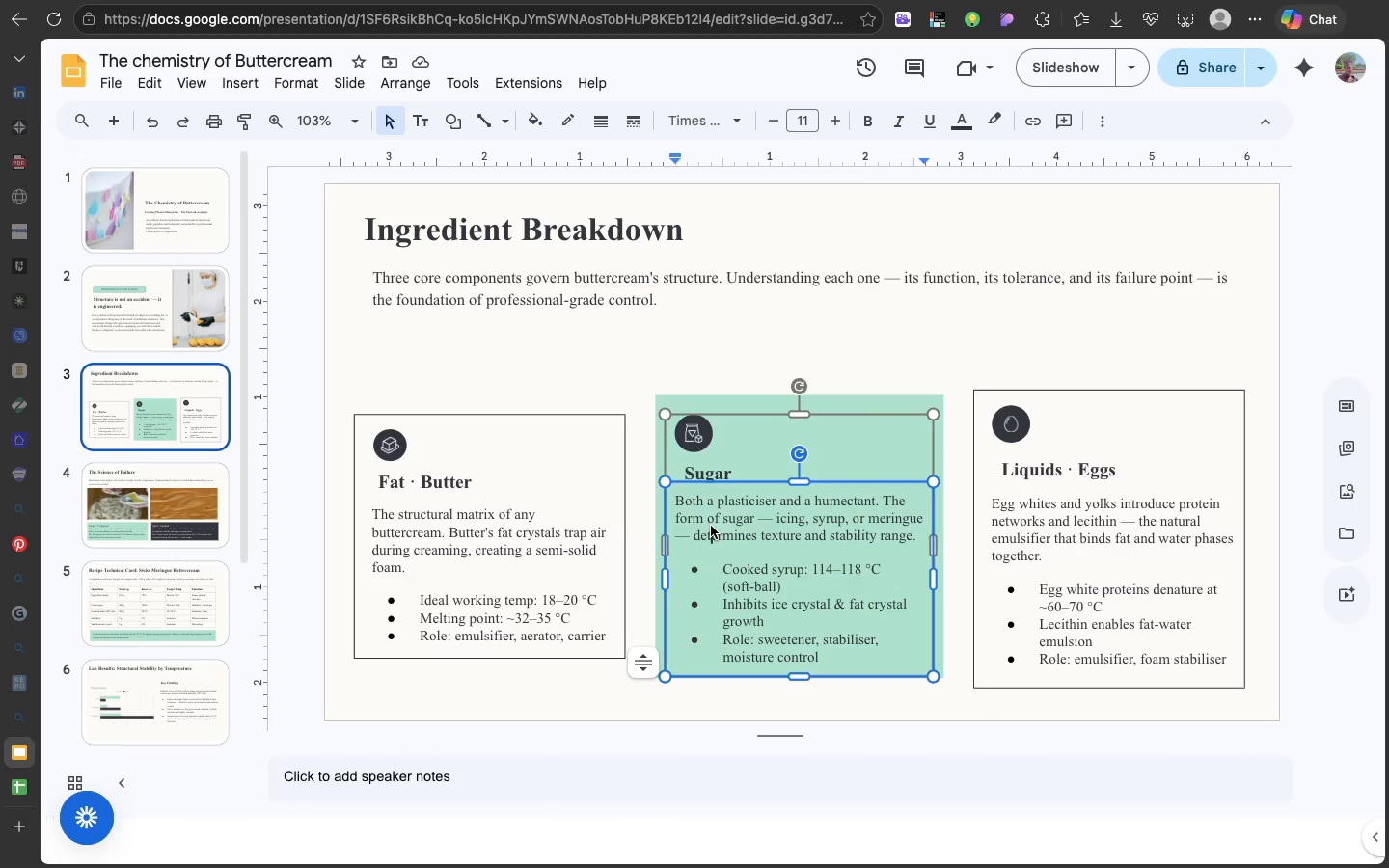 
left_click([711, 526])
 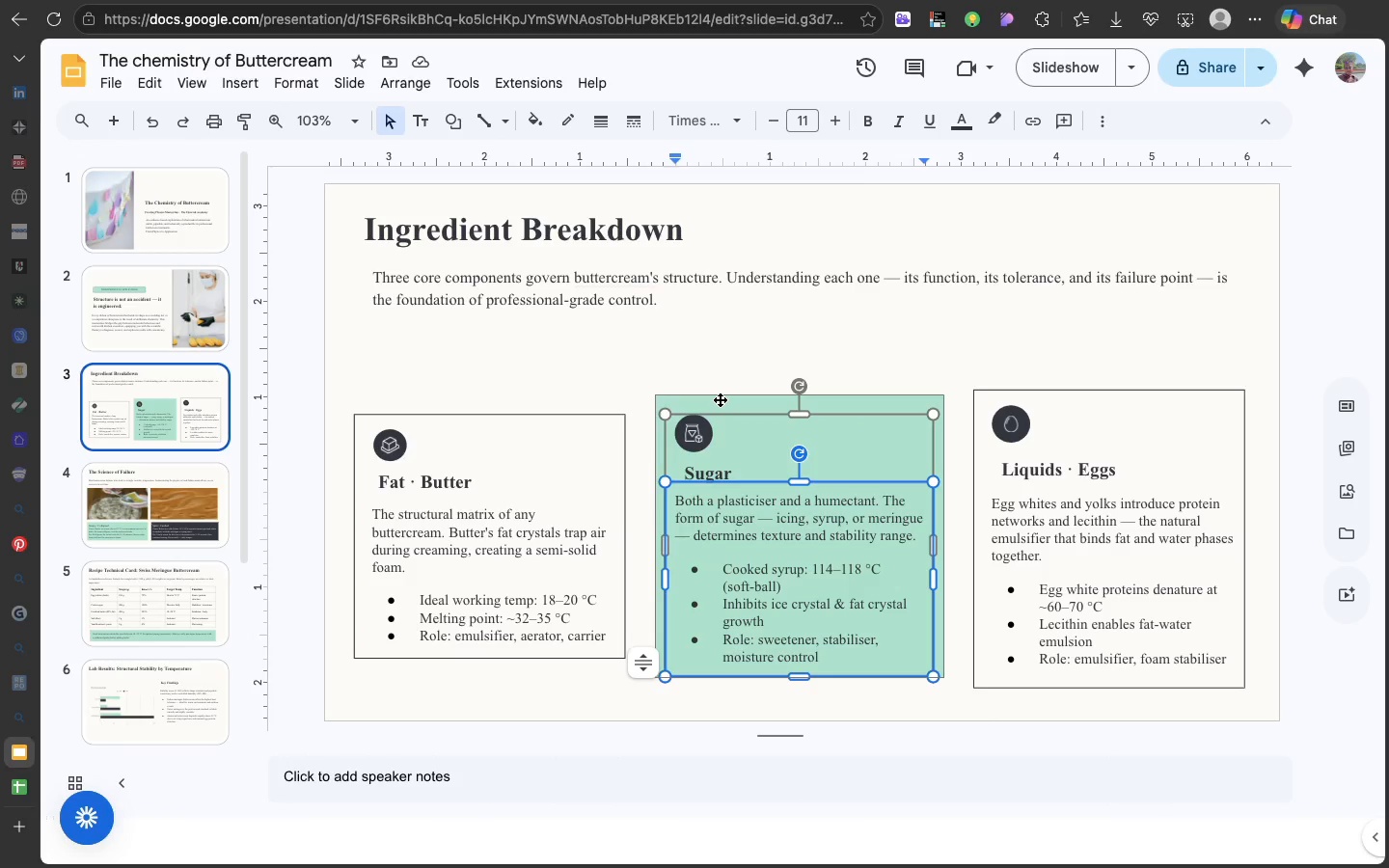 
left_click([720, 399])
 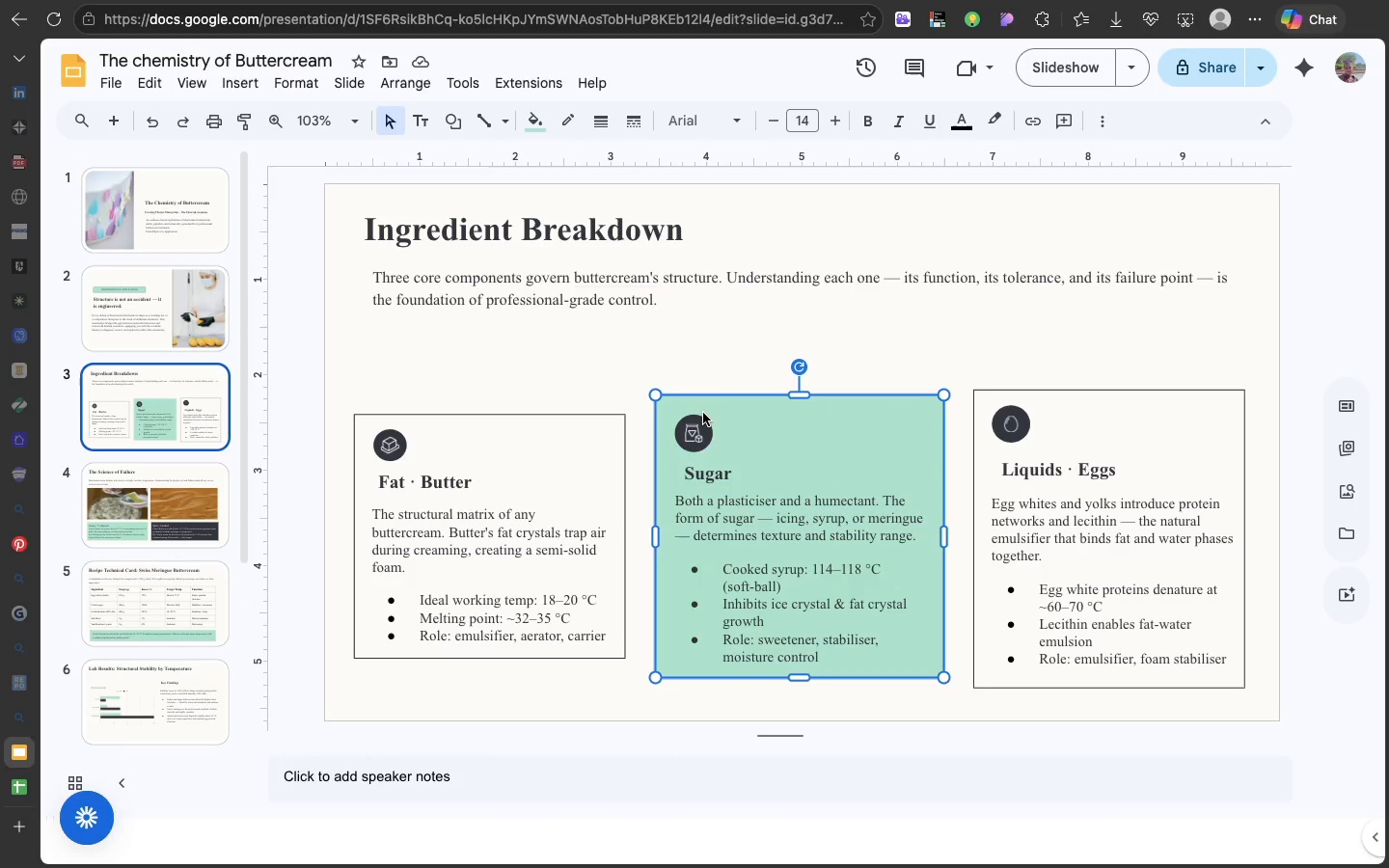 
left_click([703, 413])
 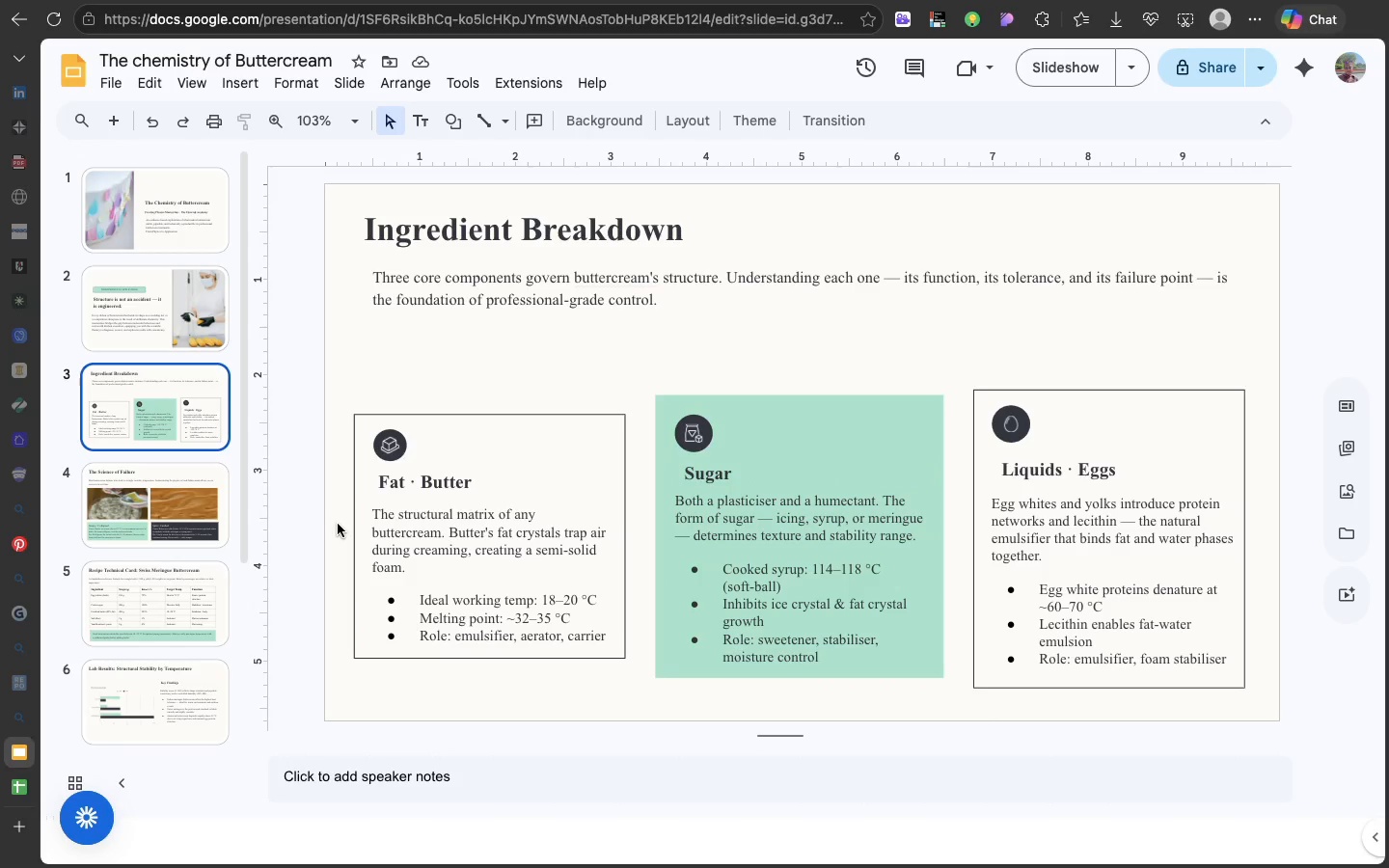 
left_click([338, 524])
 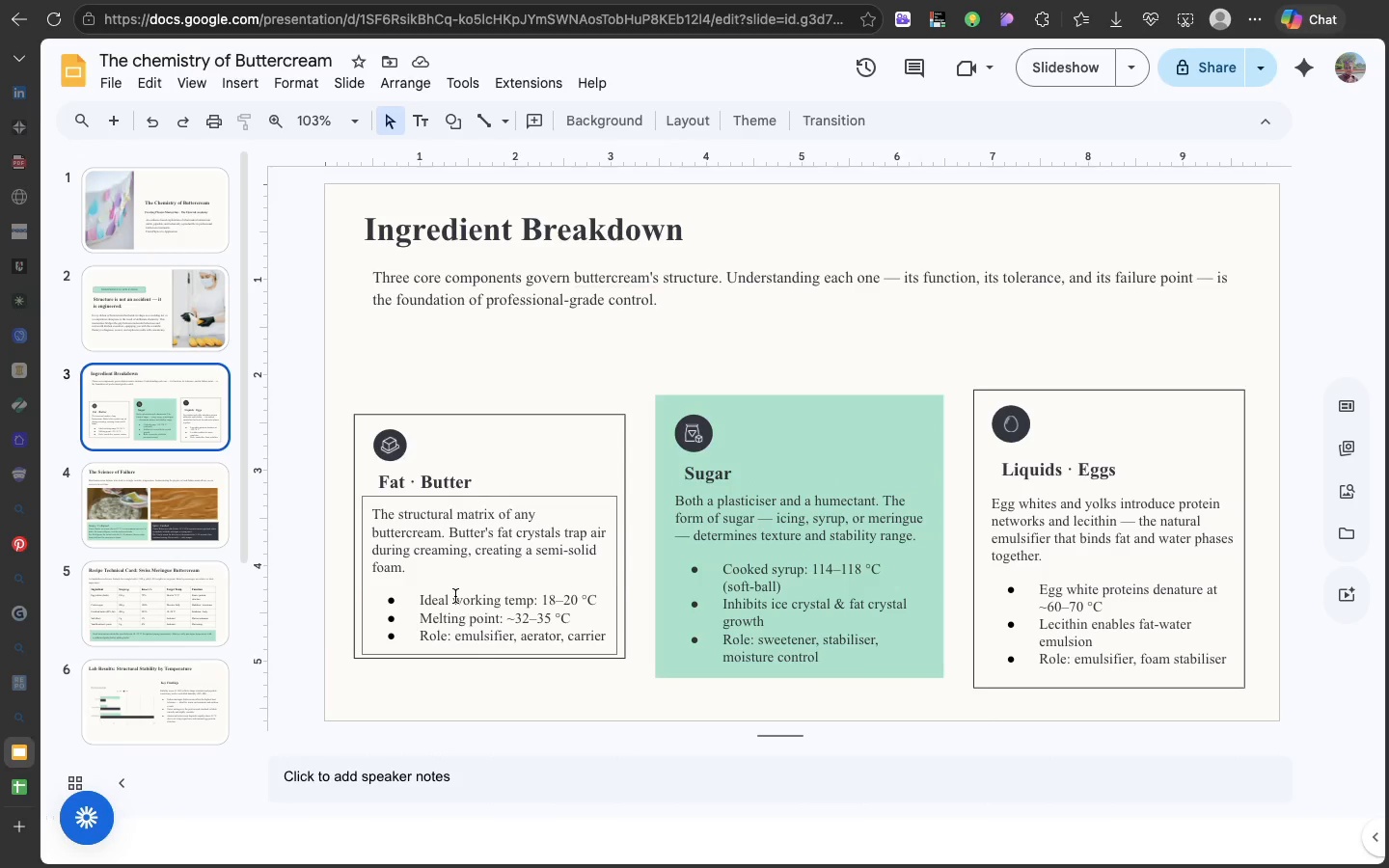 
left_click([455, 596])
 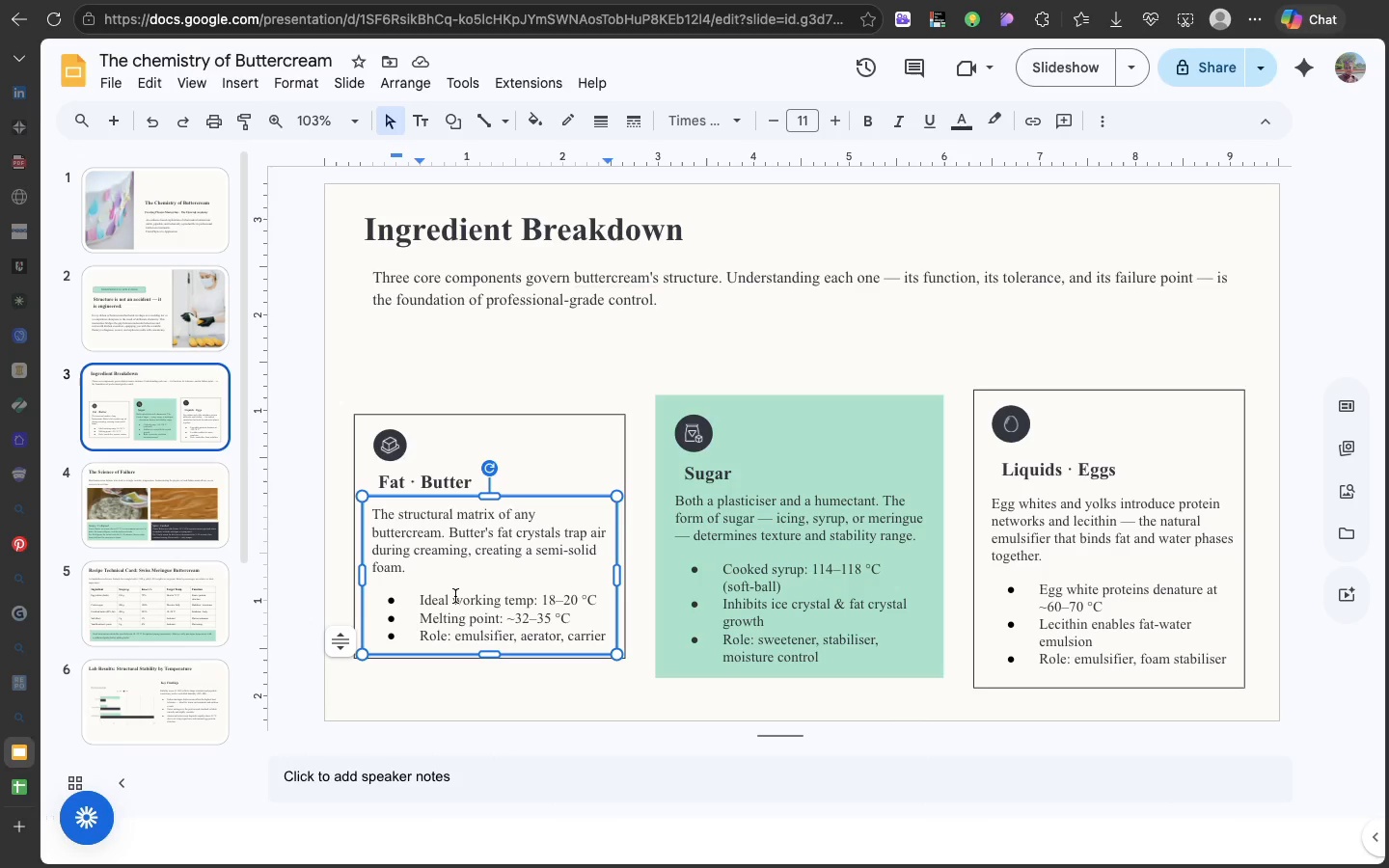 
wait(24.56)
 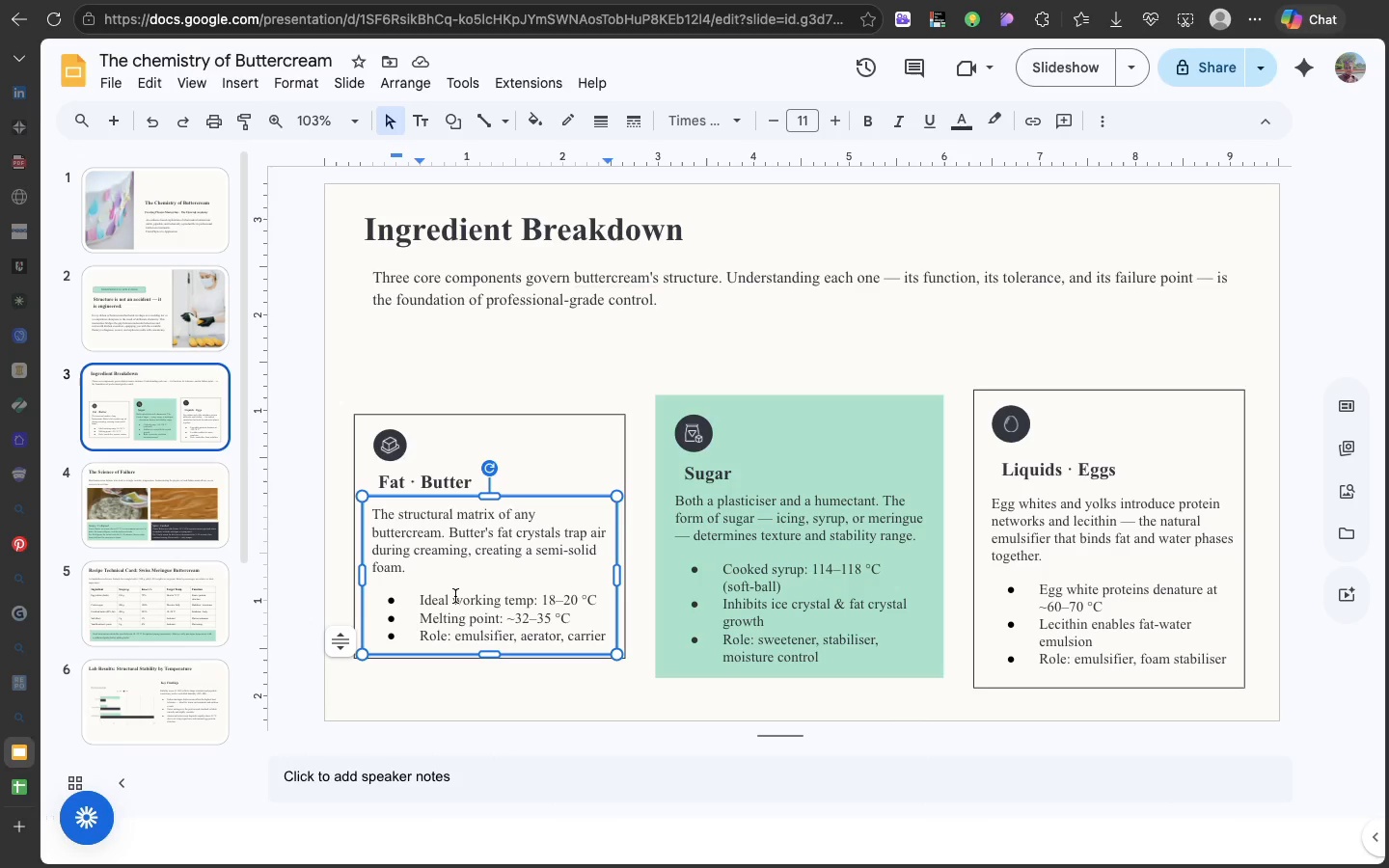 
left_click([680, 433])
 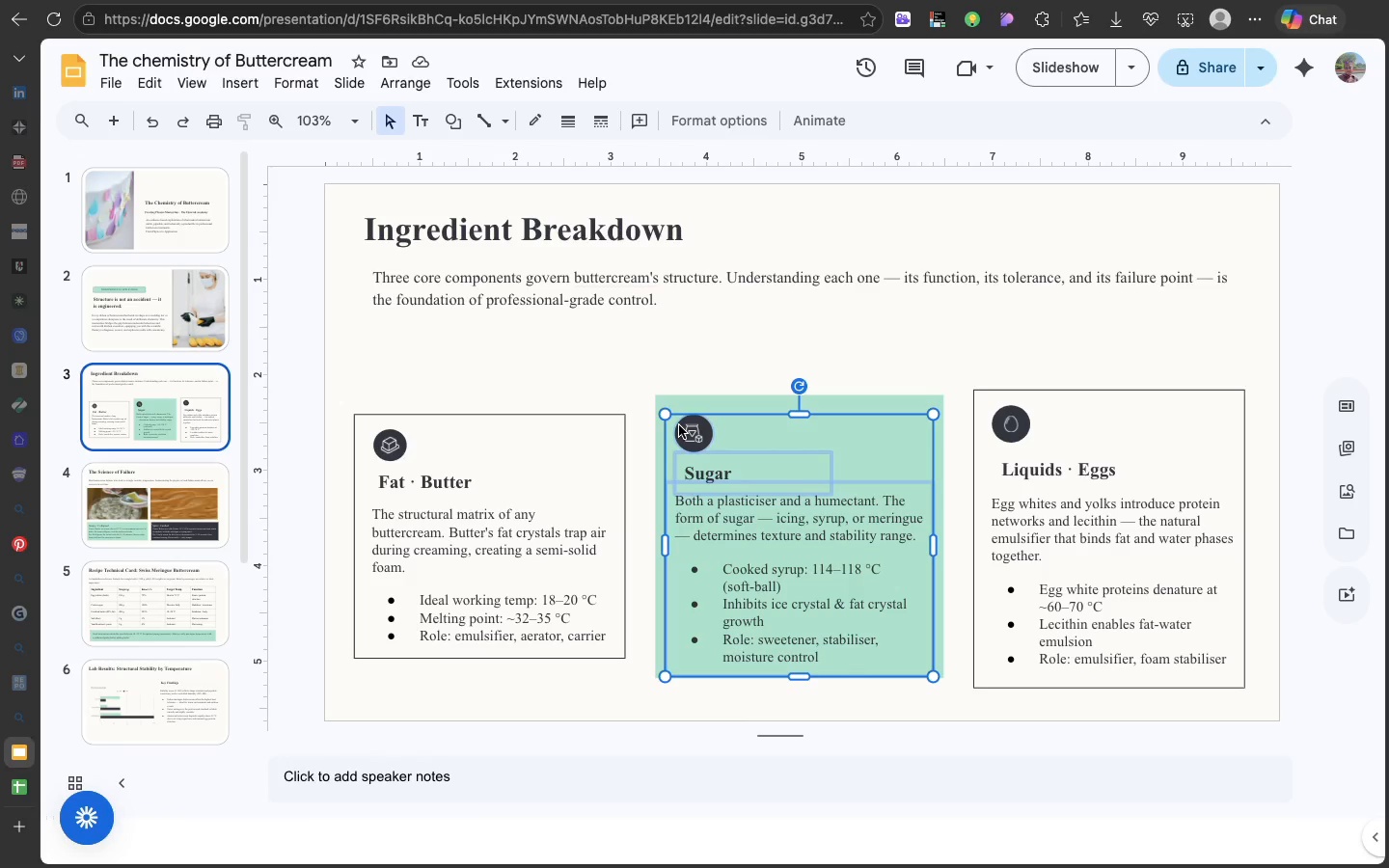 
wait(19.25)
 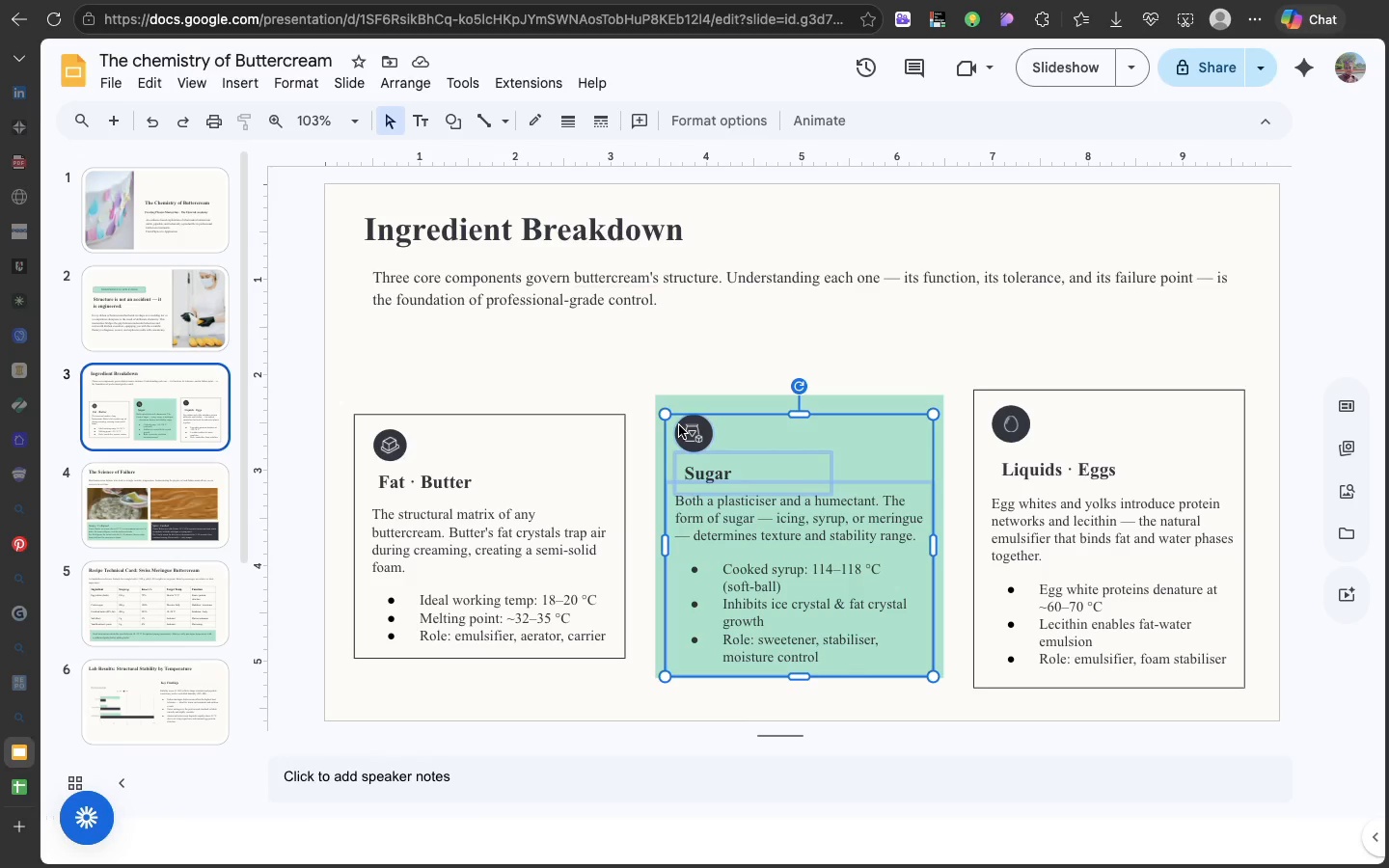 
left_click([719, 457])
 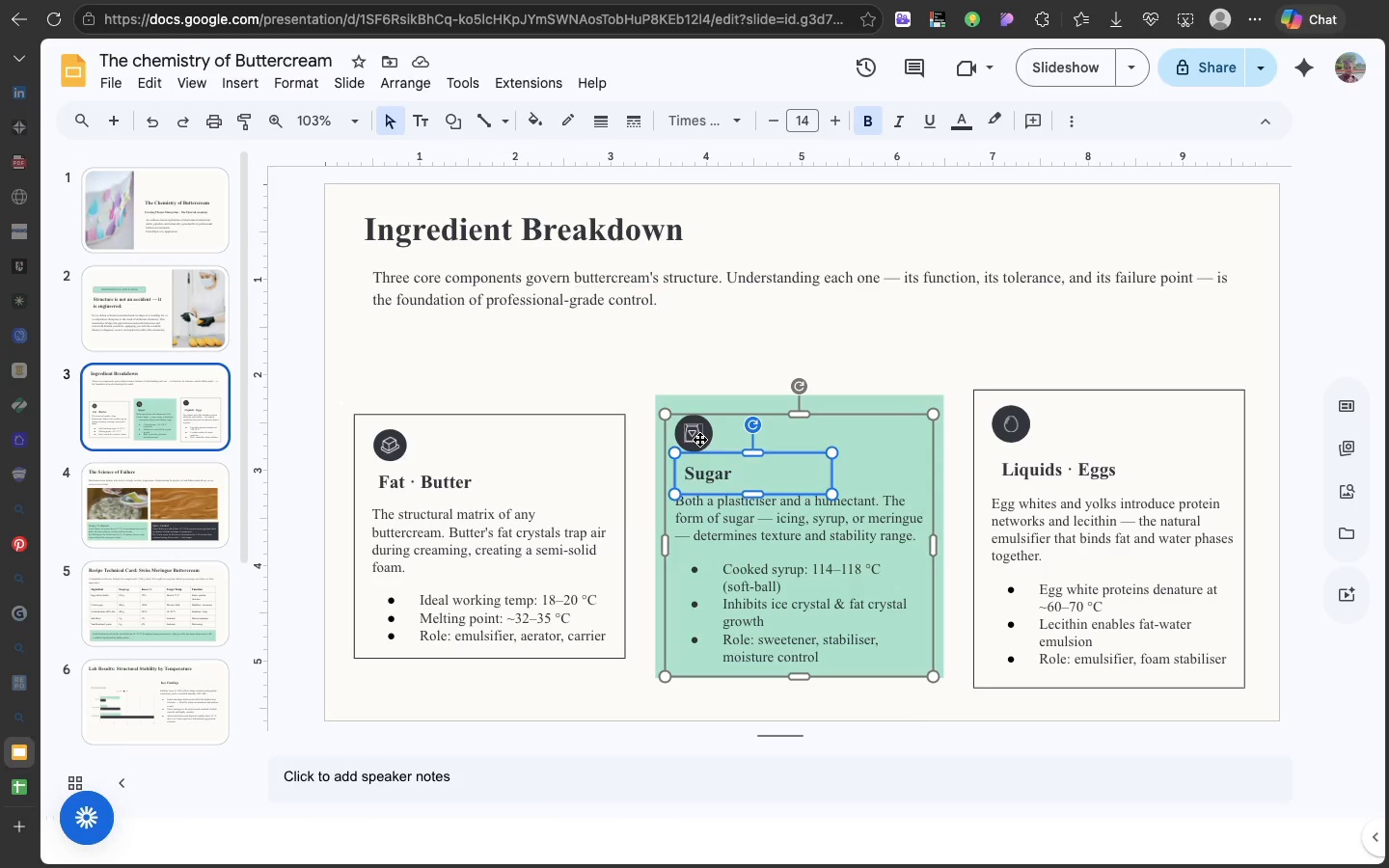 
wait(5.93)
 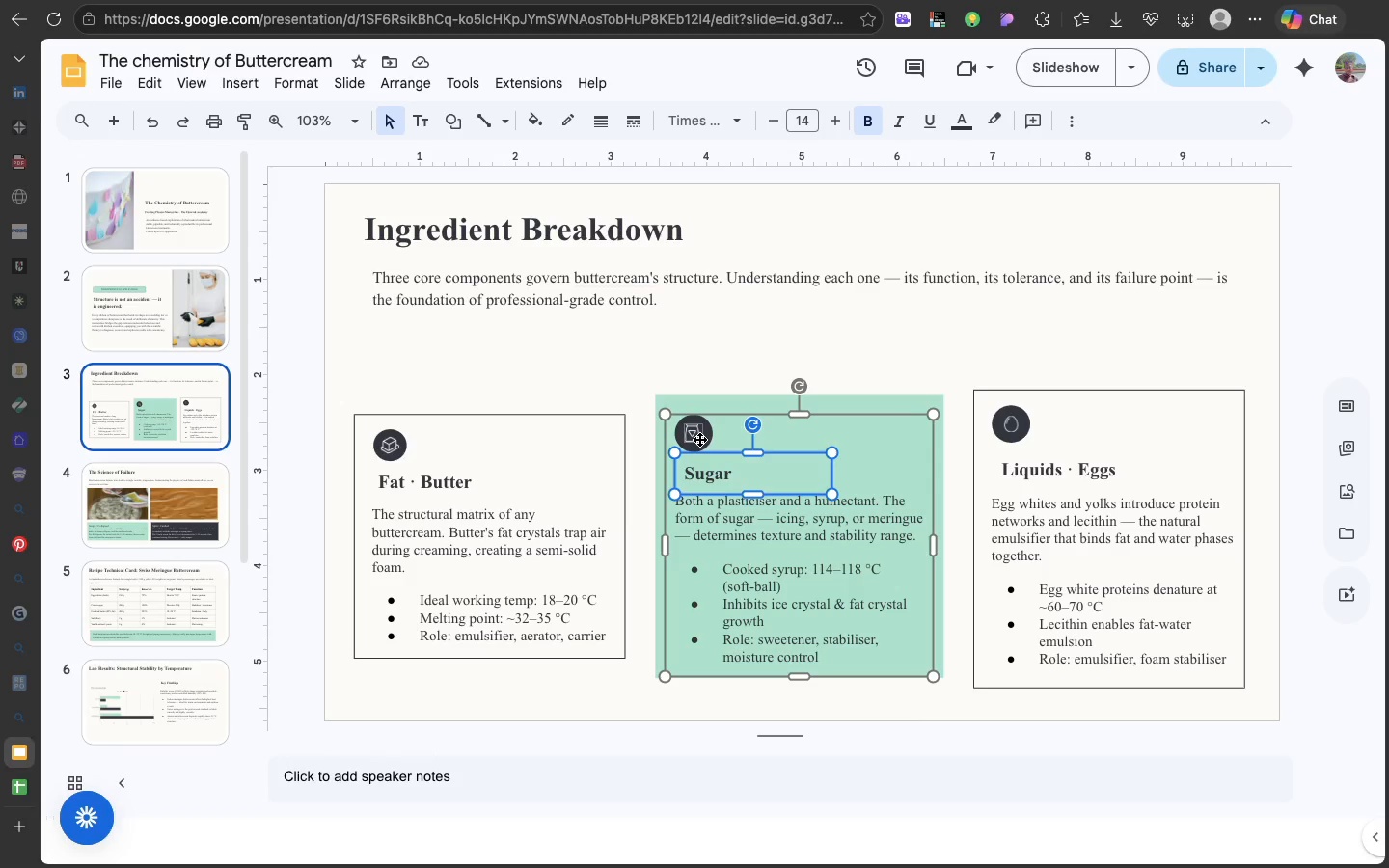 
left_click([853, 433])
 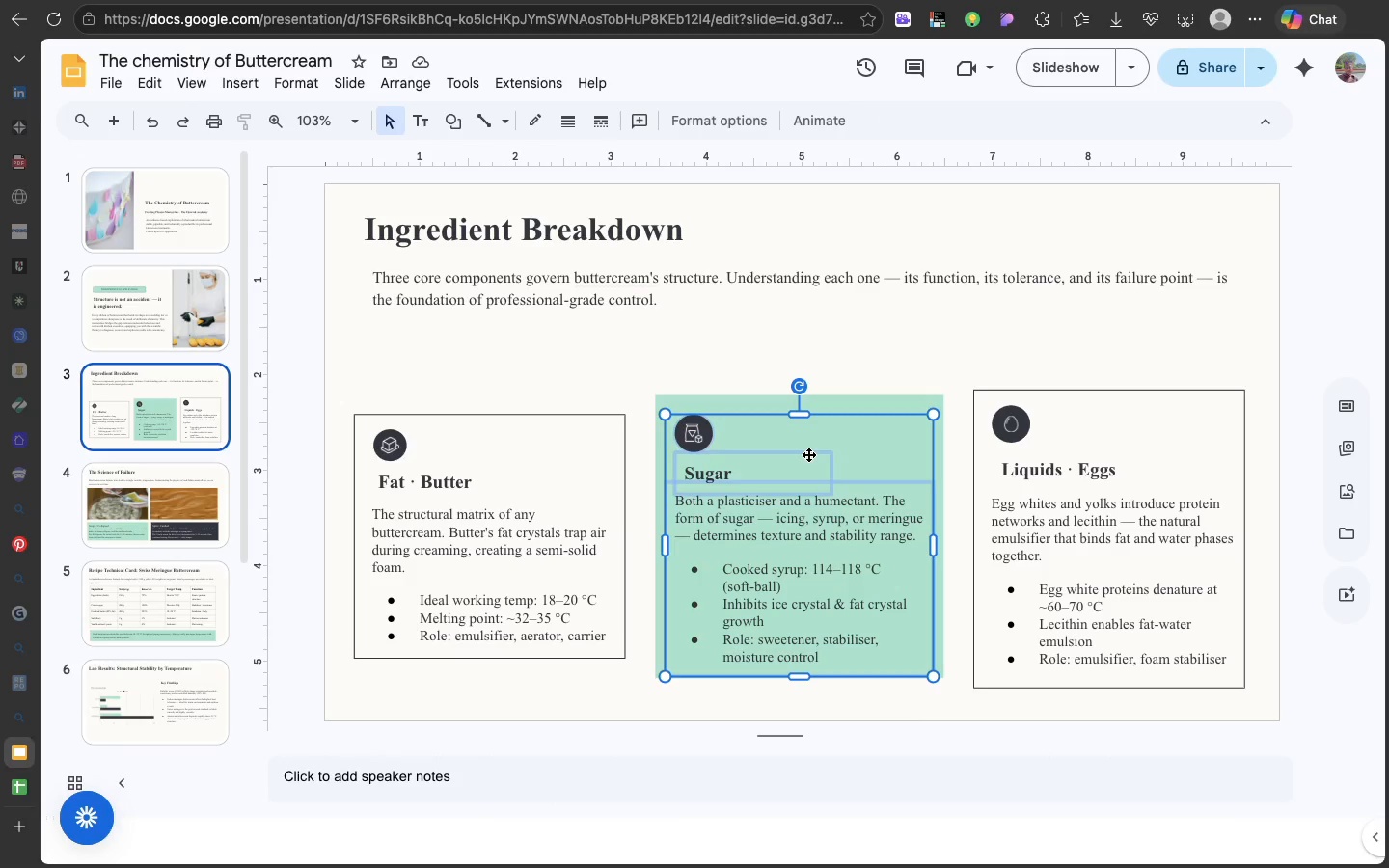 
left_click([808, 454])
 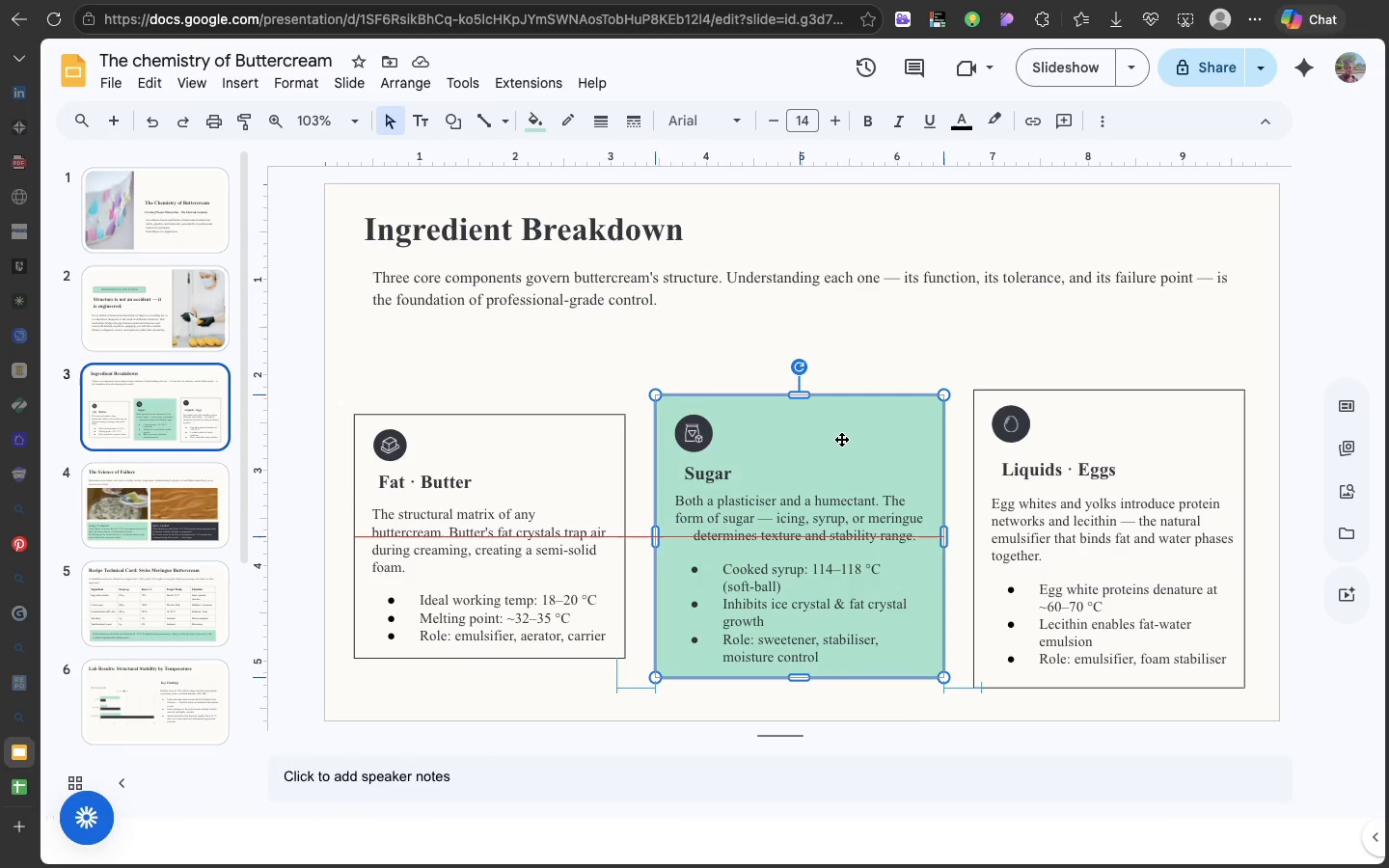 
left_click([841, 439])
 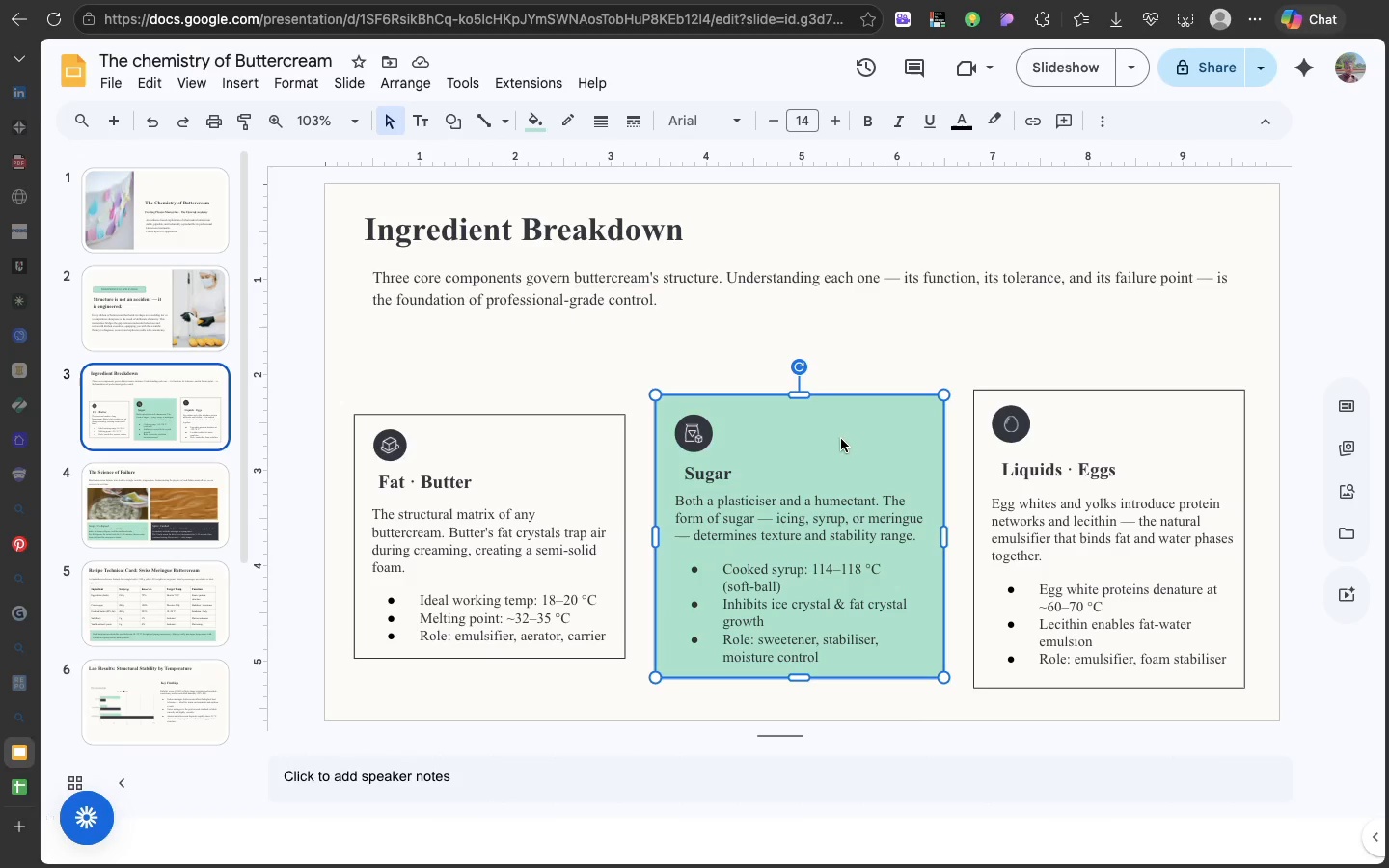 
left_click([841, 439])
 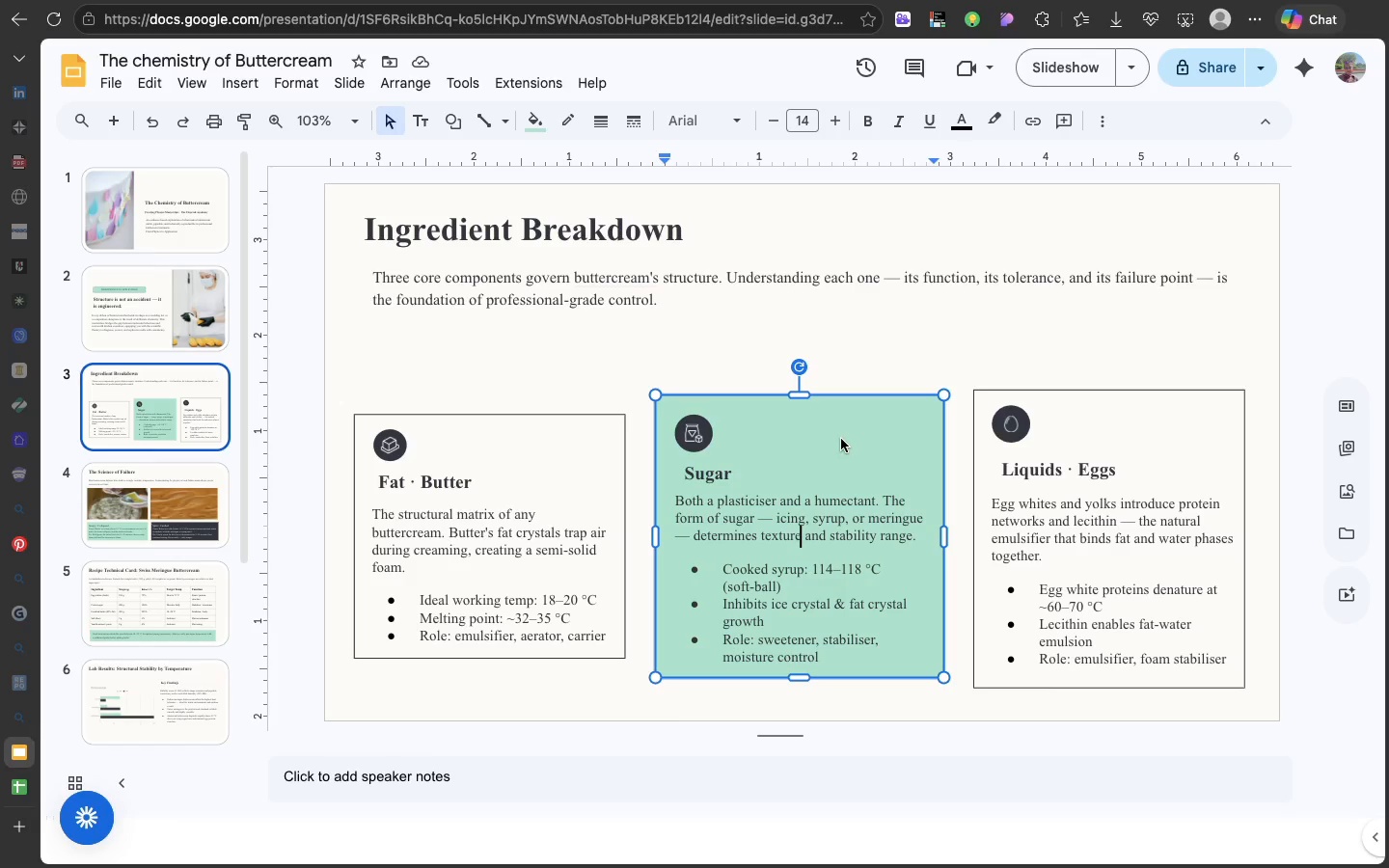 
double_click([841, 439])
 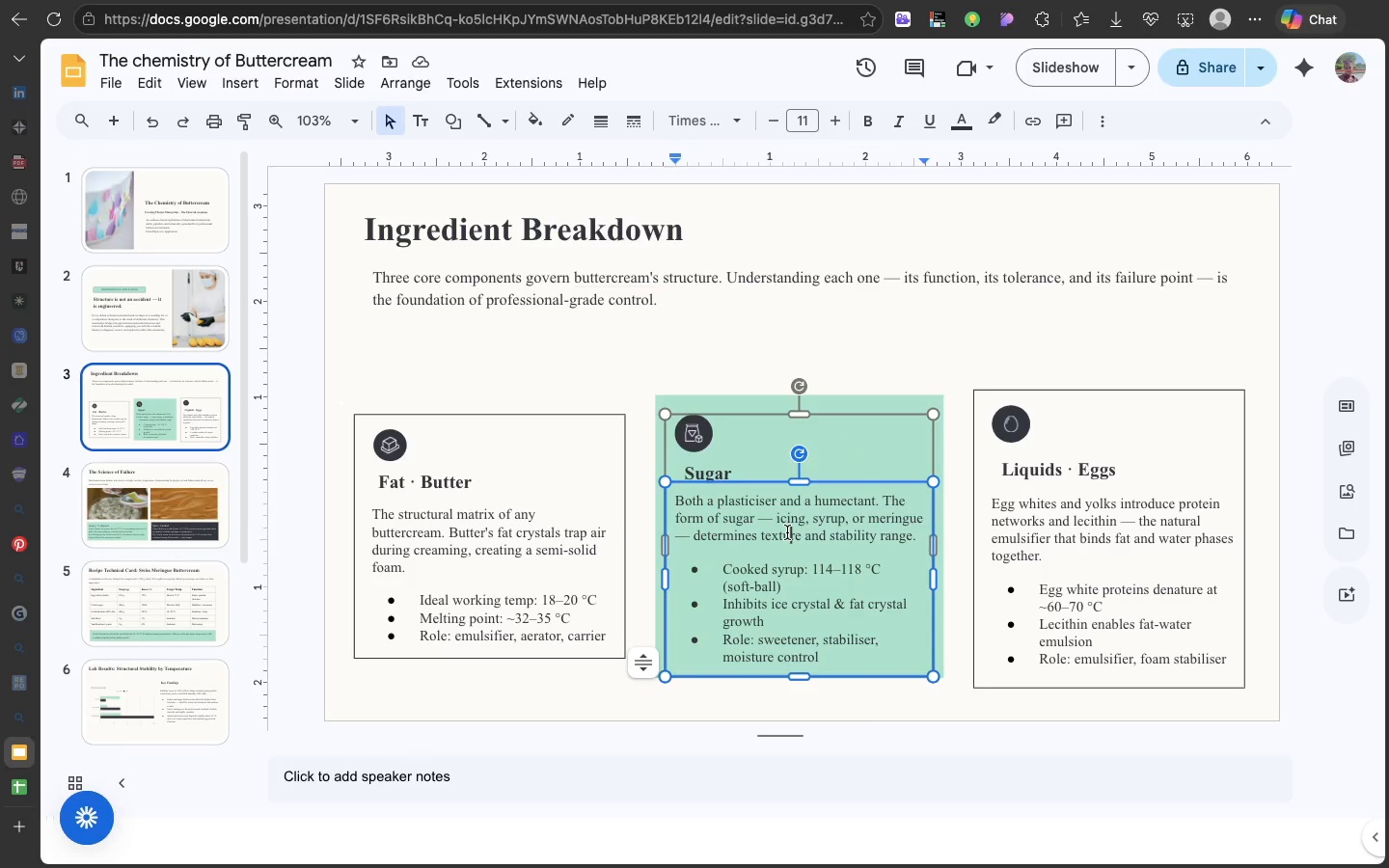 
left_click([786, 532])
 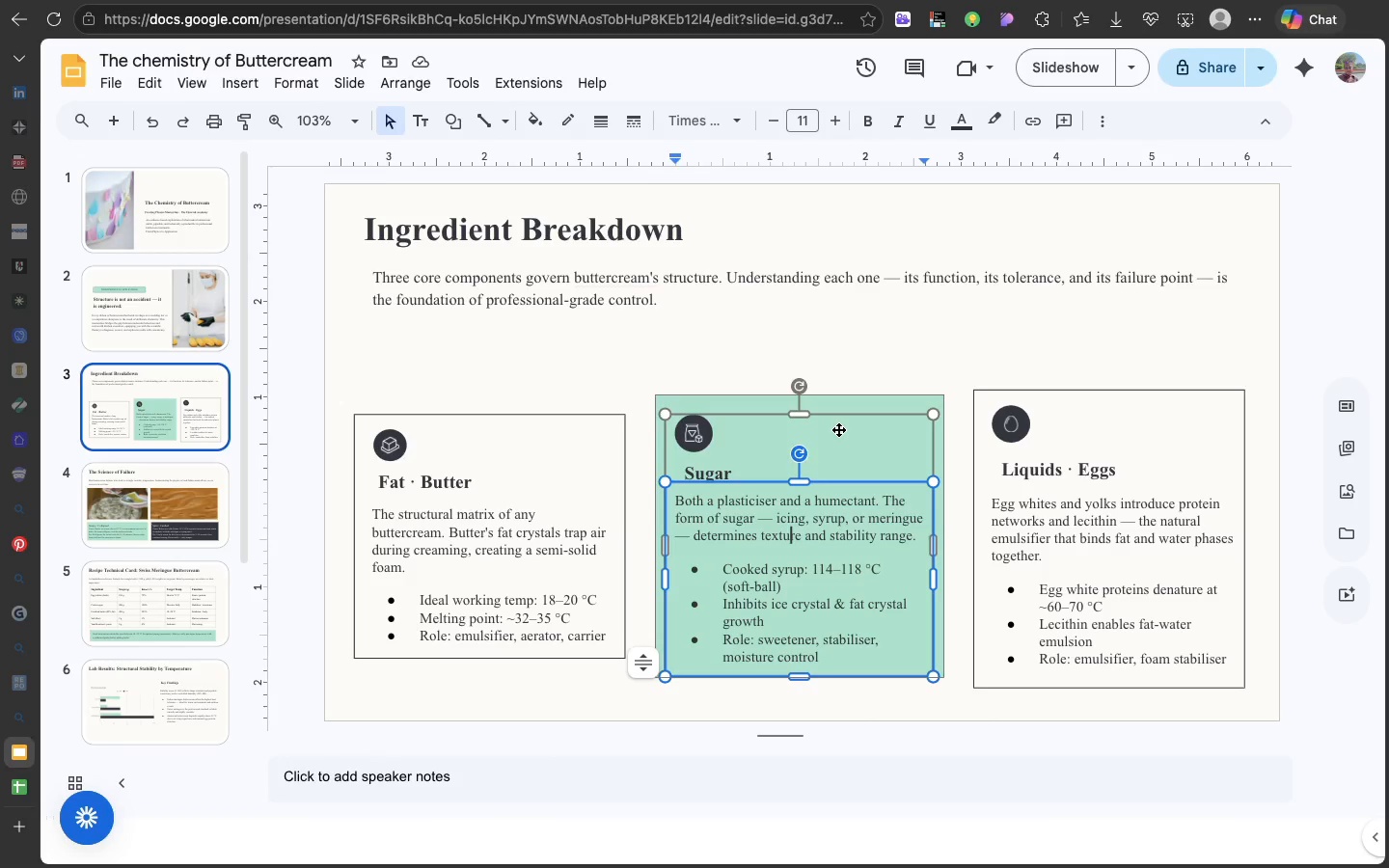 
left_click([838, 429])
 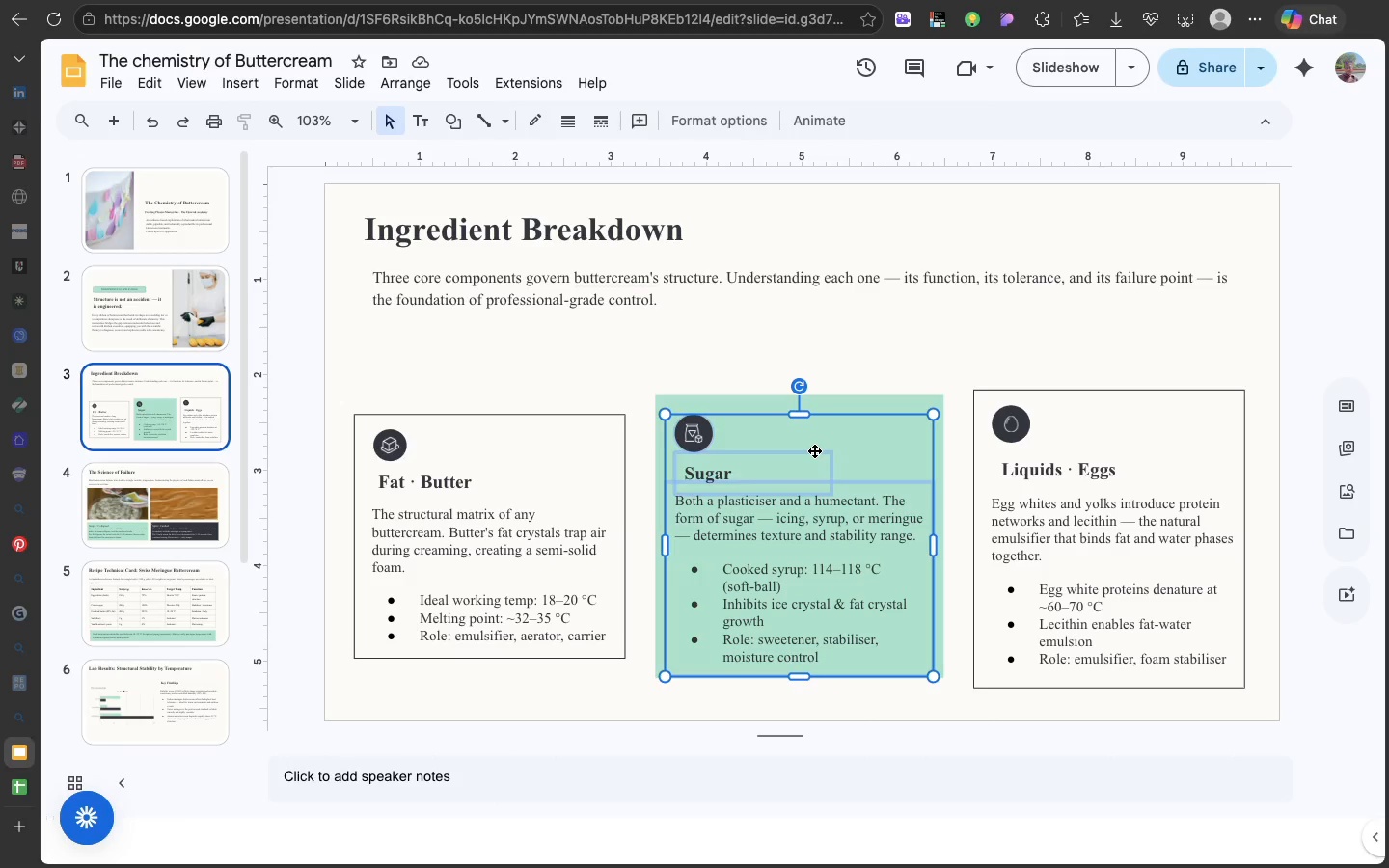 
left_click([814, 450])
 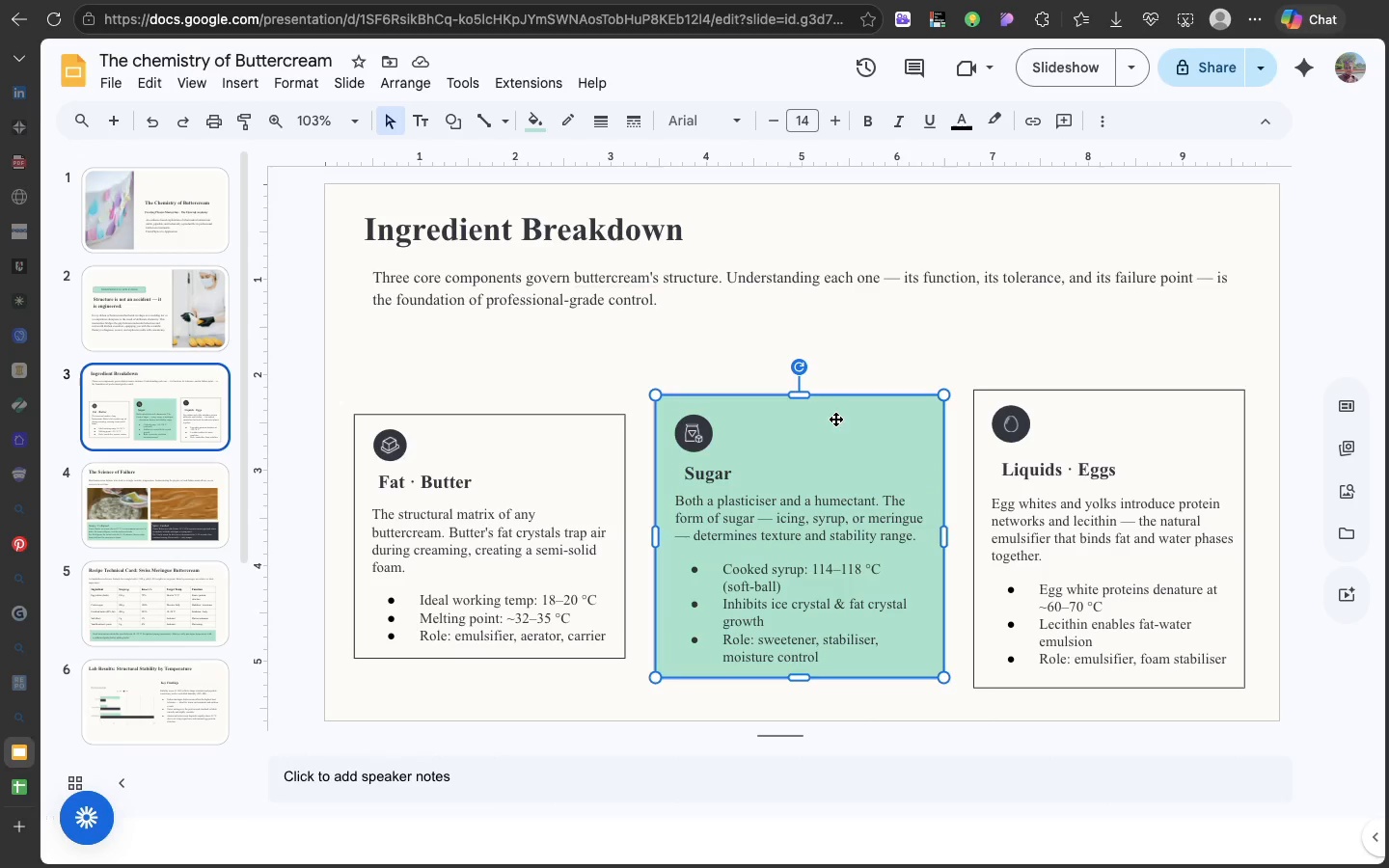 
left_click([835, 419])
 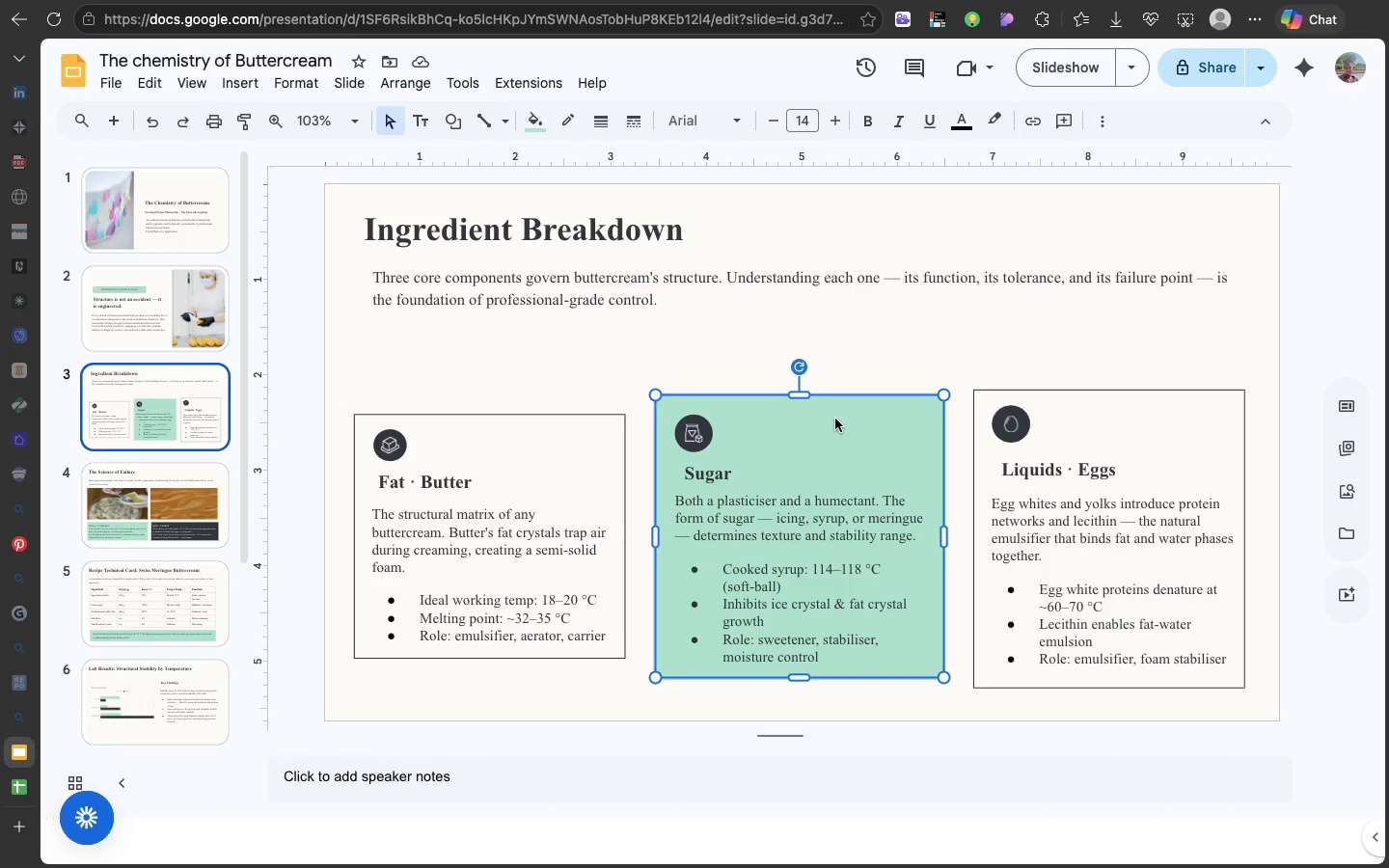 
left_click([835, 419])
 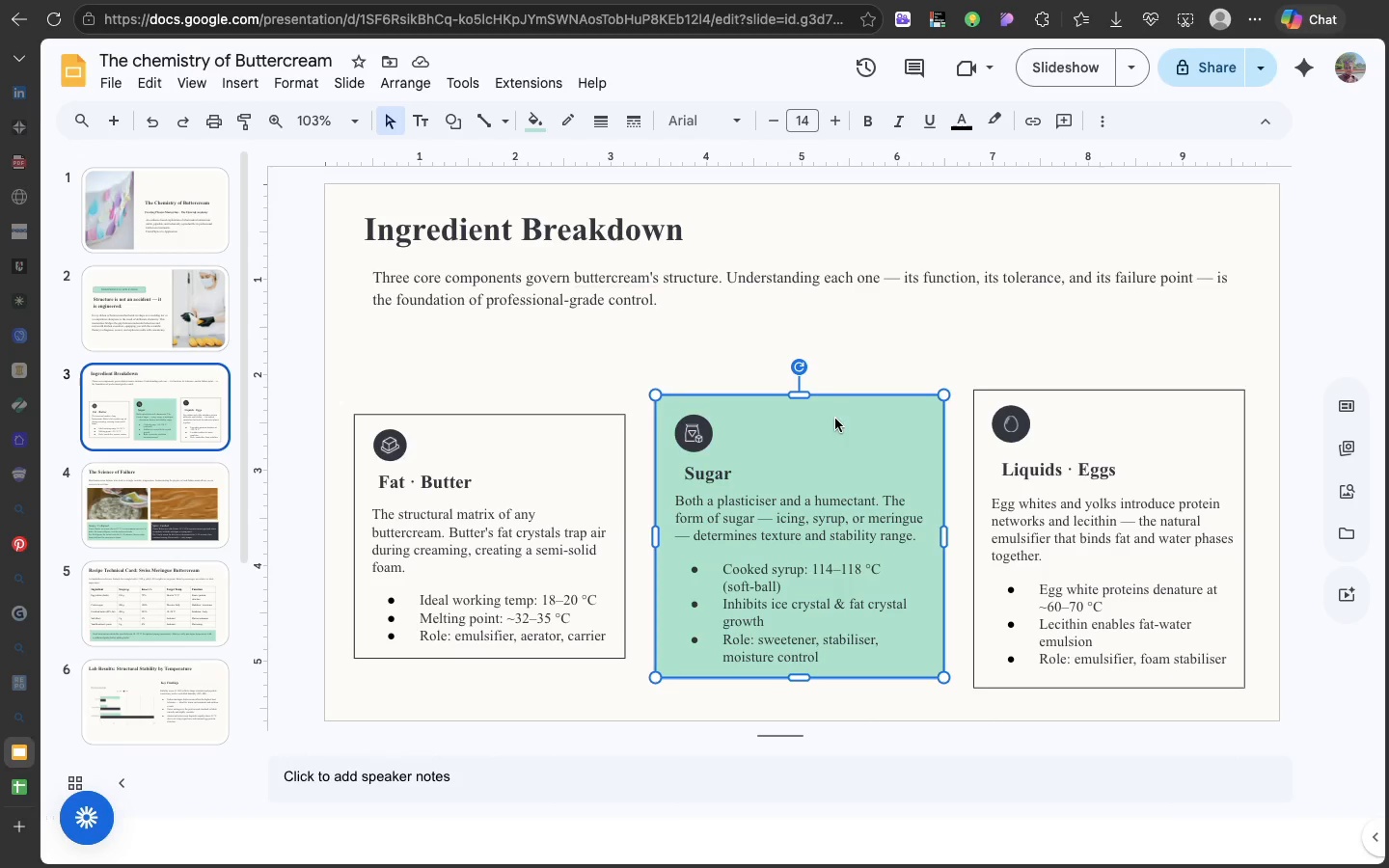 
left_click([835, 419])
 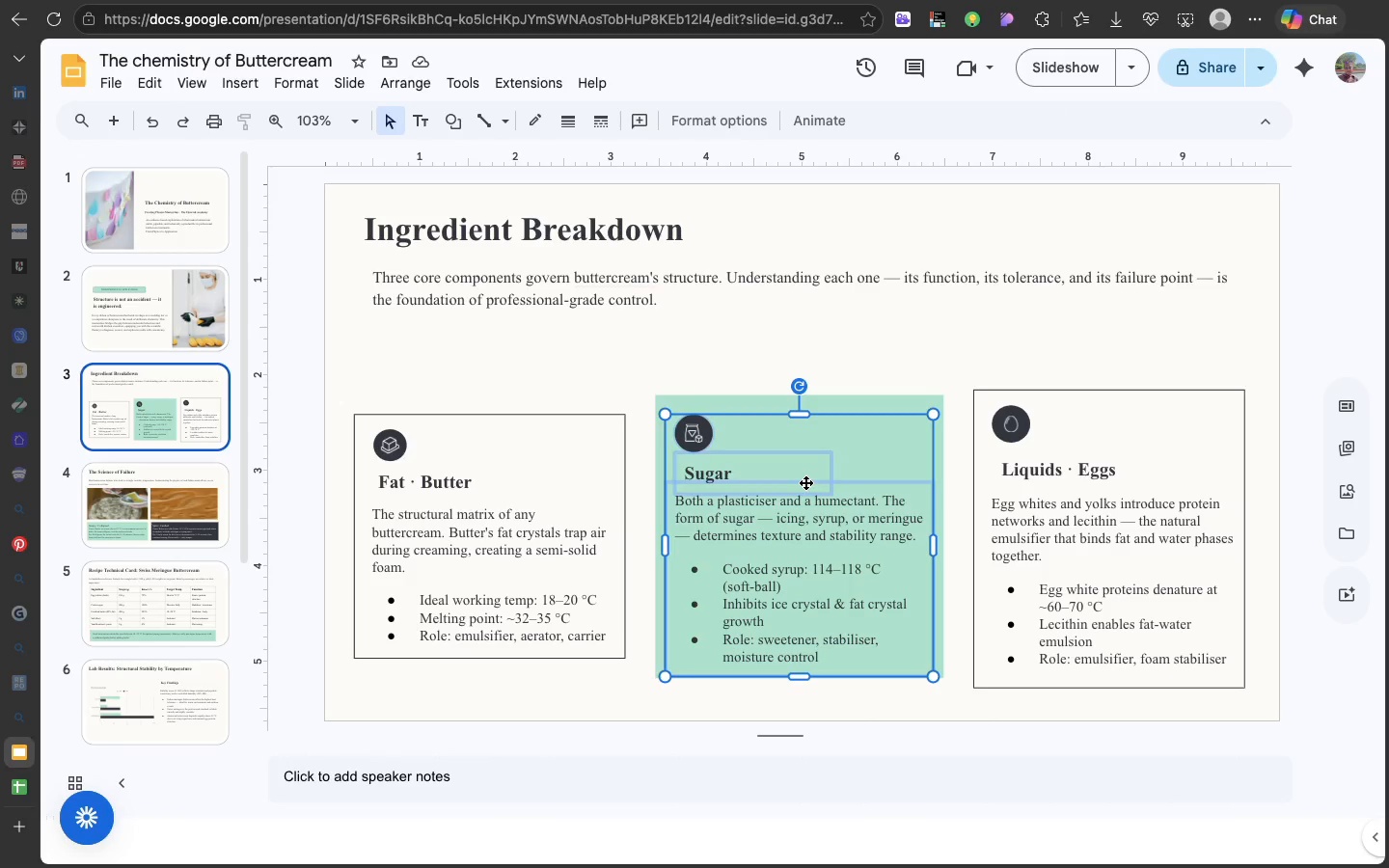 
left_click([805, 482])
 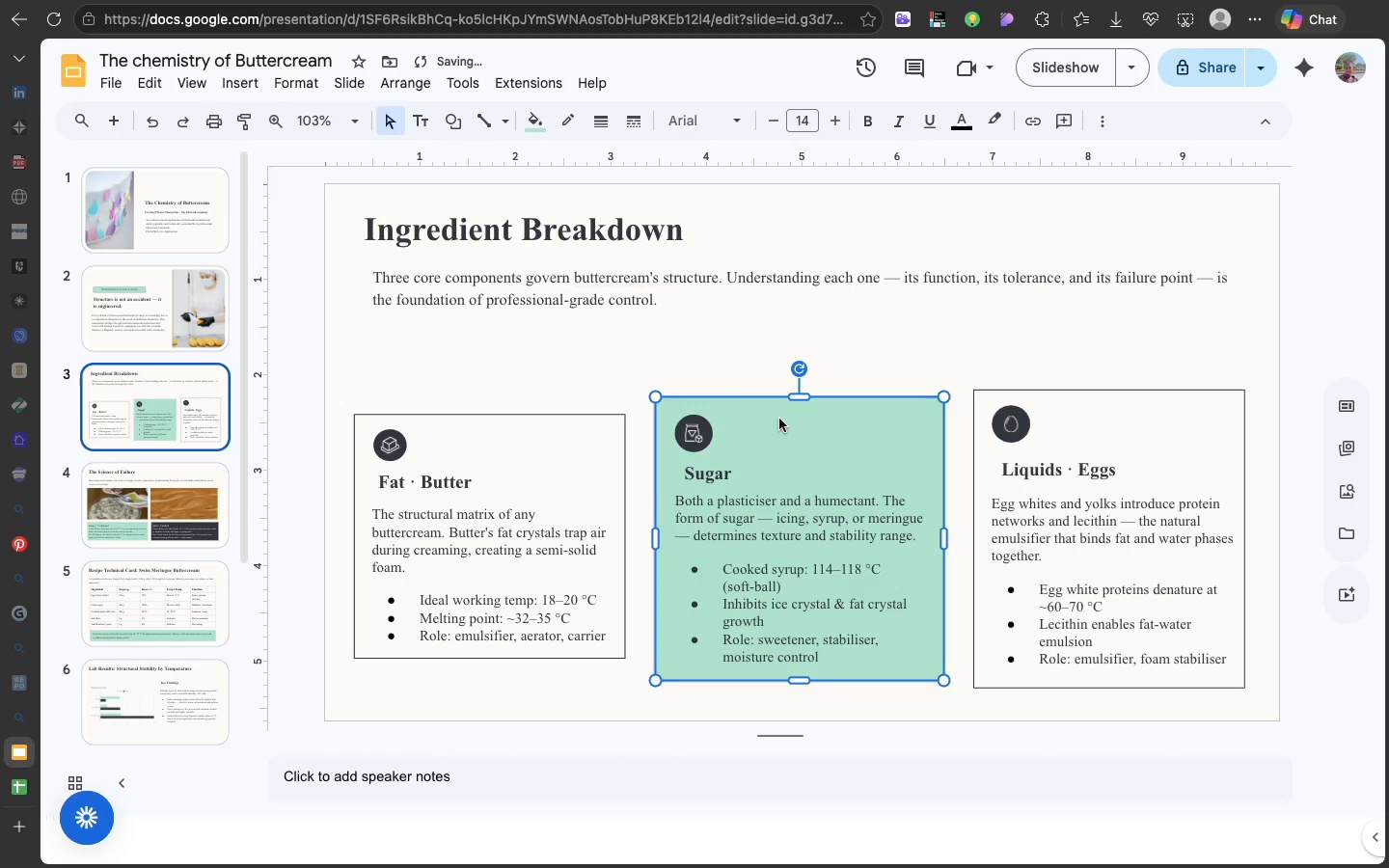 
wait(7.77)
 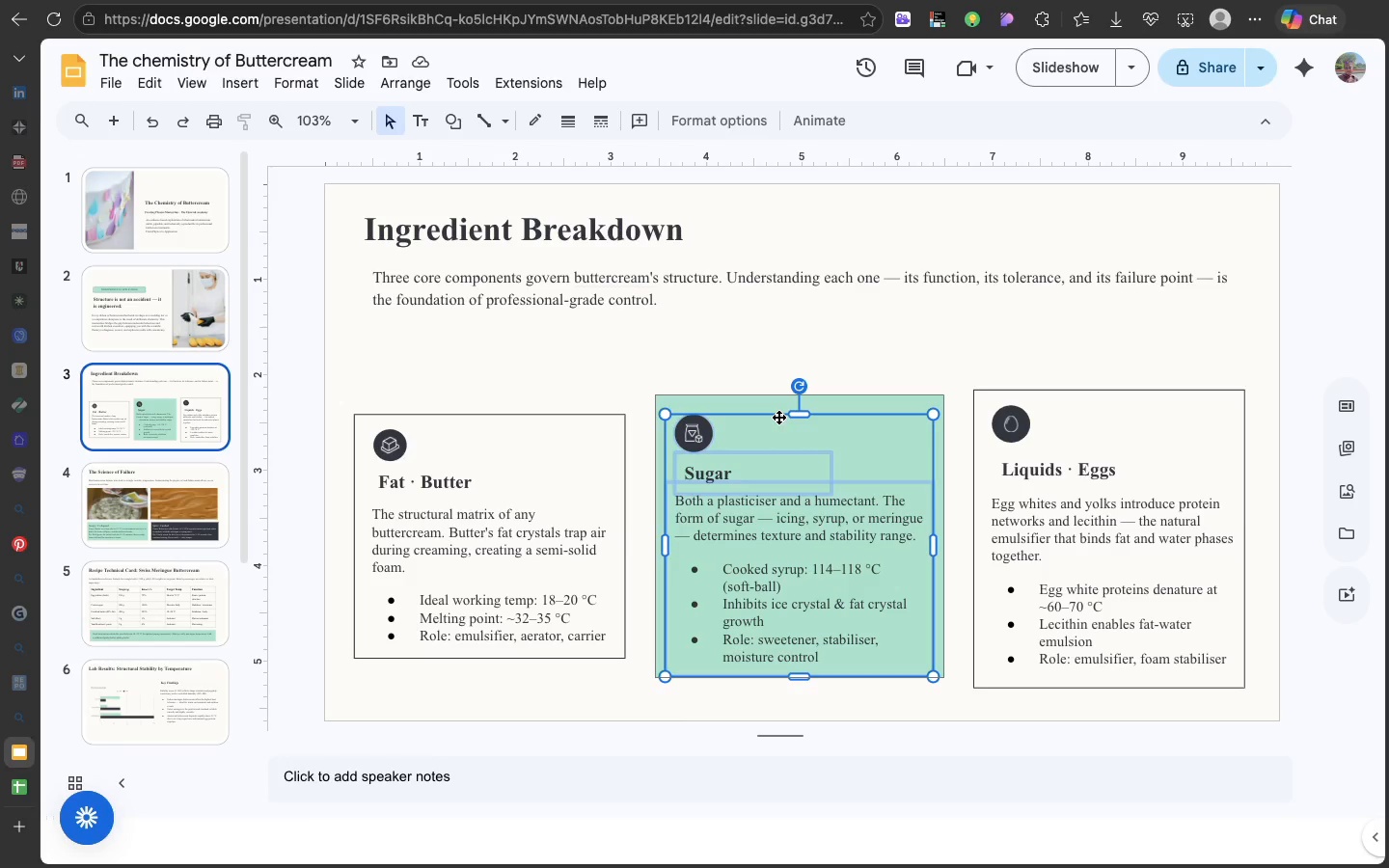 
left_click([1049, 426])
 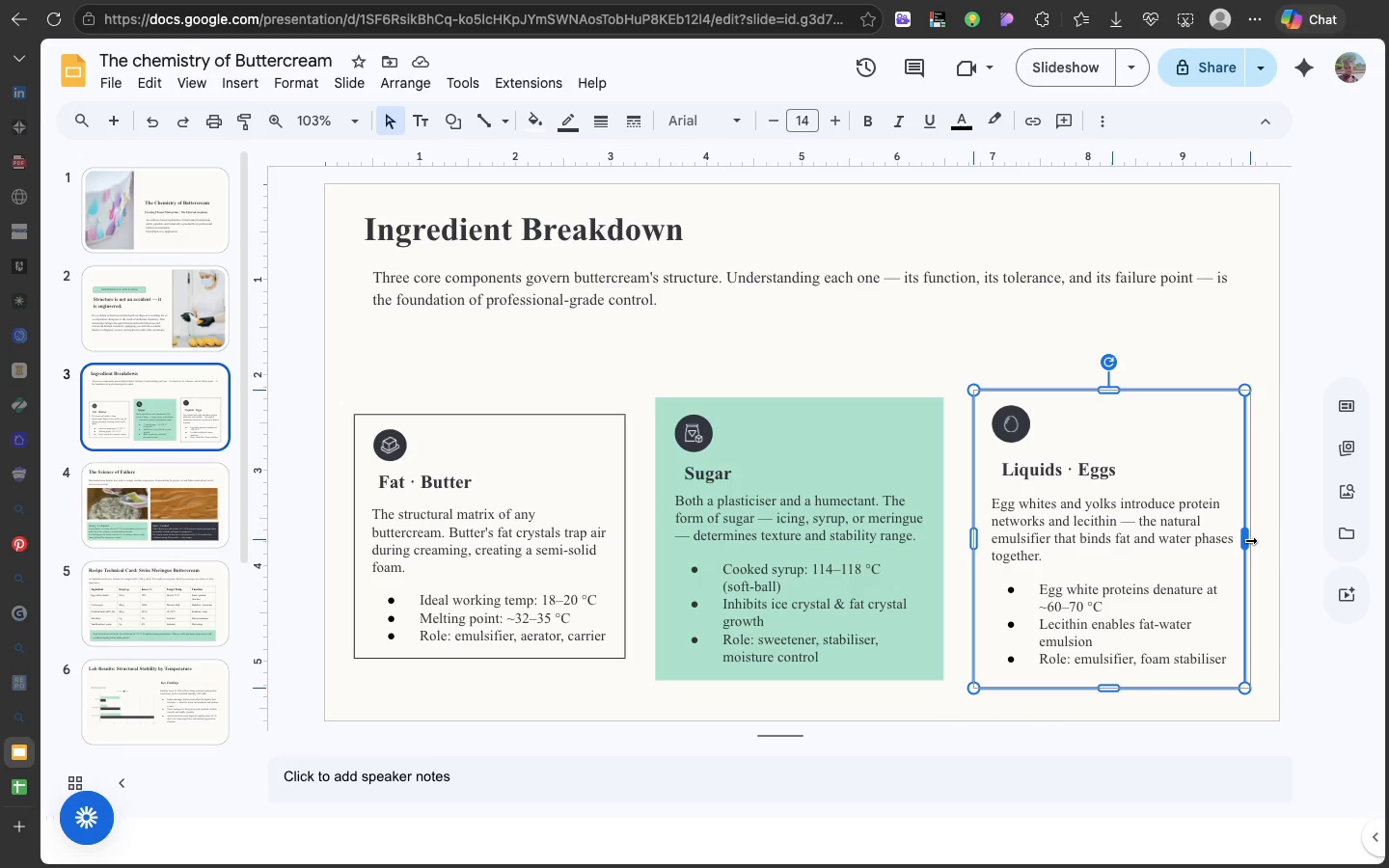 
wait(7.69)
 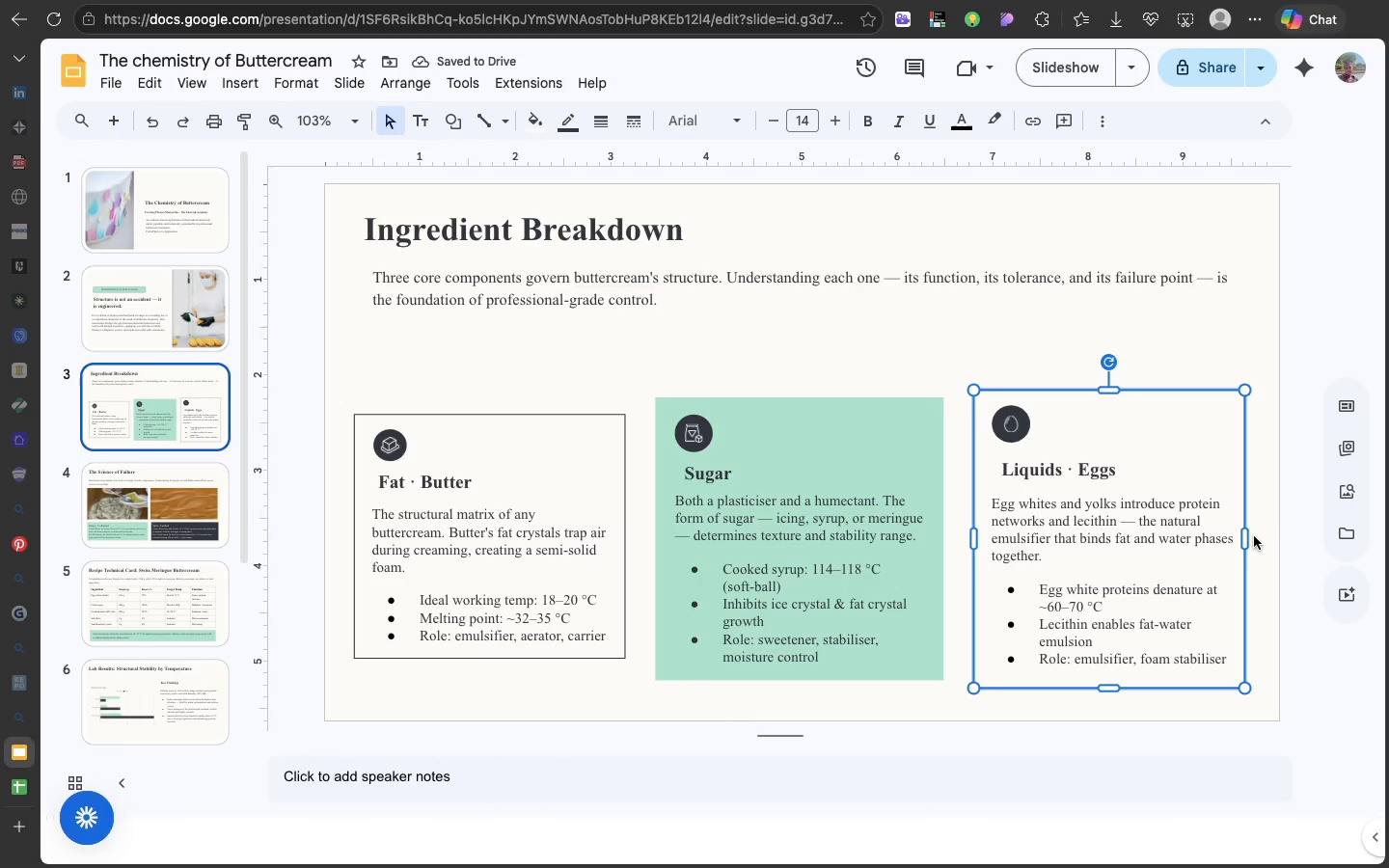 
left_click([1196, 511])
 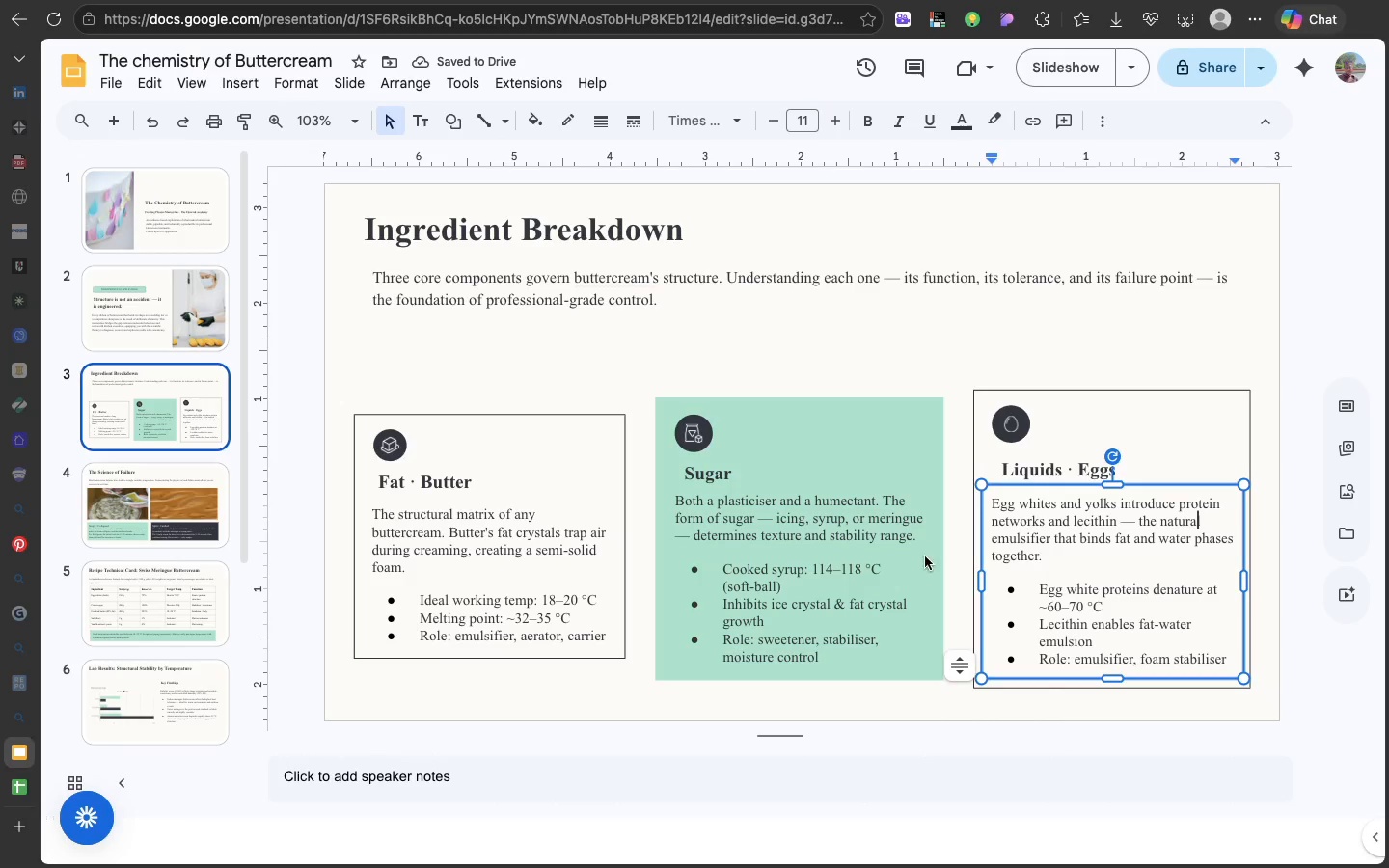 
left_click([887, 553])
 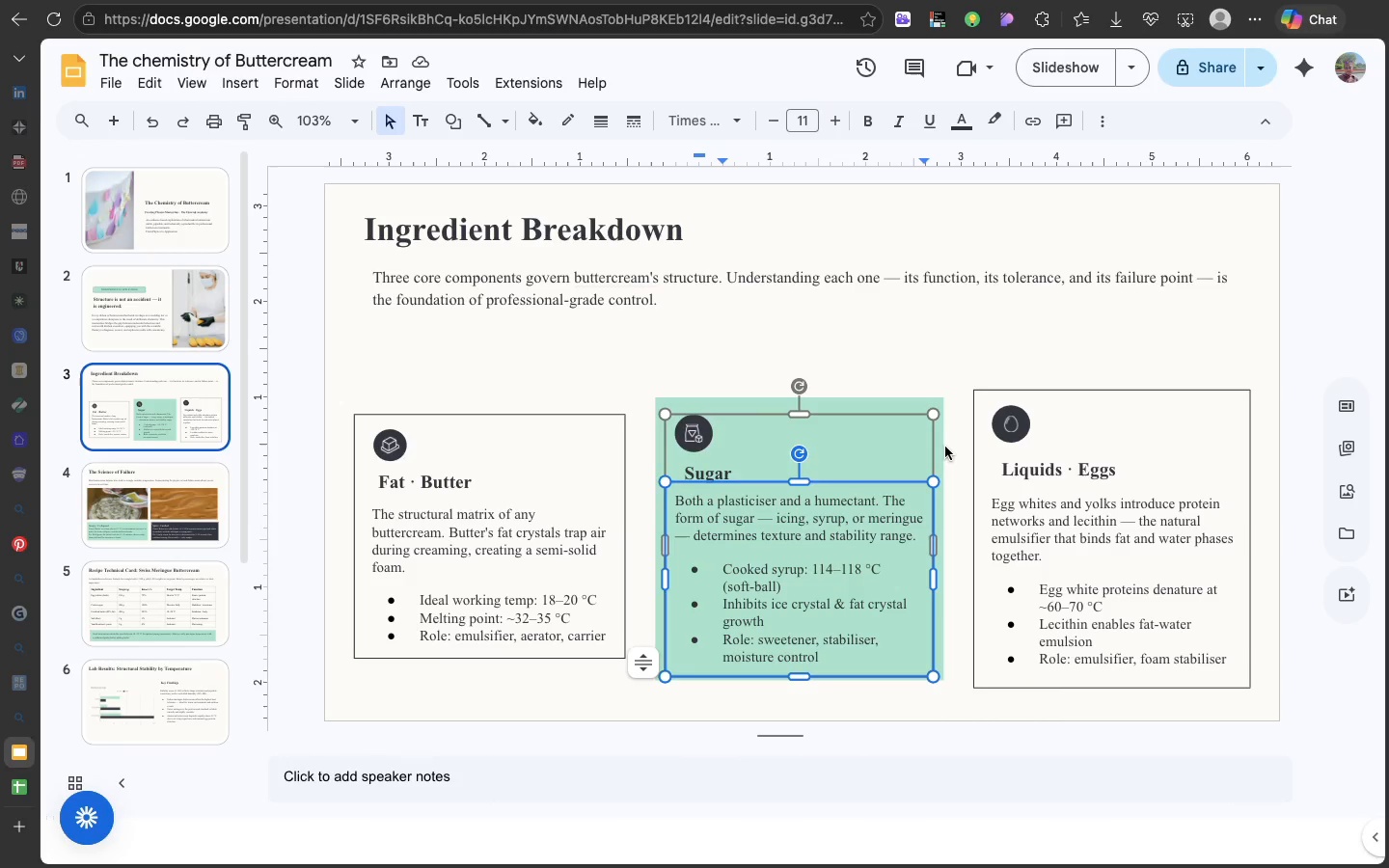 
left_click([945, 447])
 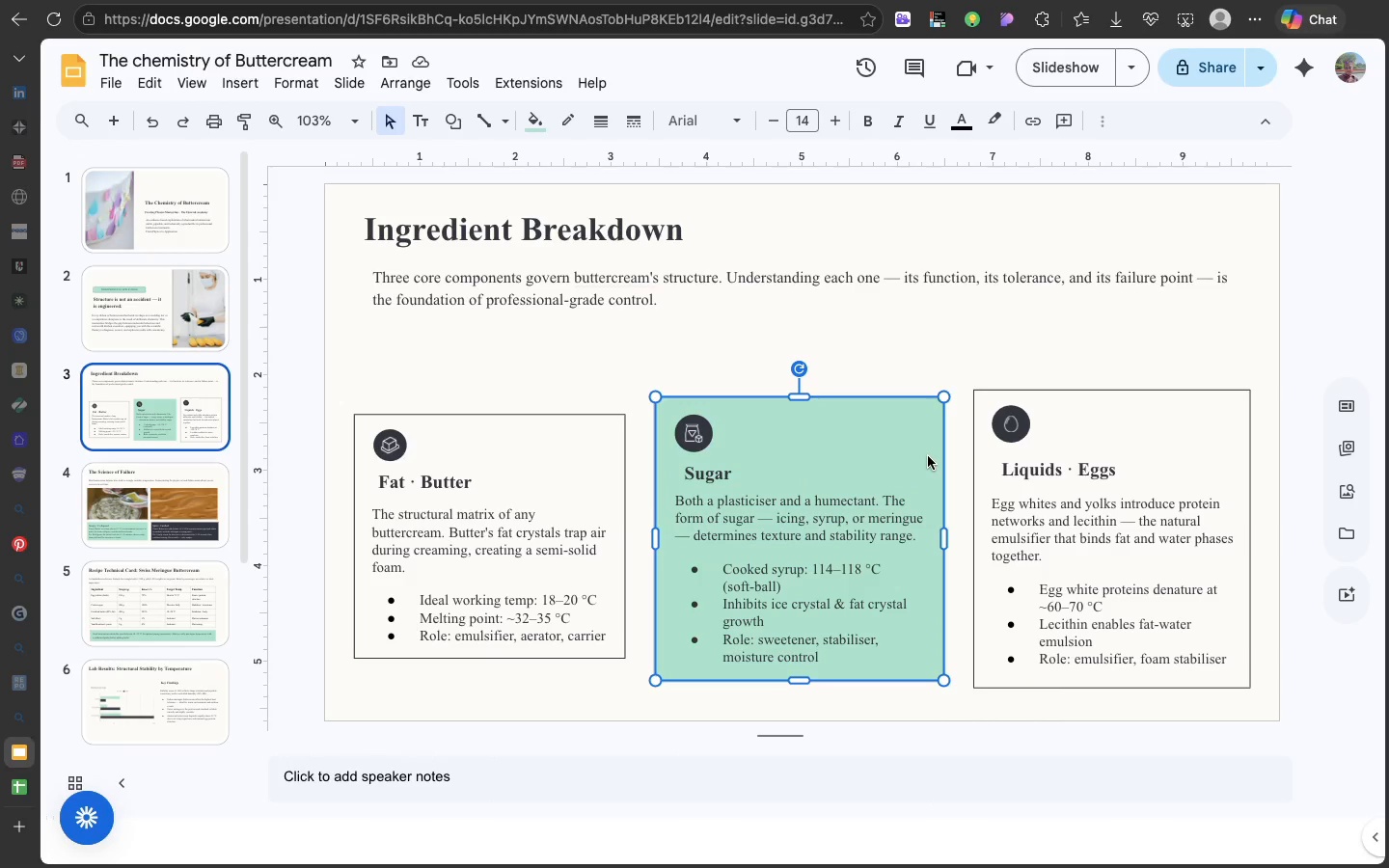 
left_click([928, 456])
 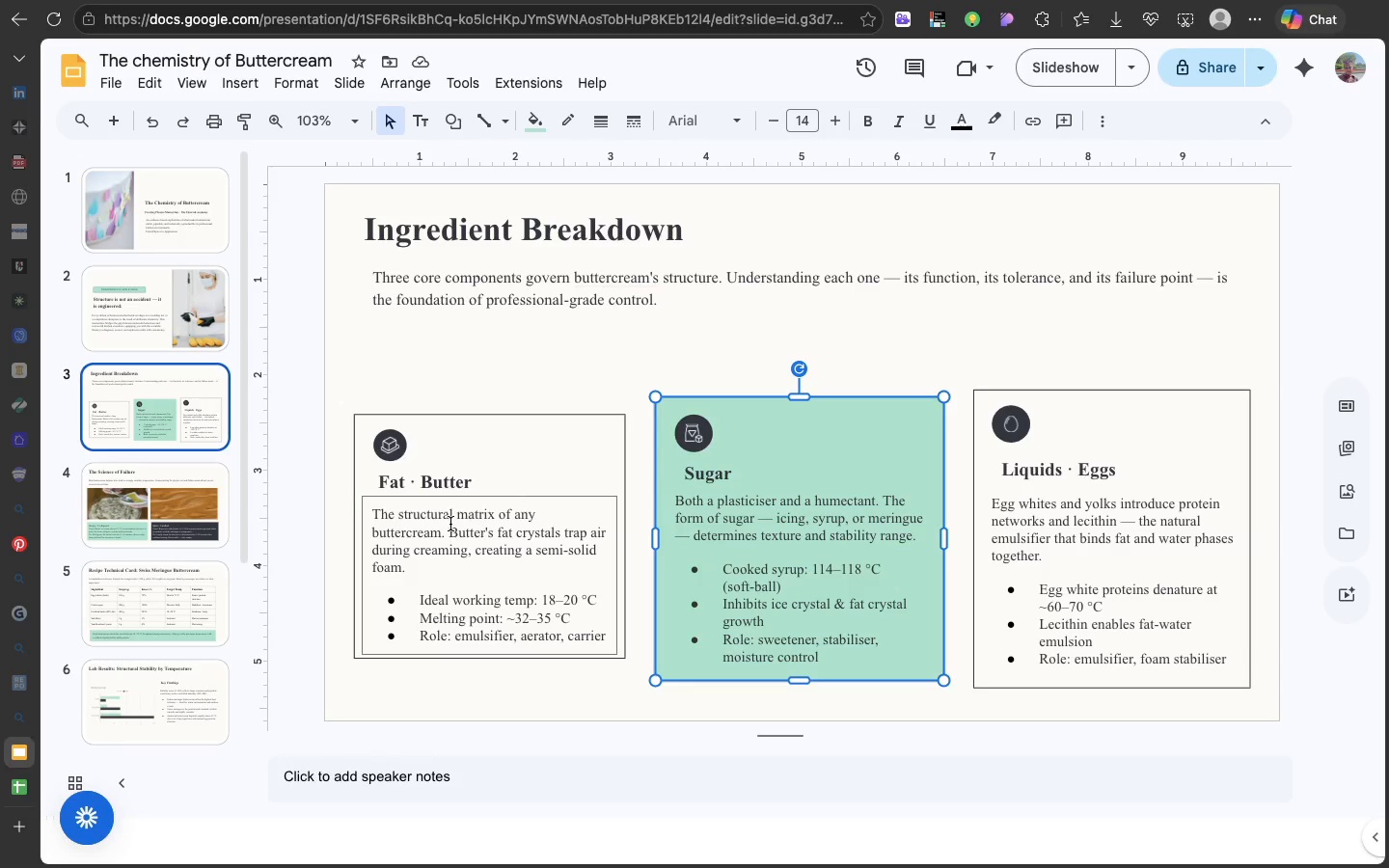 
left_click([449, 524])
 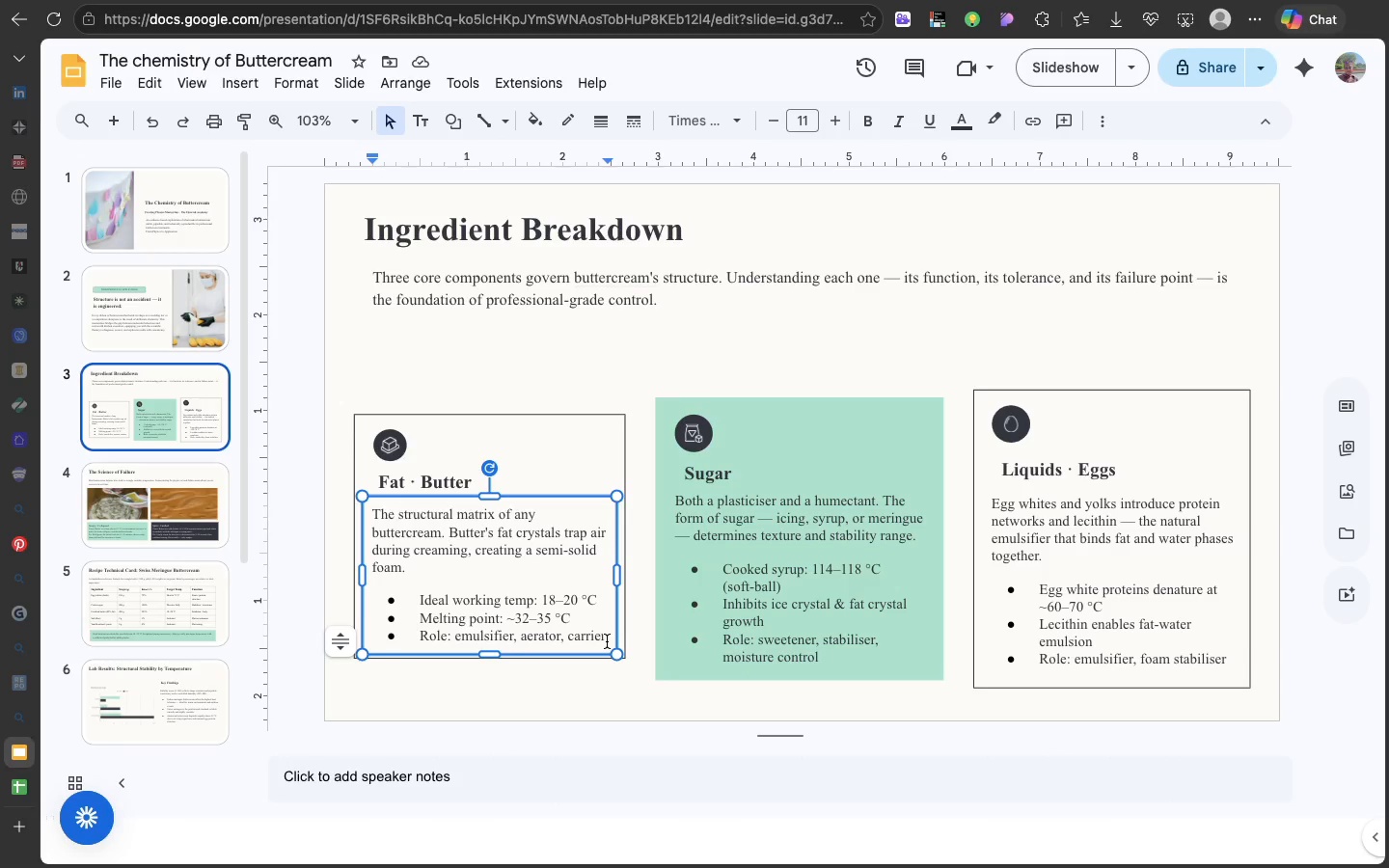 
left_click([605, 641])
 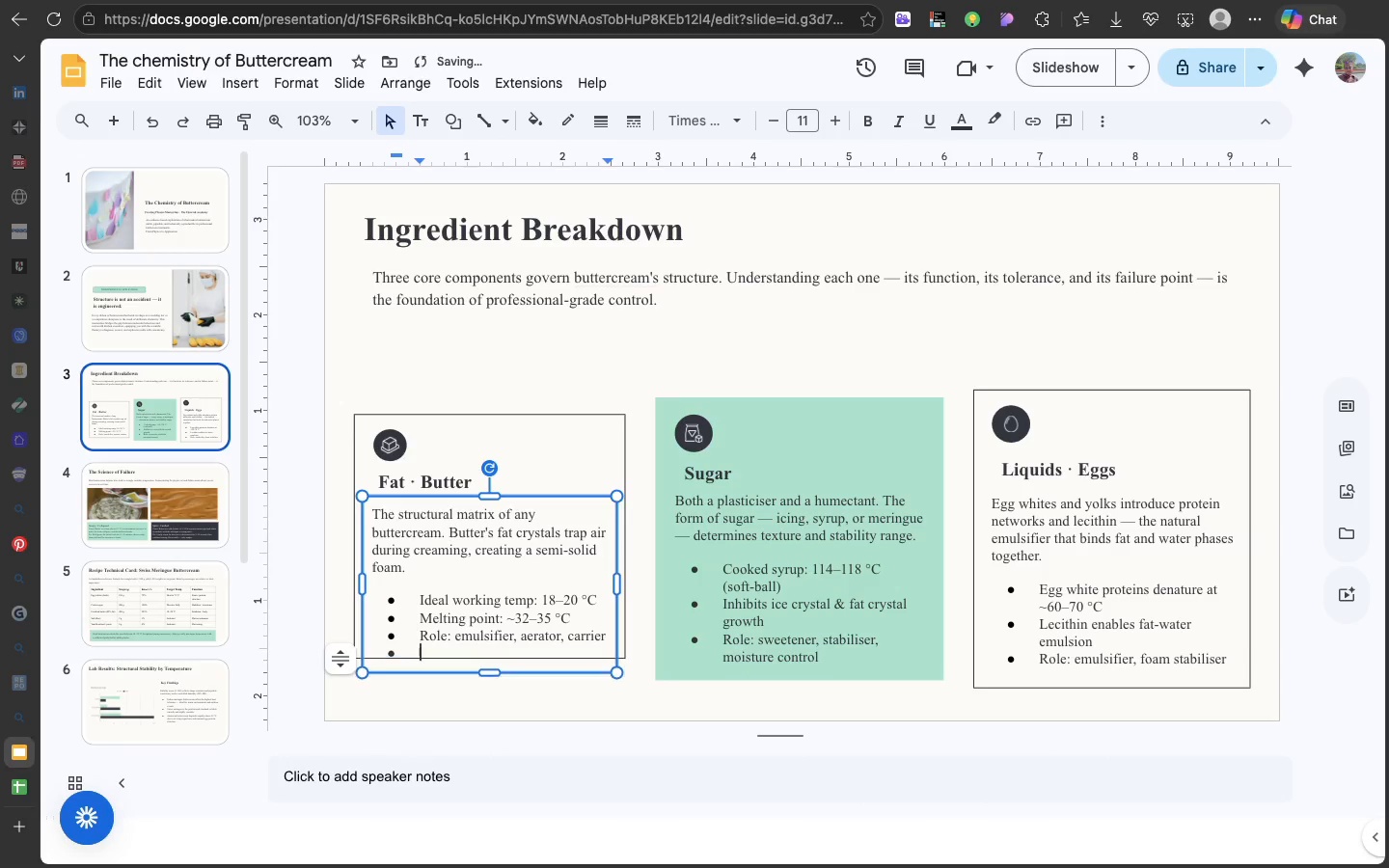 
key(Enter)
 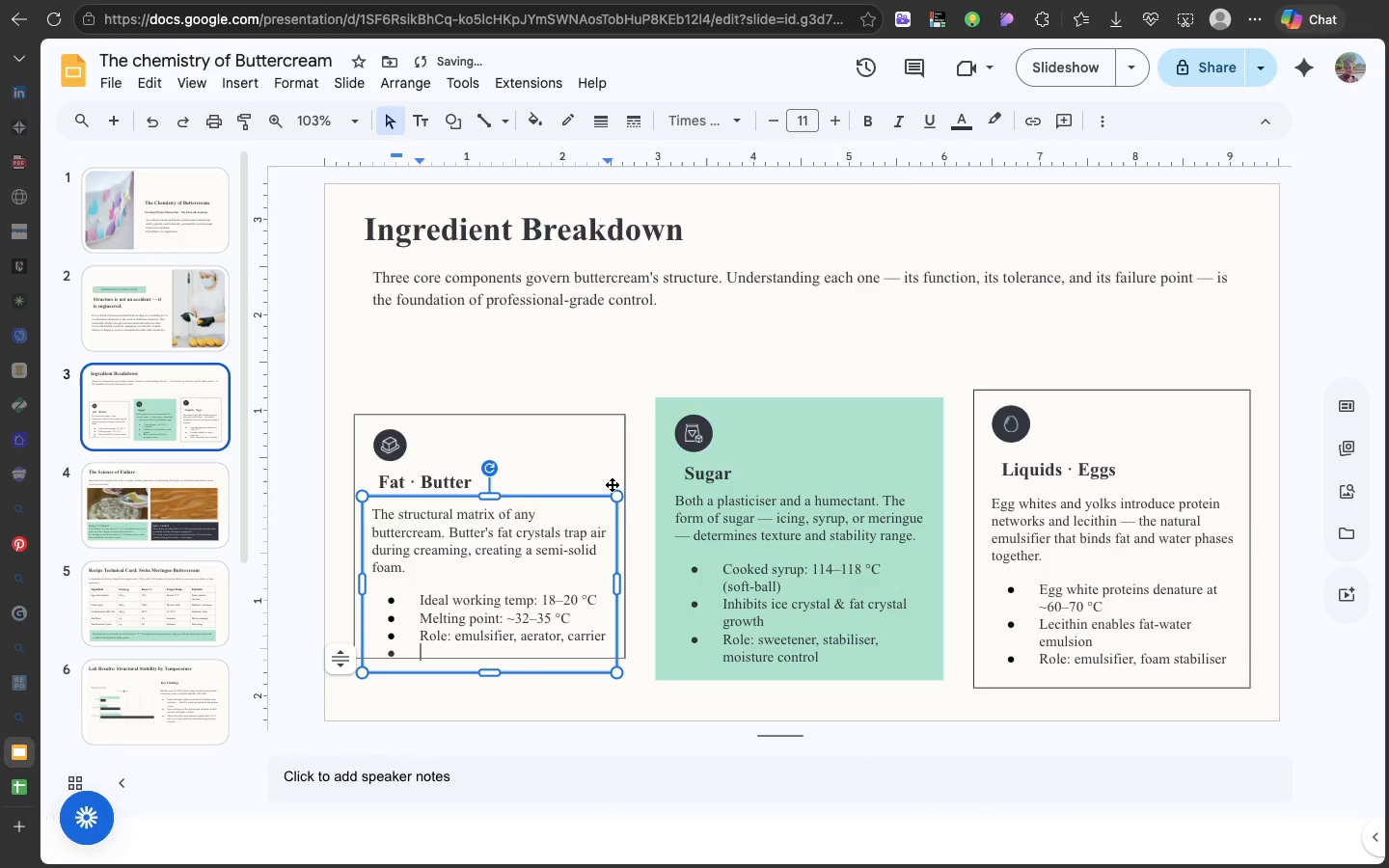 
left_click([612, 484])
 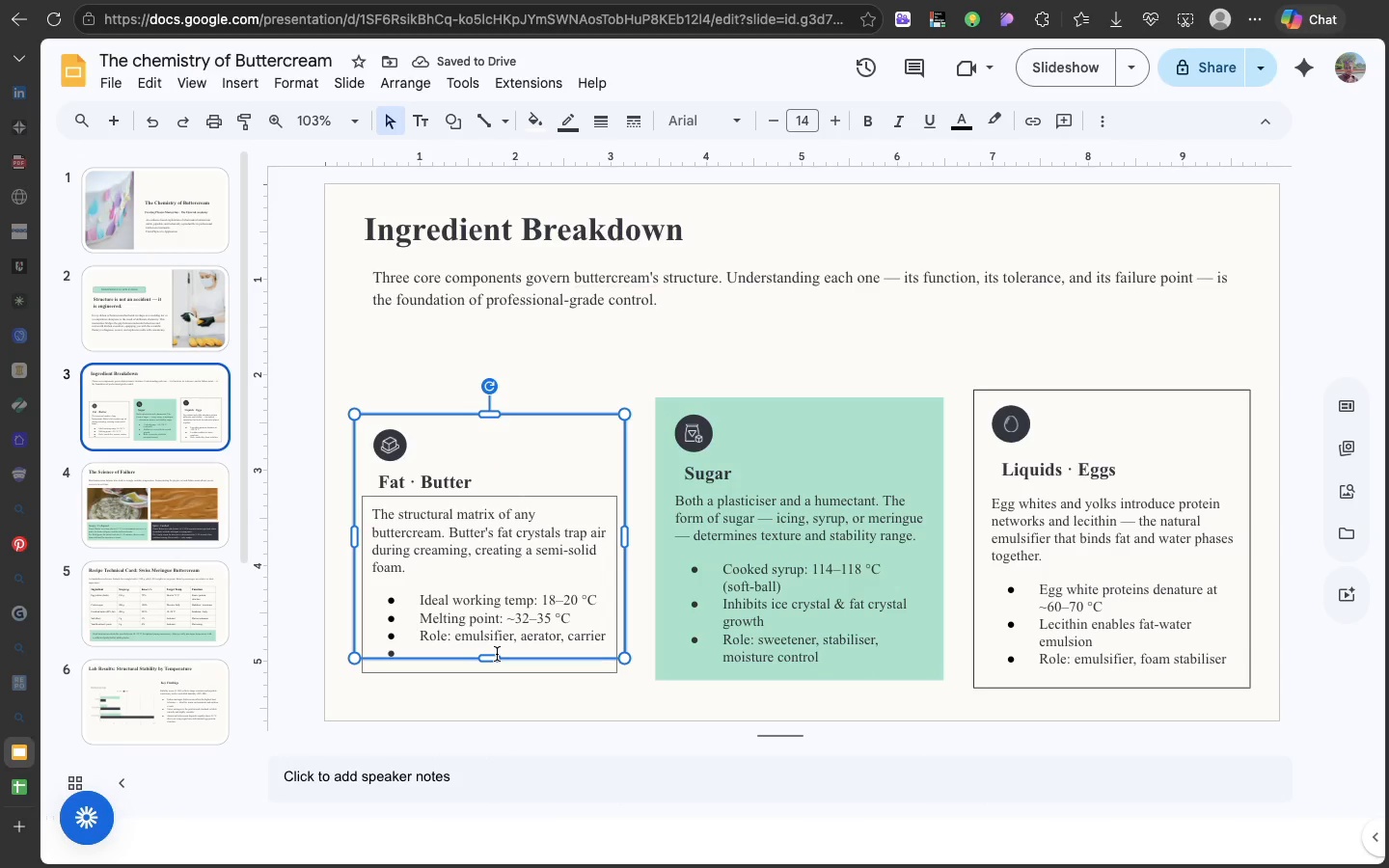 
left_click([497, 654])
 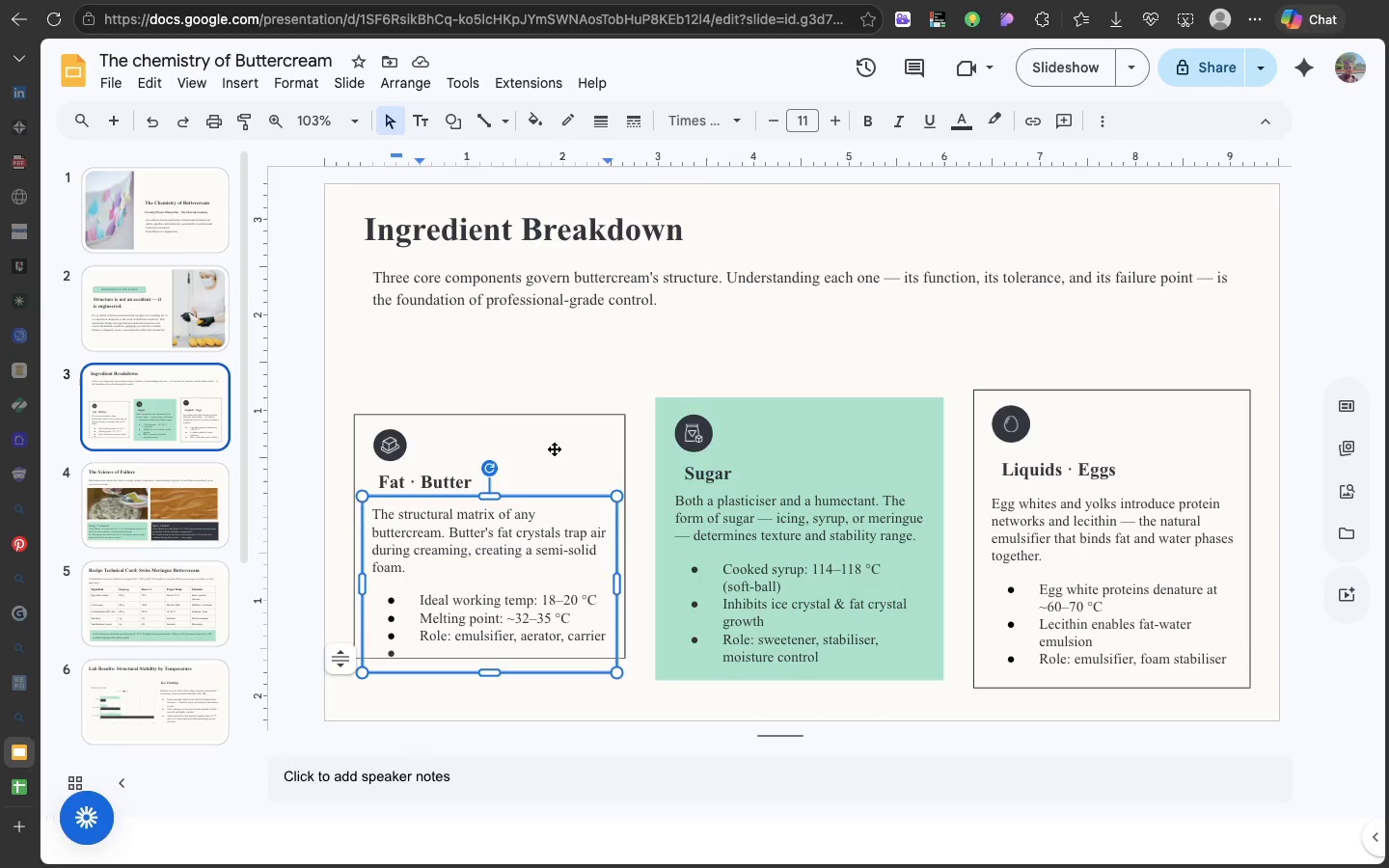 
left_click([554, 448])
 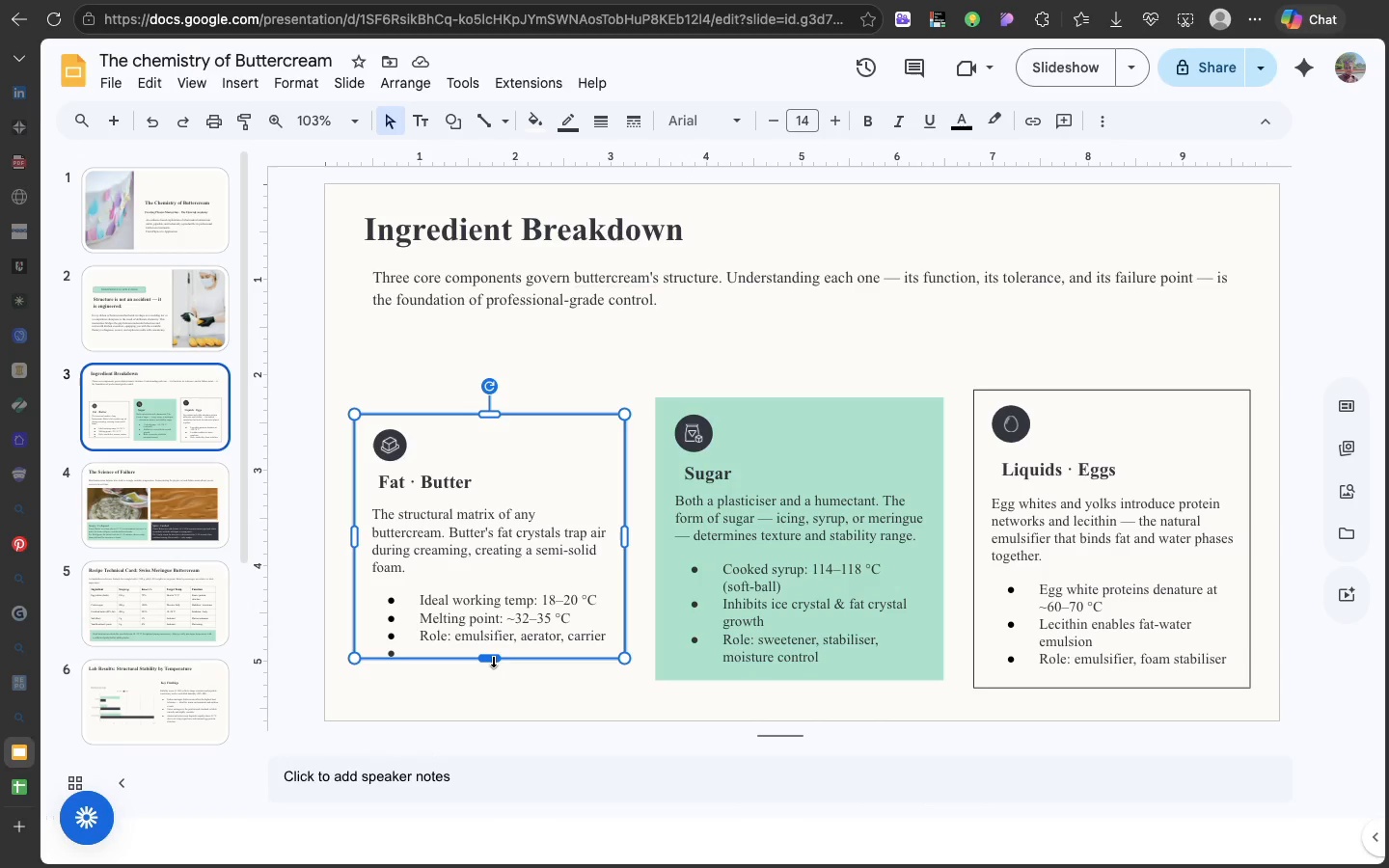 
left_click_drag(start_coordinate=[493, 660], to_coordinate=[491, 671])
 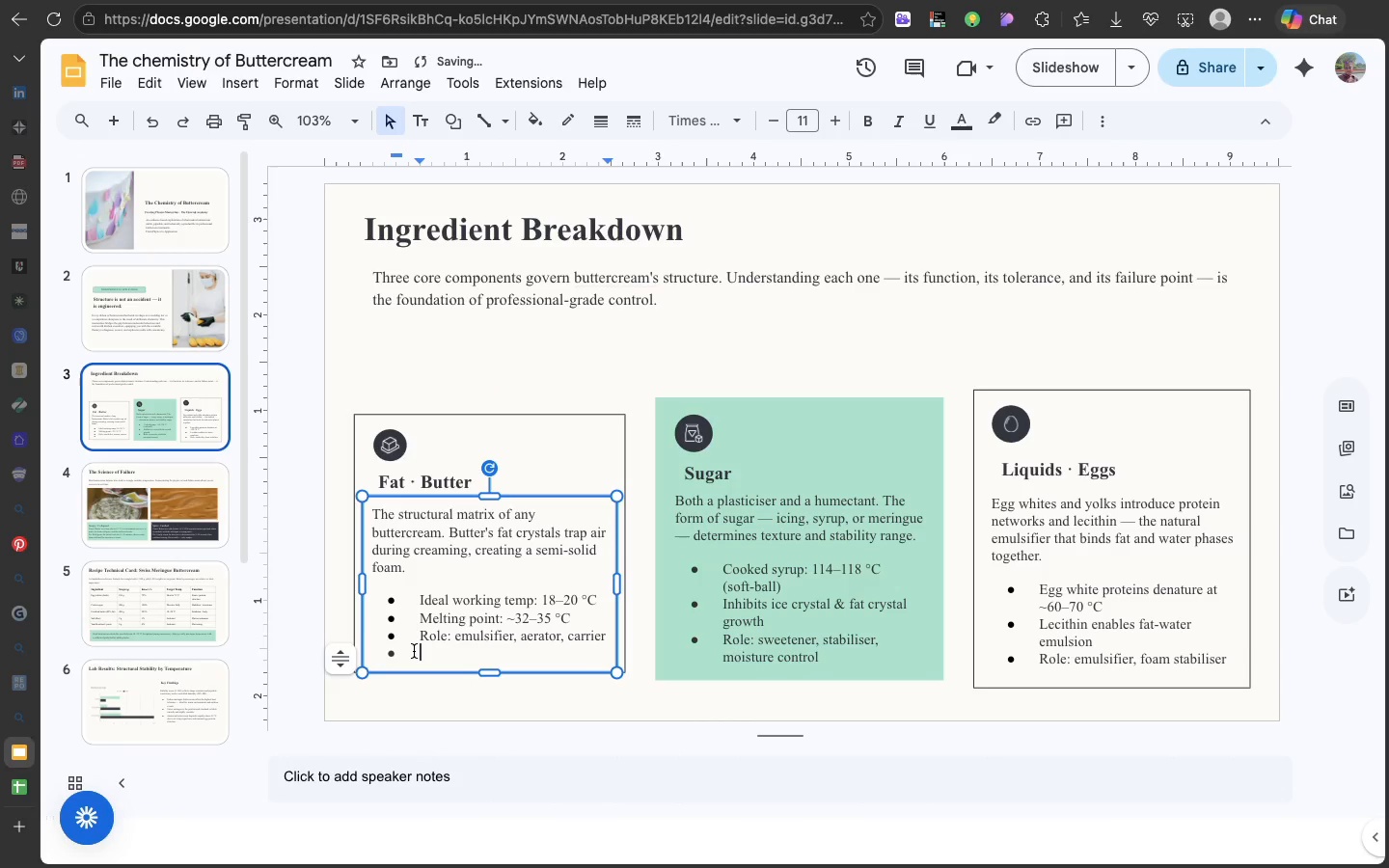 
left_click([414, 651])
 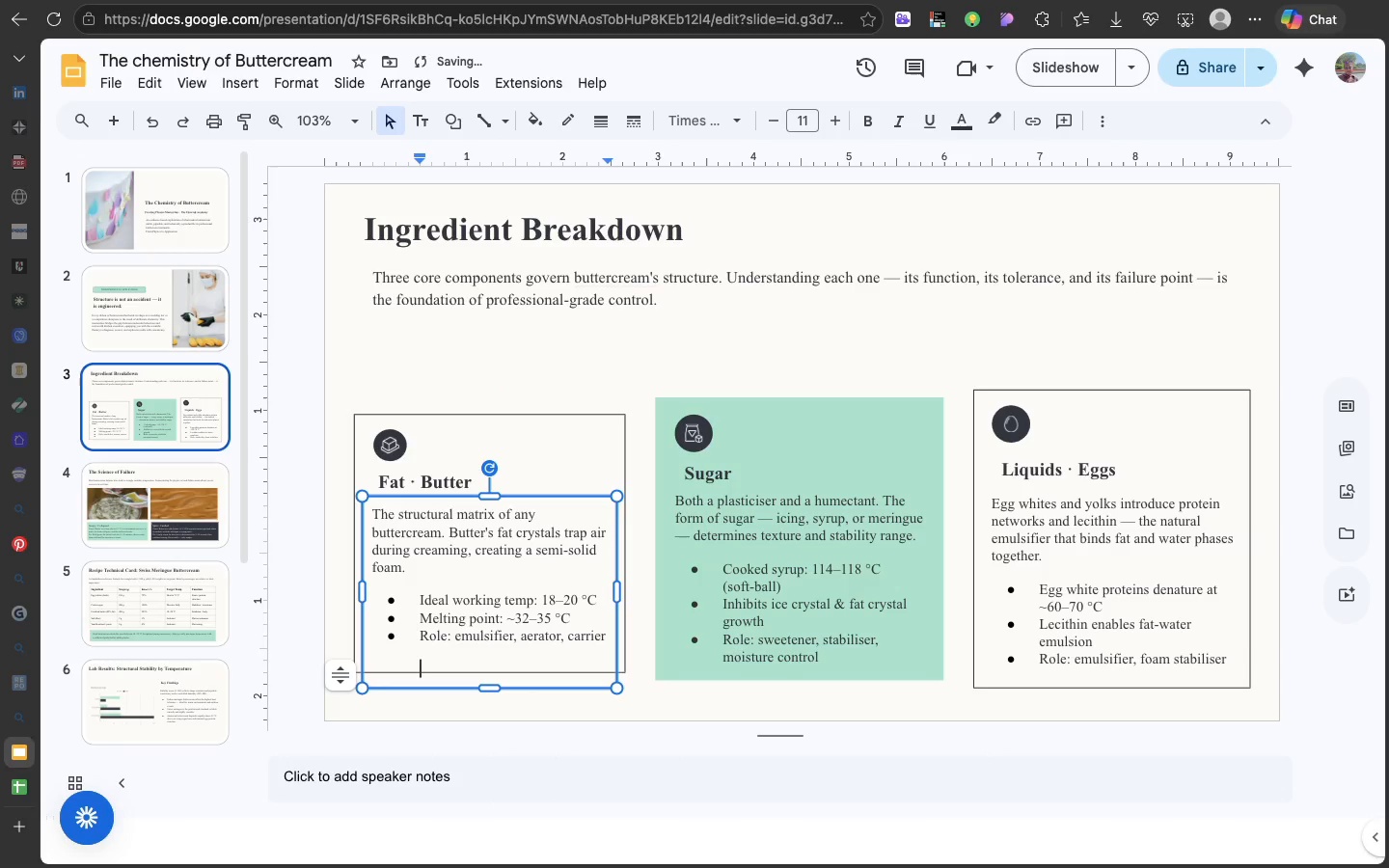 
key(Backspace)
 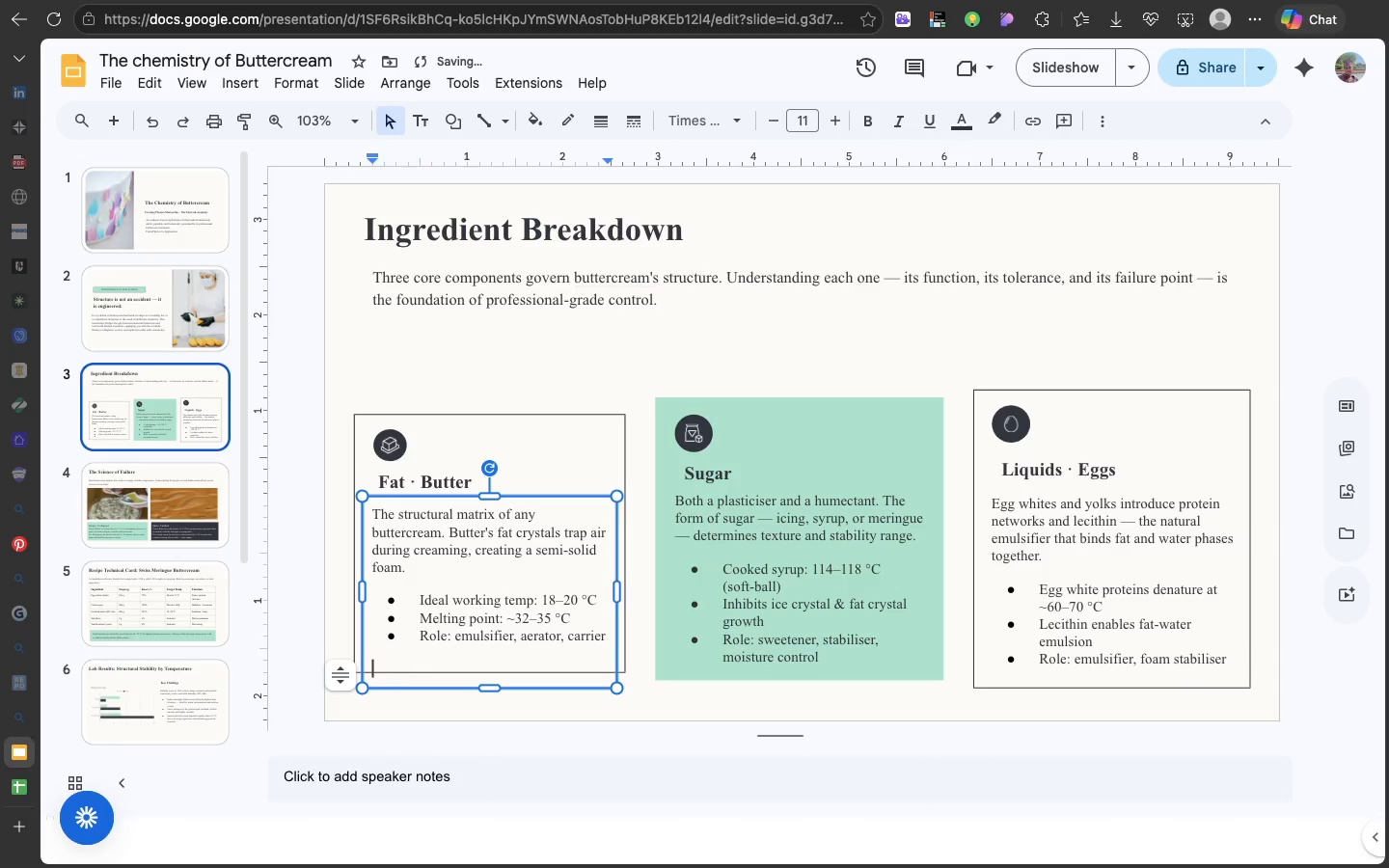 
key(Backspace)
 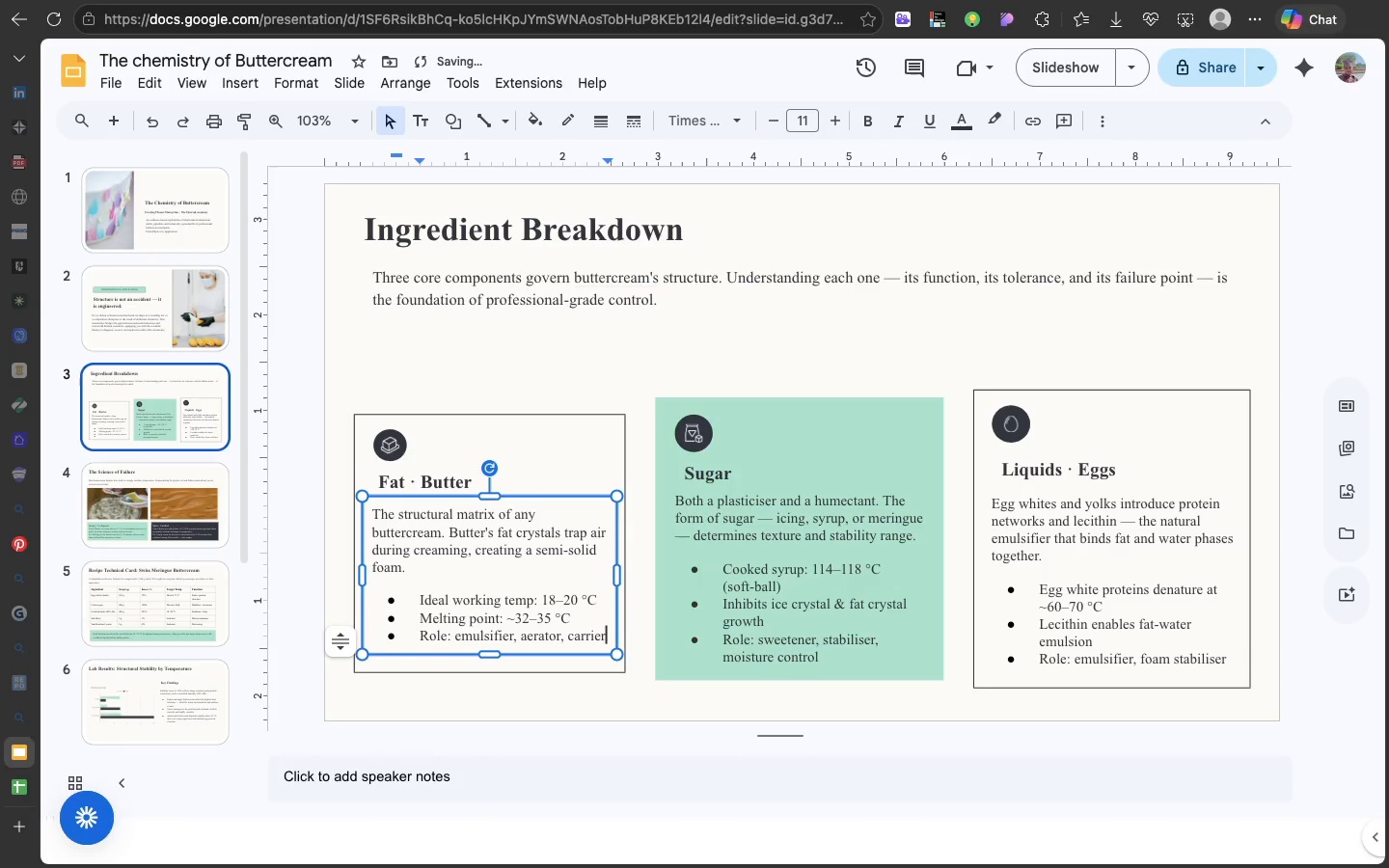 
key(Backspace)
 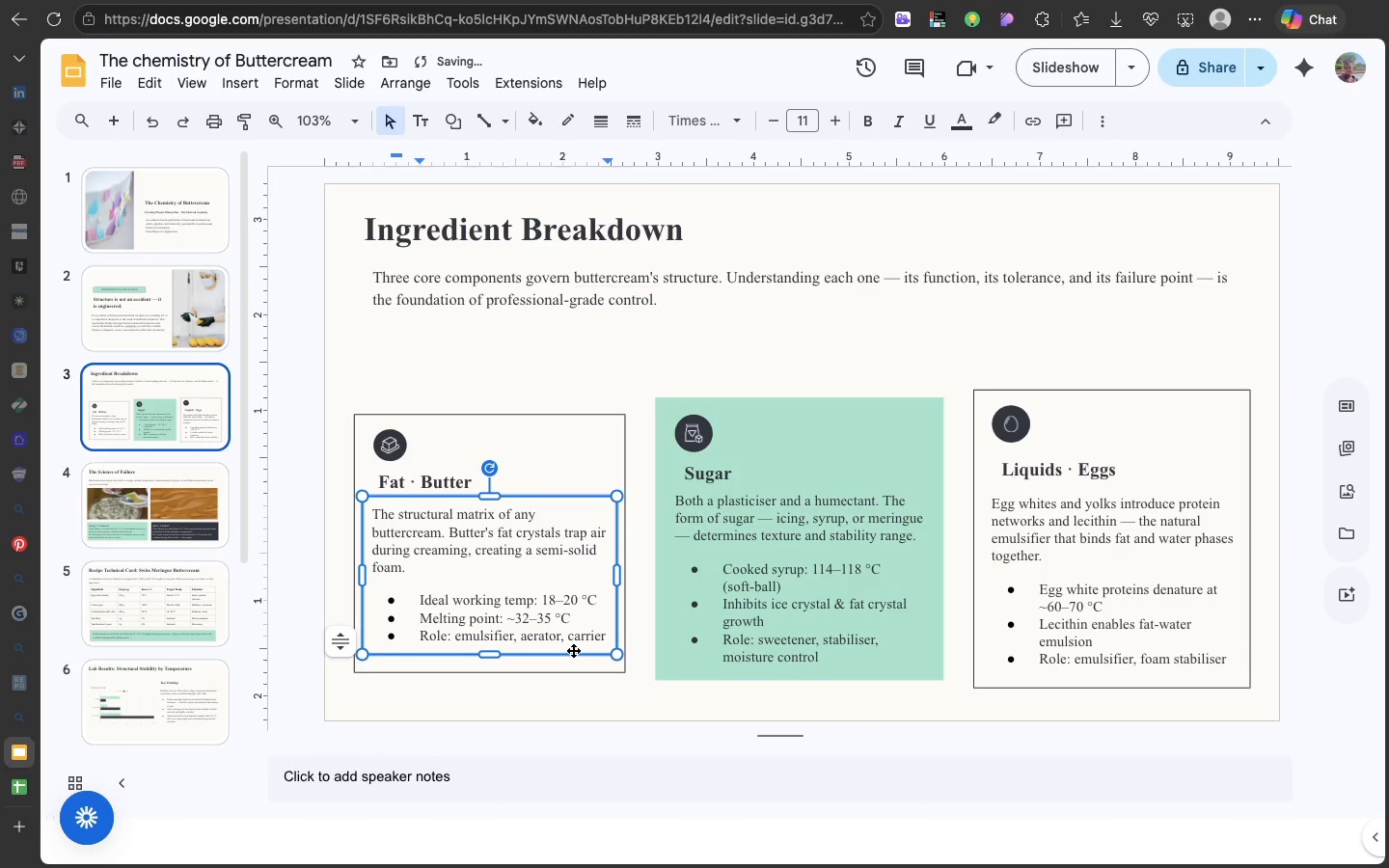 
left_click([573, 650])
 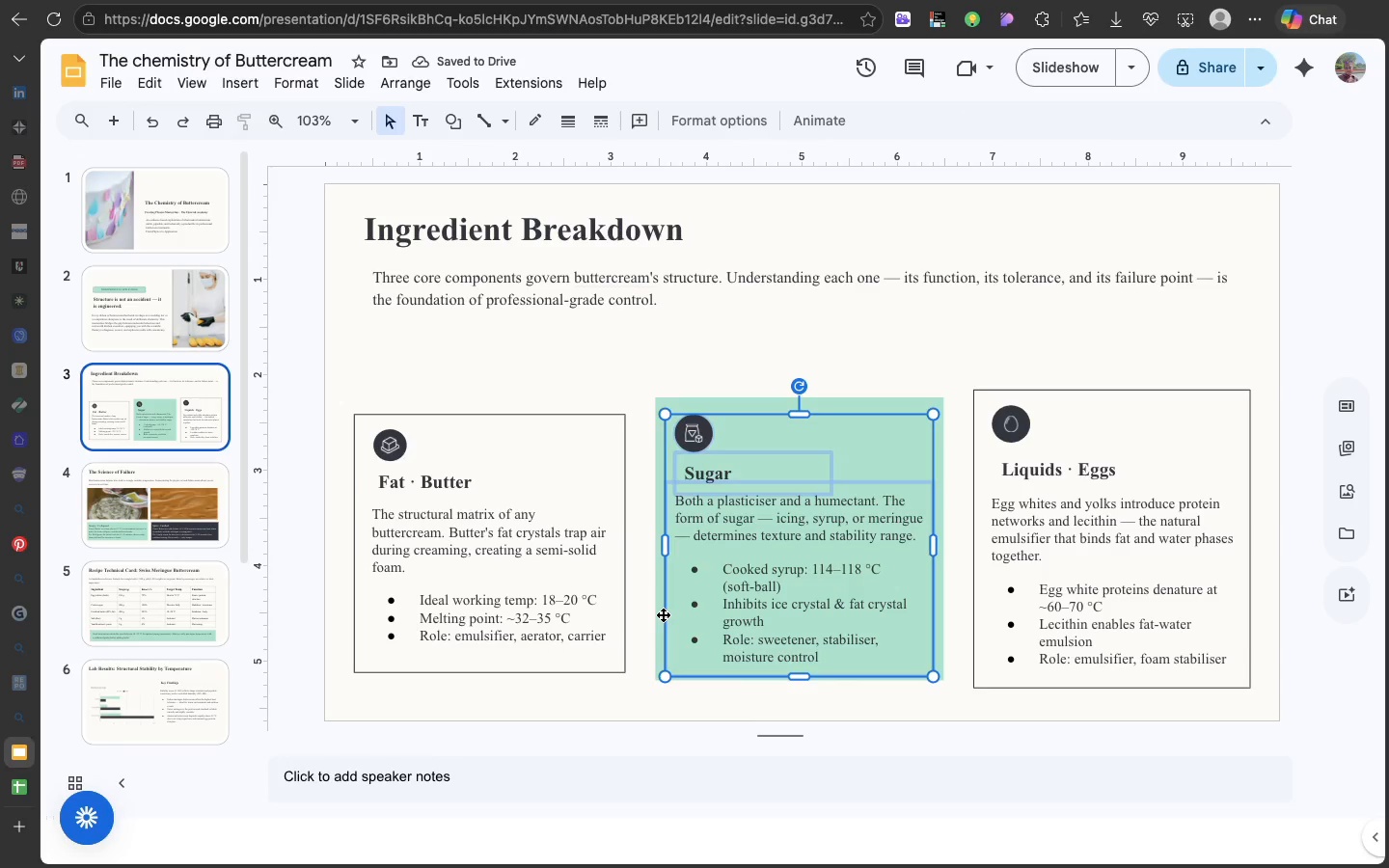 
left_click([663, 614])
 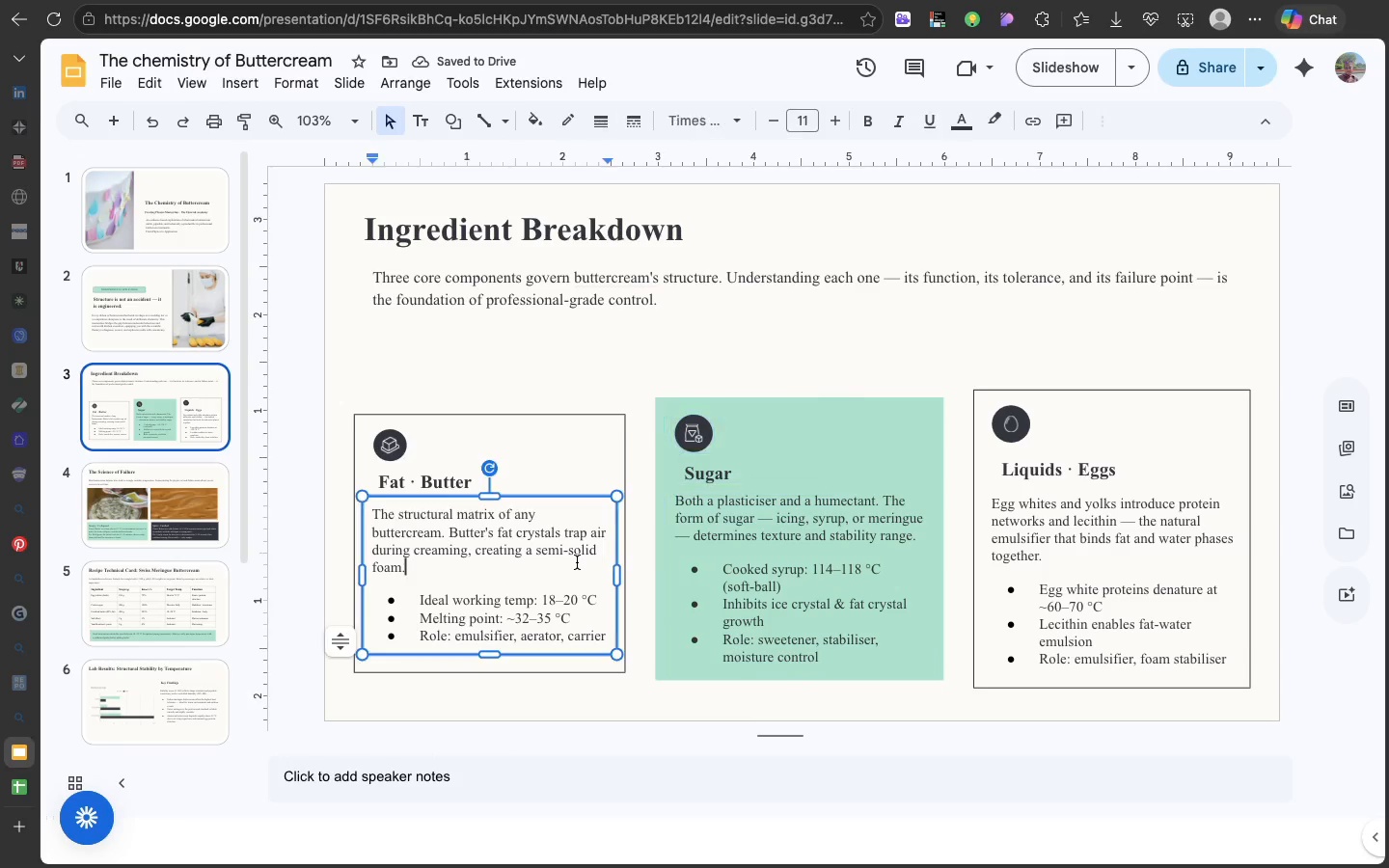 
left_click([577, 562])
 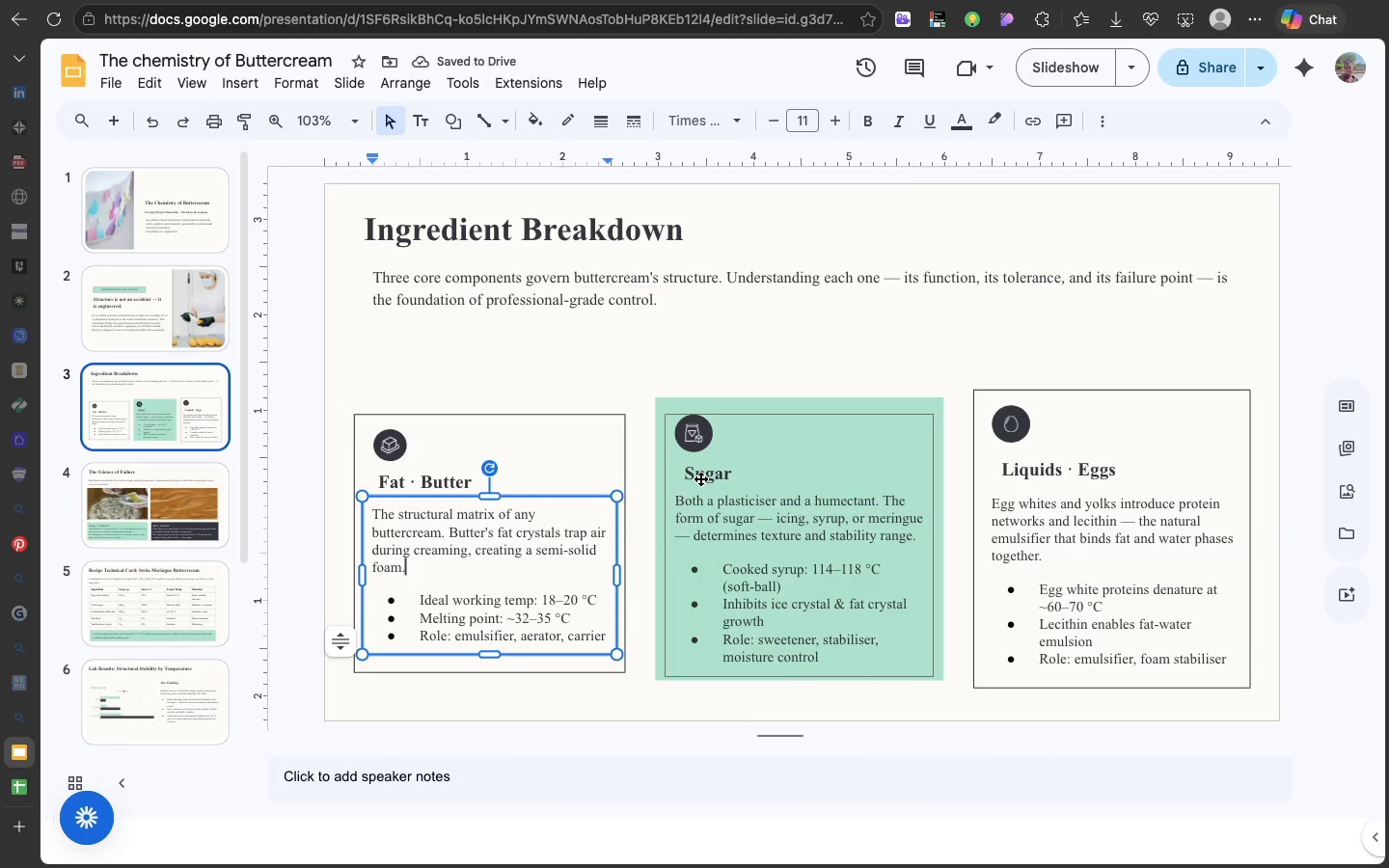 
left_click([700, 478])
 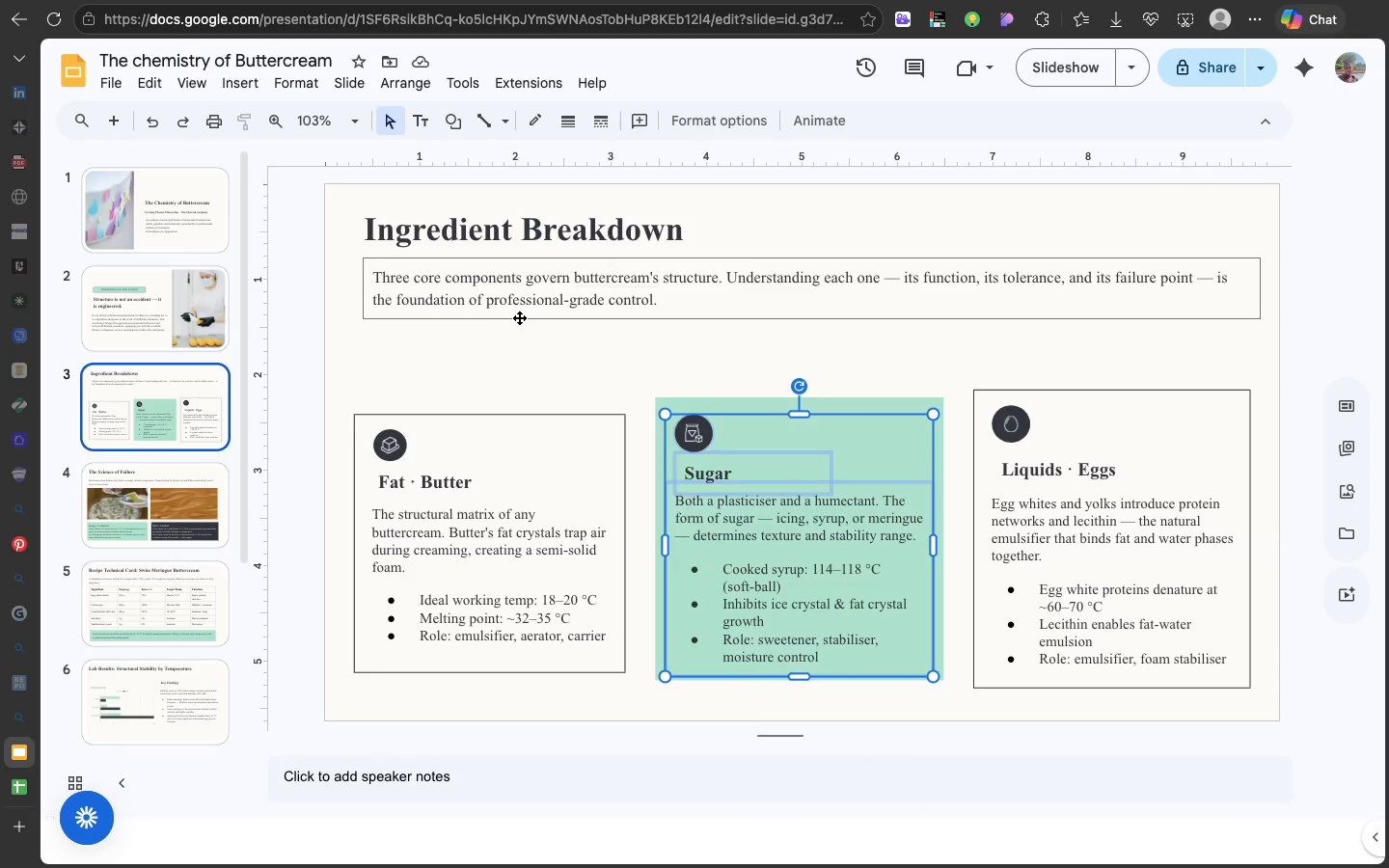 
scroll: coordinate [519, 317], scroll_direction: up, amount: 4.0
 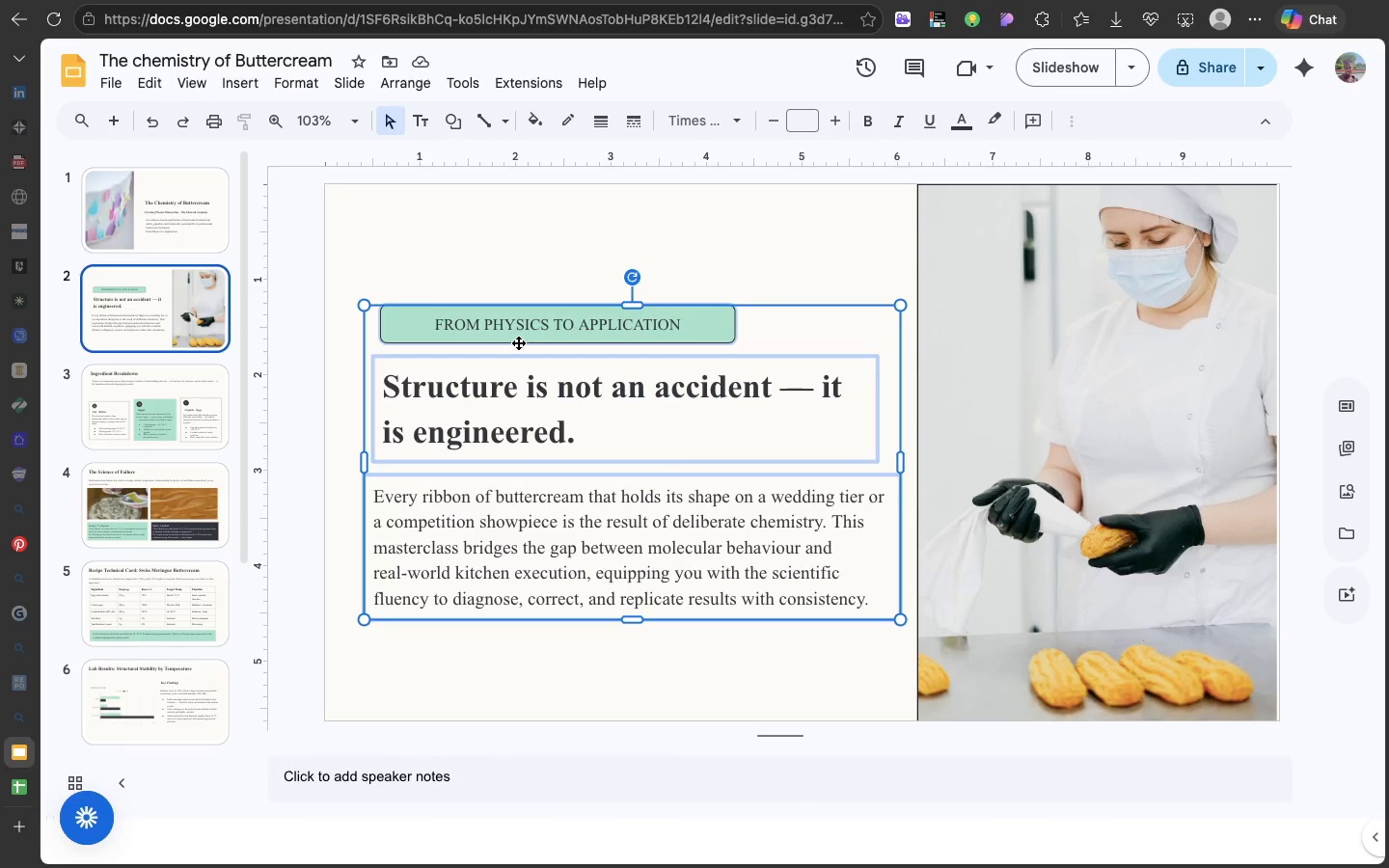 
left_click([518, 342])
 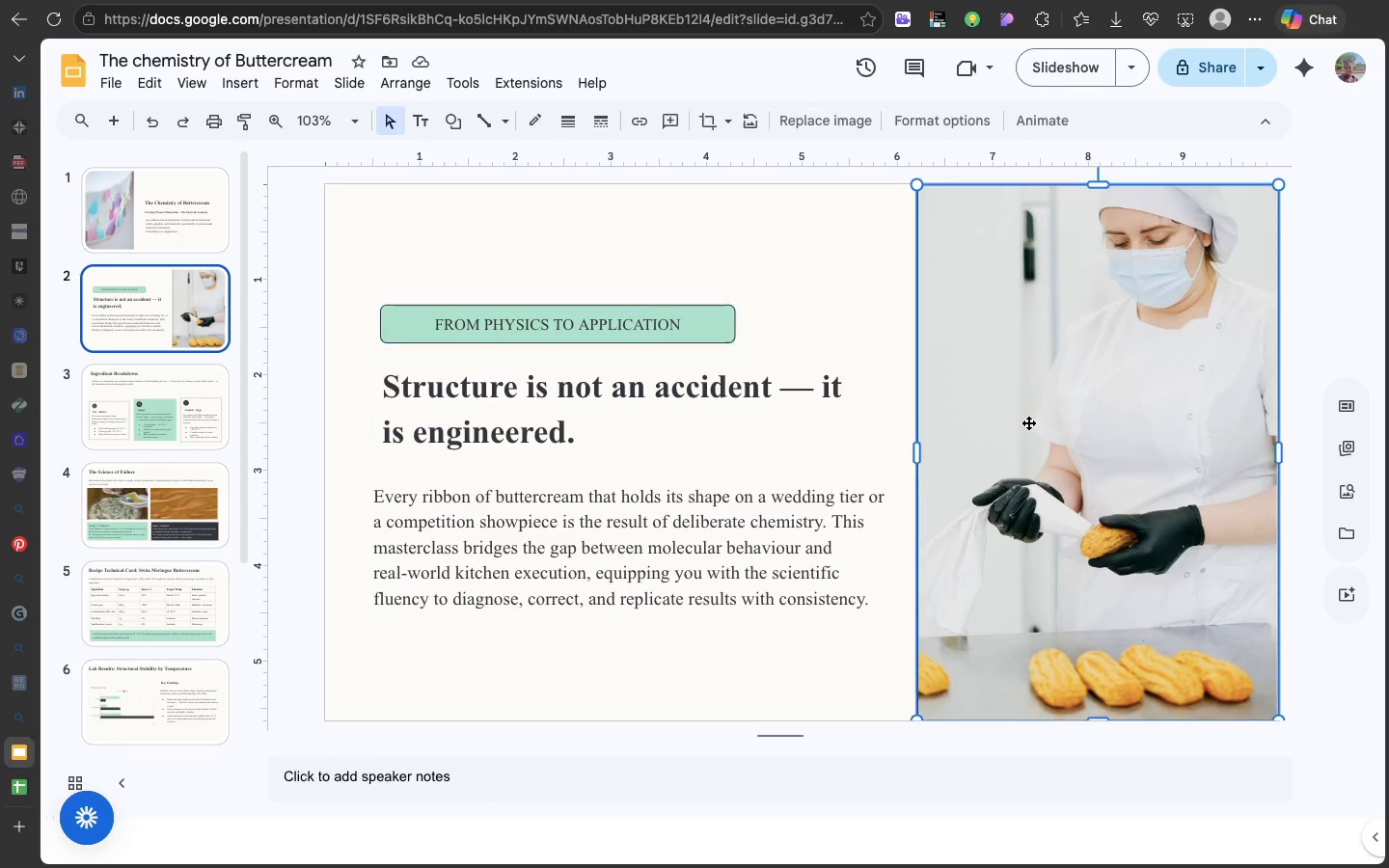 
left_click([1028, 422])
 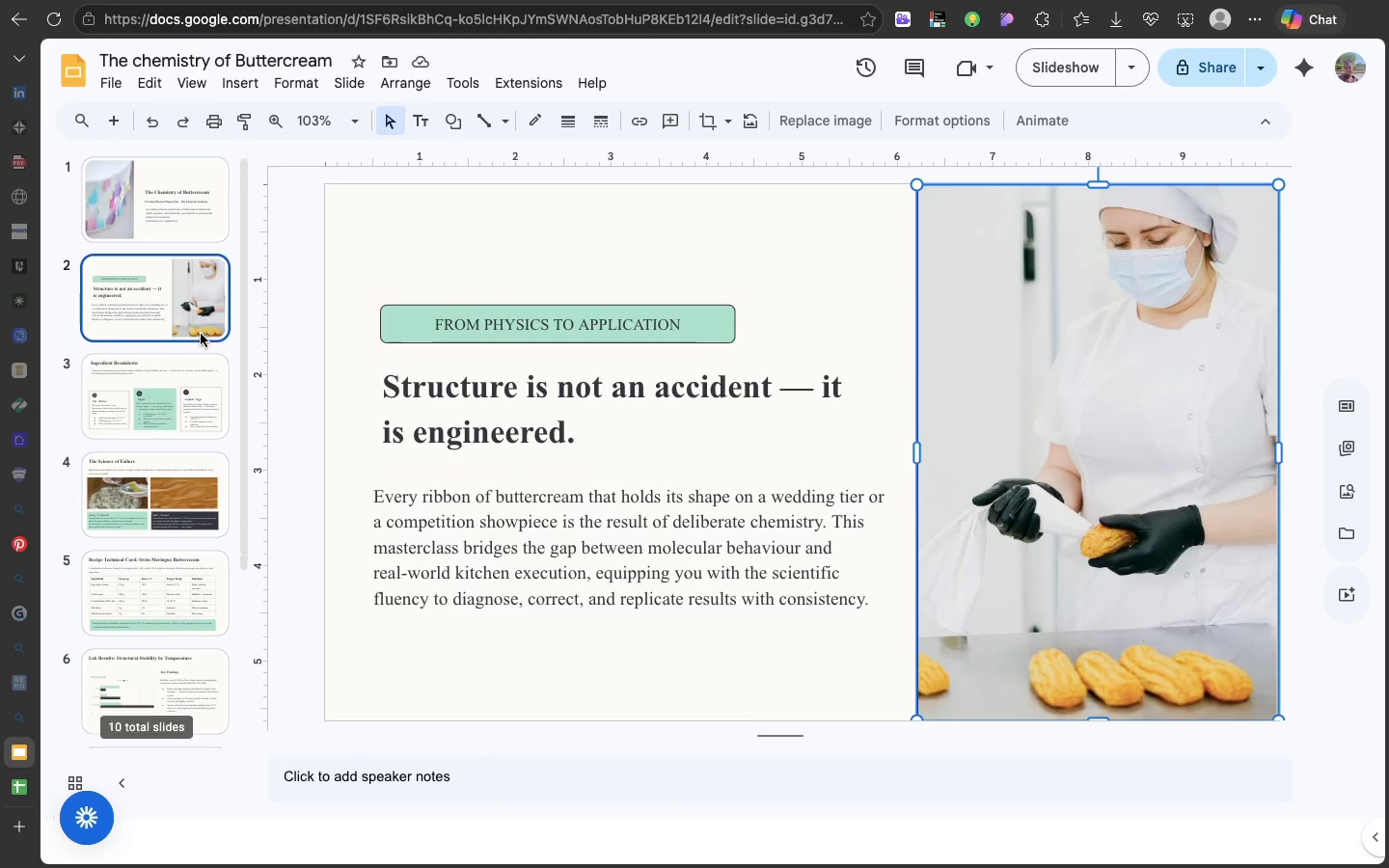 
scroll: coordinate [201, 334], scroll_direction: down, amount: 188.0
 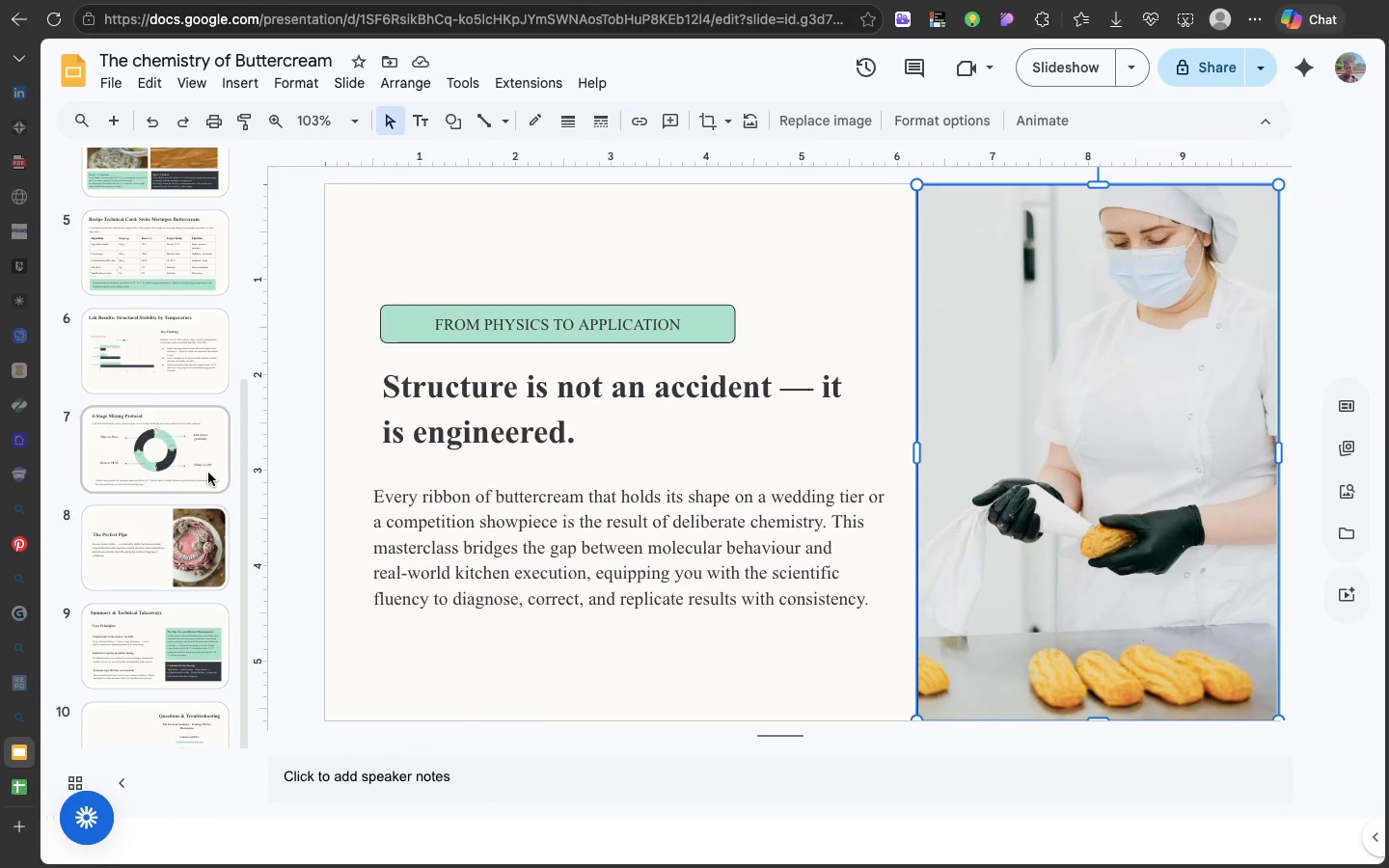 
wait(8.96)
 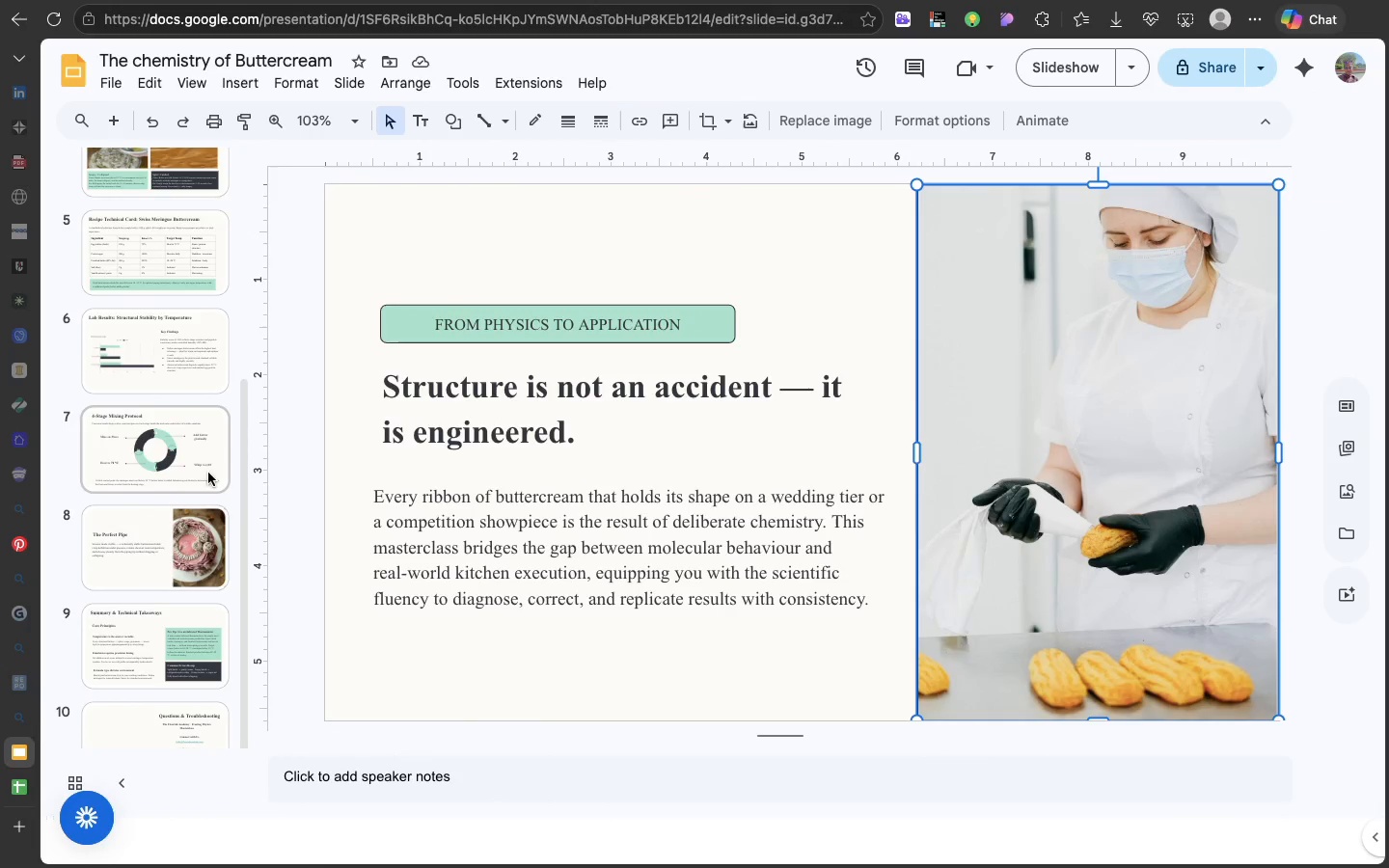 
scroll: coordinate [596, 656], scroll_direction: up, amount: 1.0
 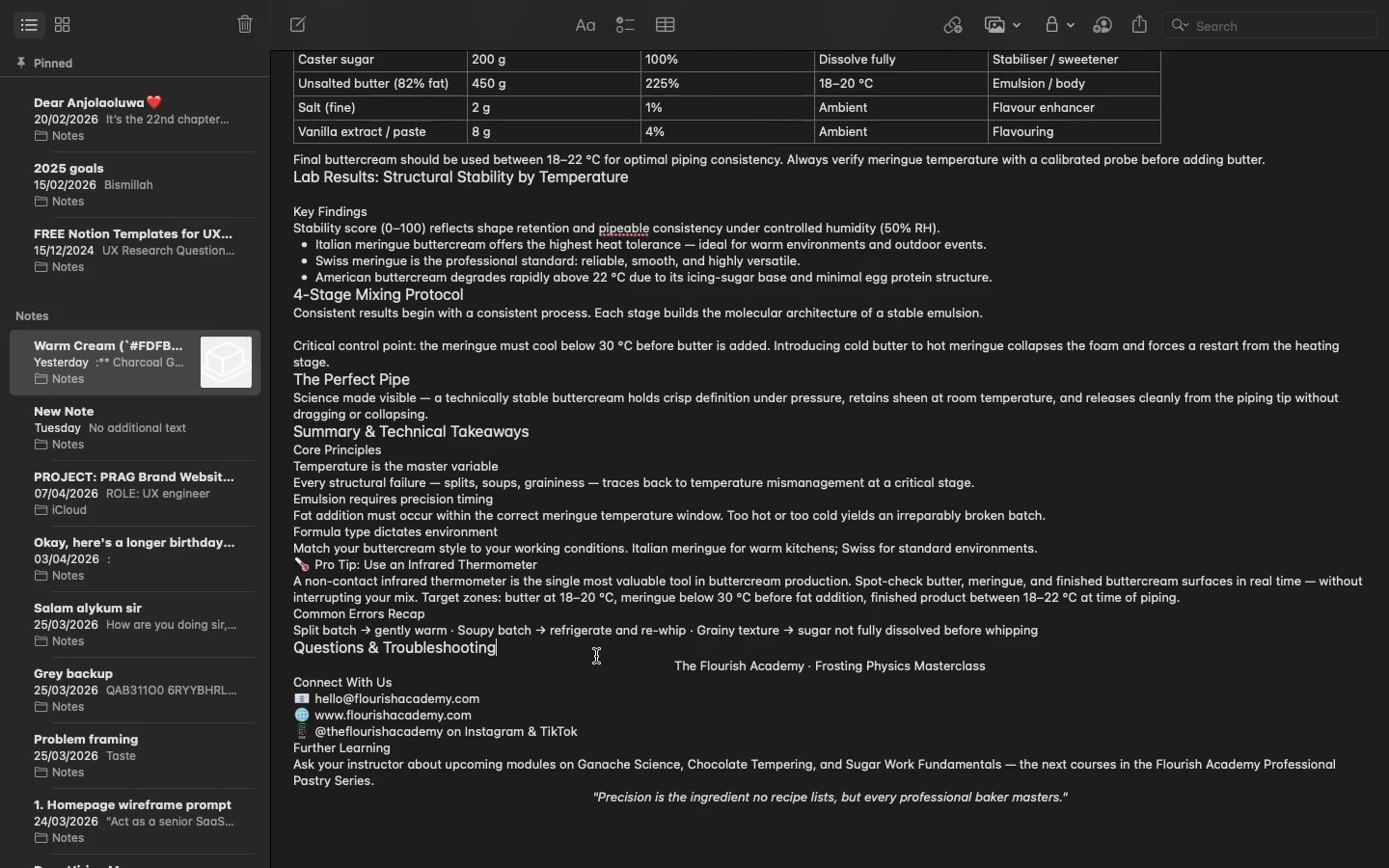 
left_click([596, 656])
 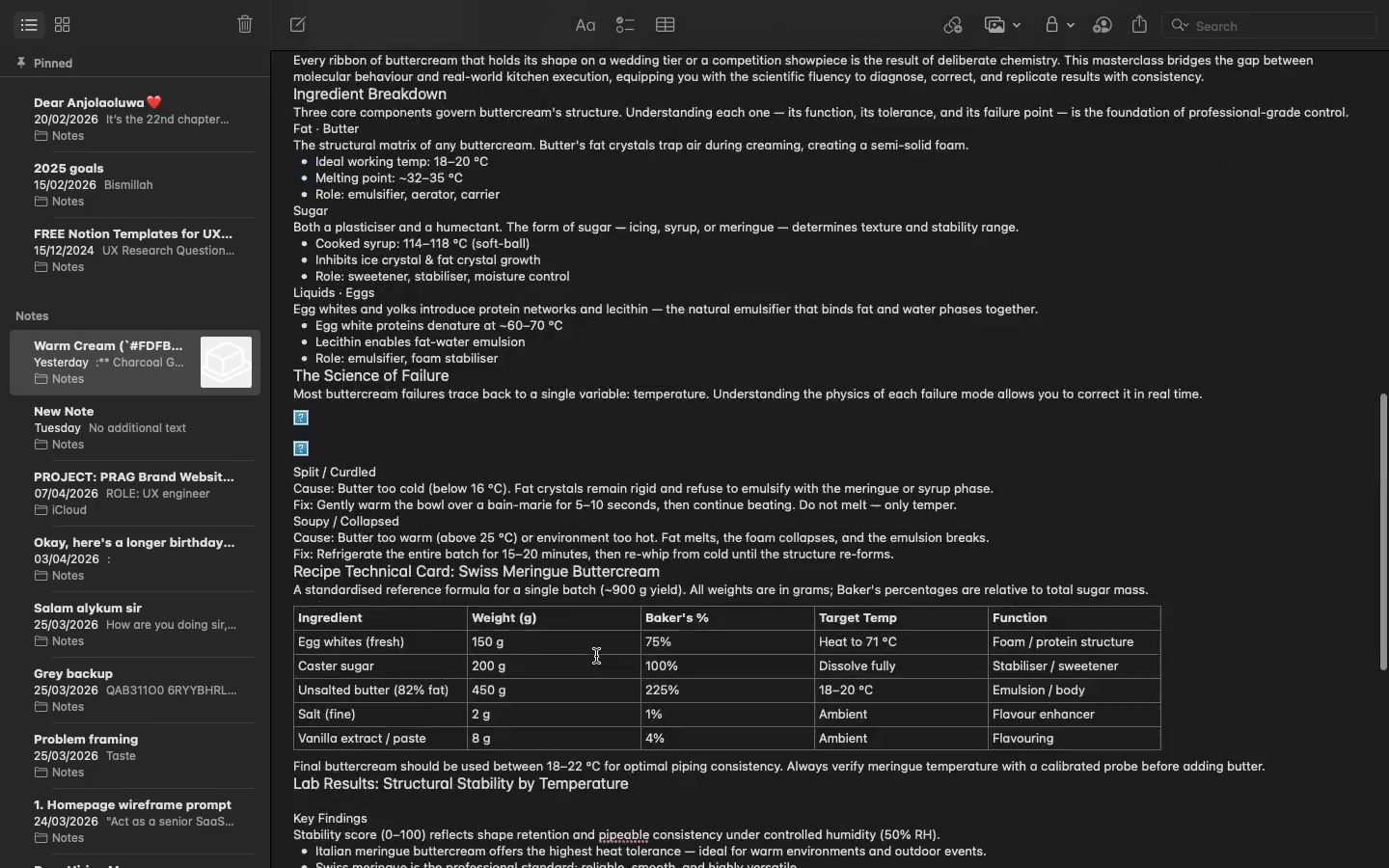 
scroll: coordinate [596, 664], scroll_direction: up, amount: 261.0
 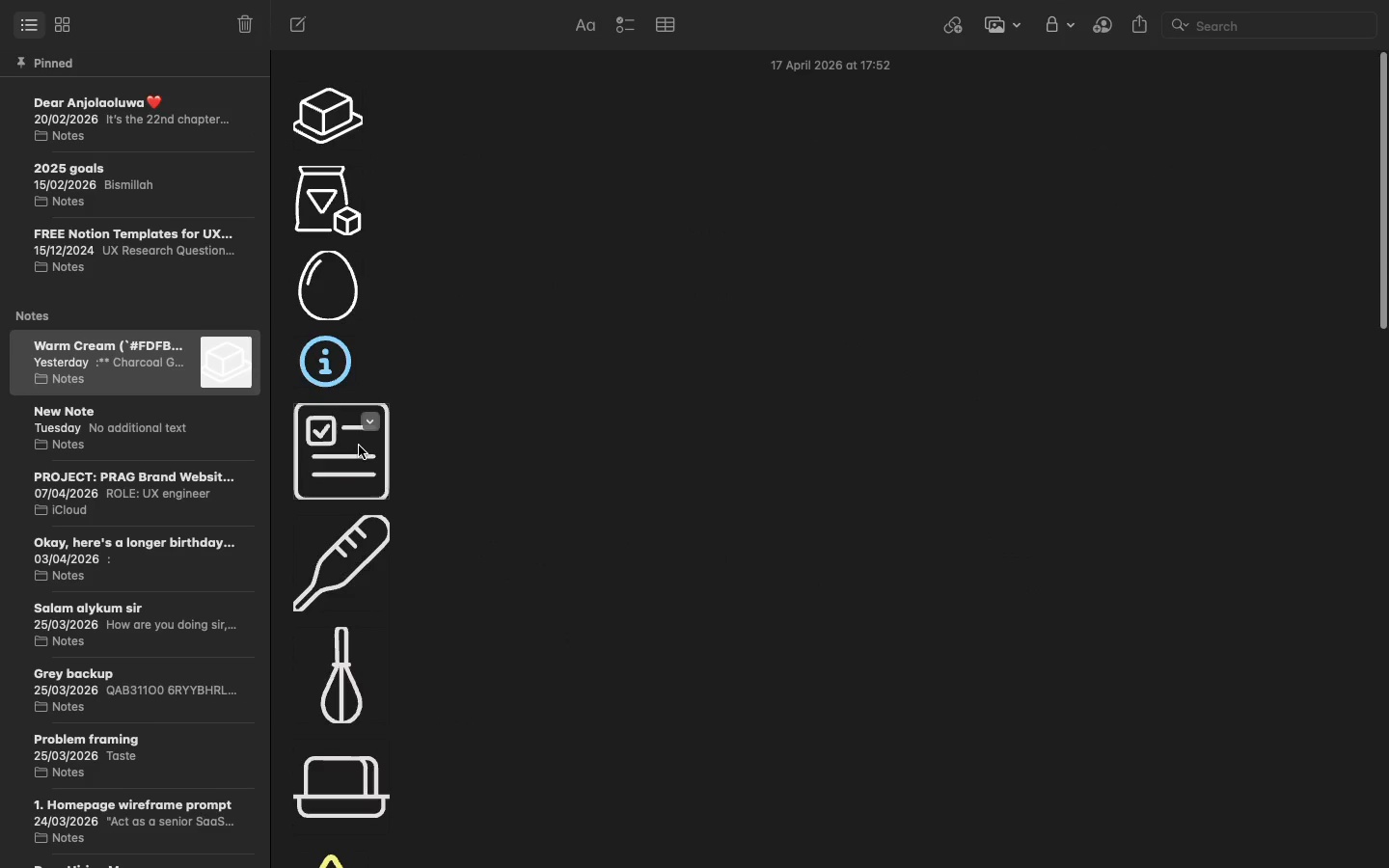 
right_click([359, 446])
 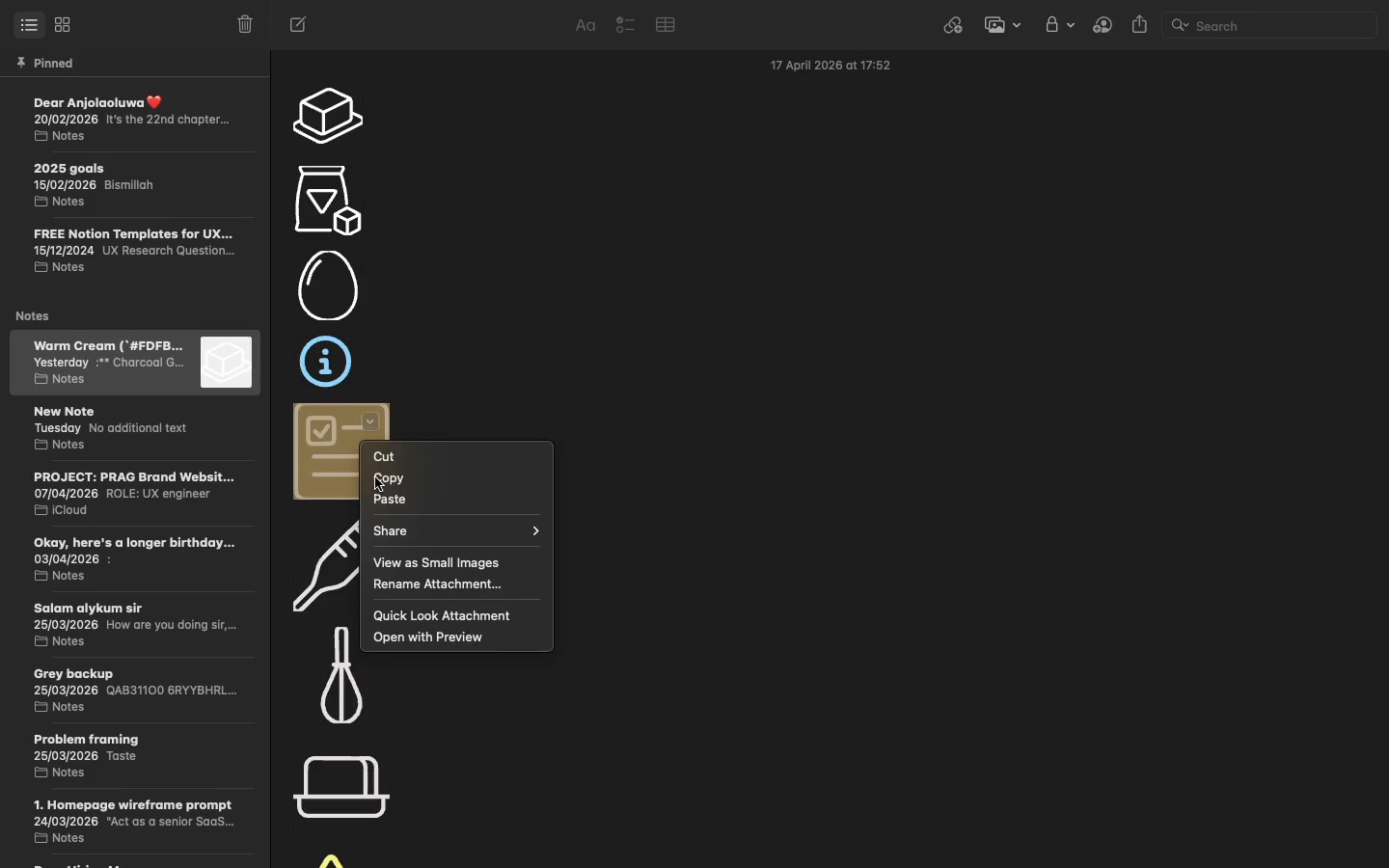 
left_click([375, 477])
 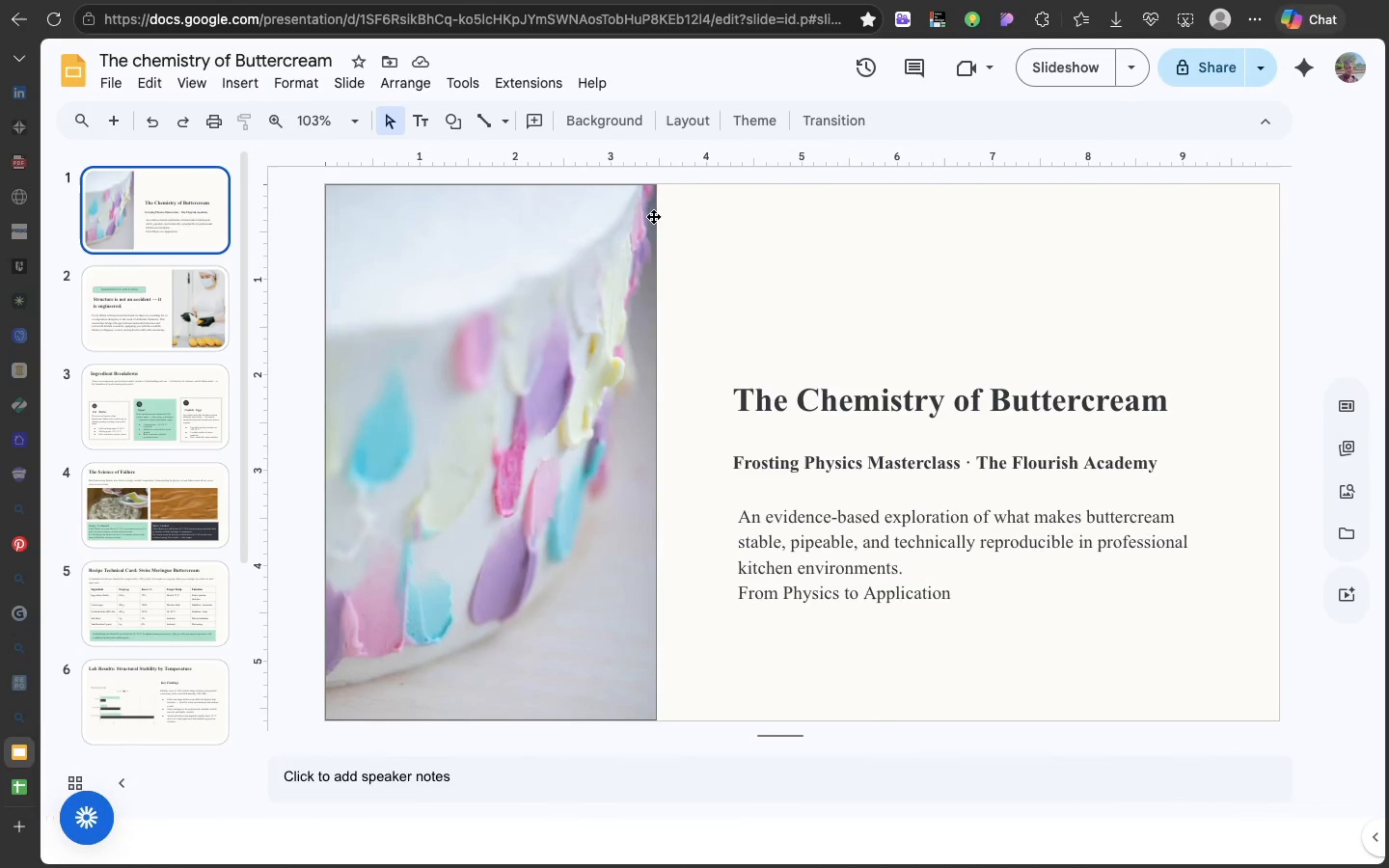 
left_click([751, 258])
 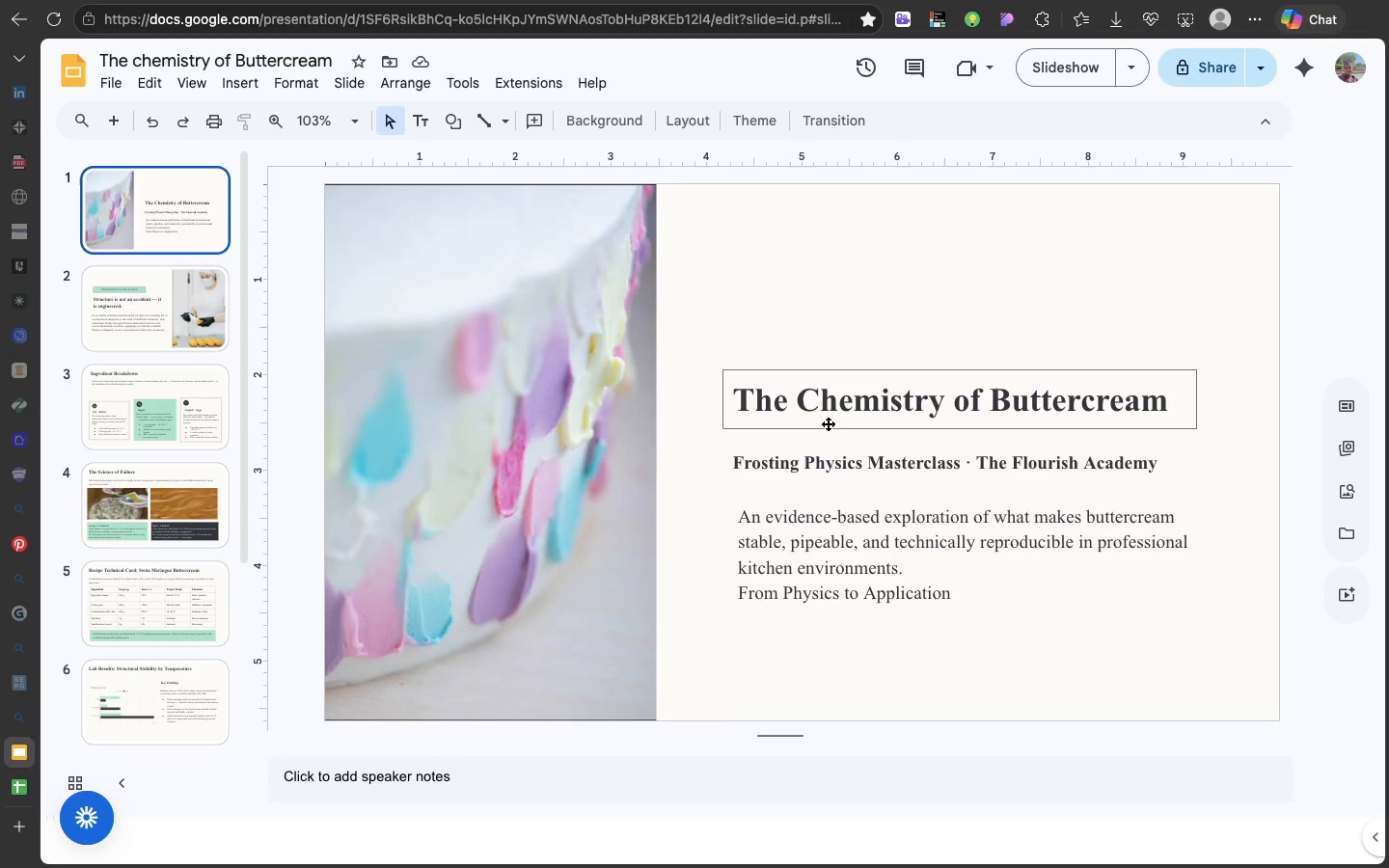 
left_click([831, 451])
 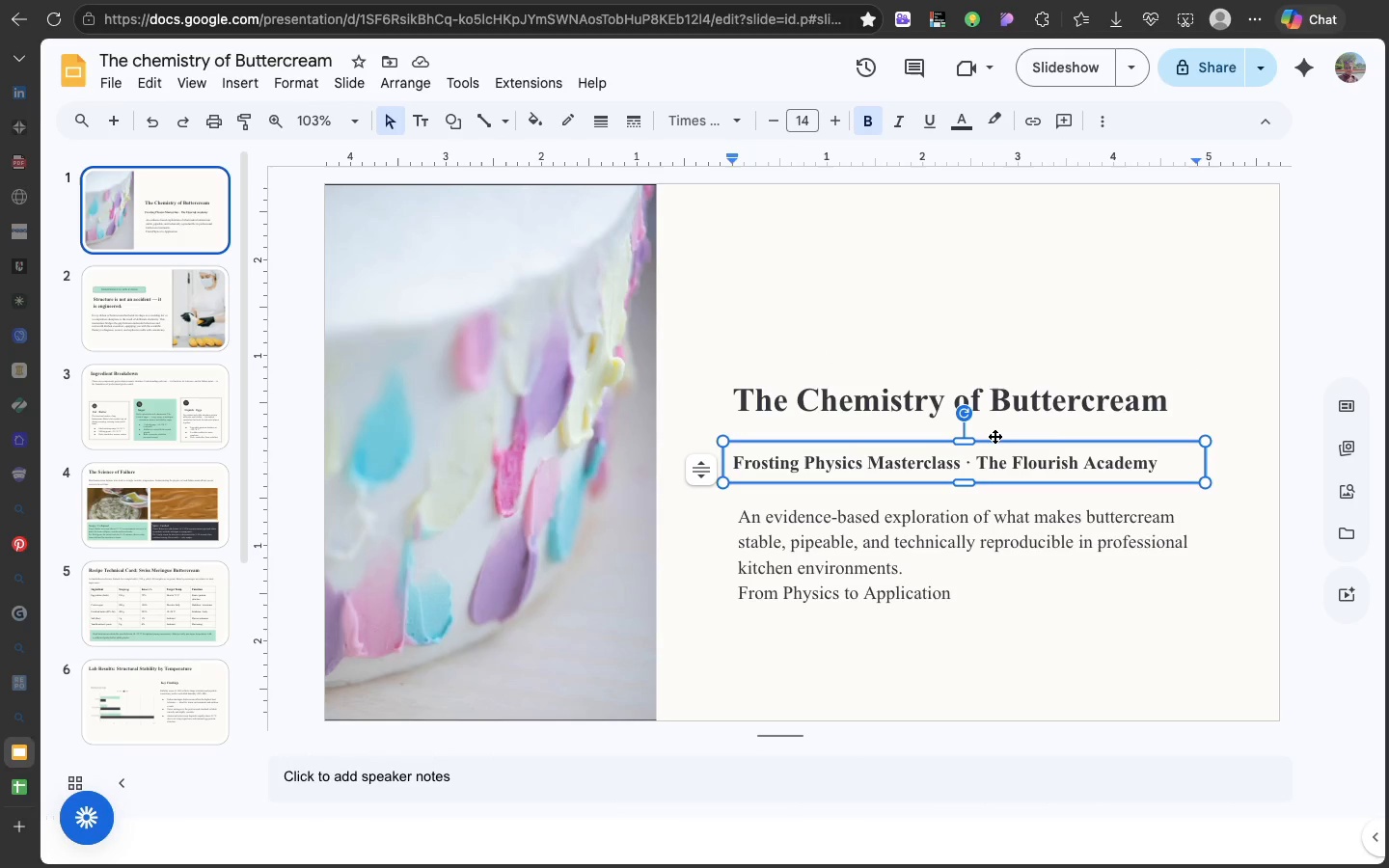 
left_click([994, 437])
 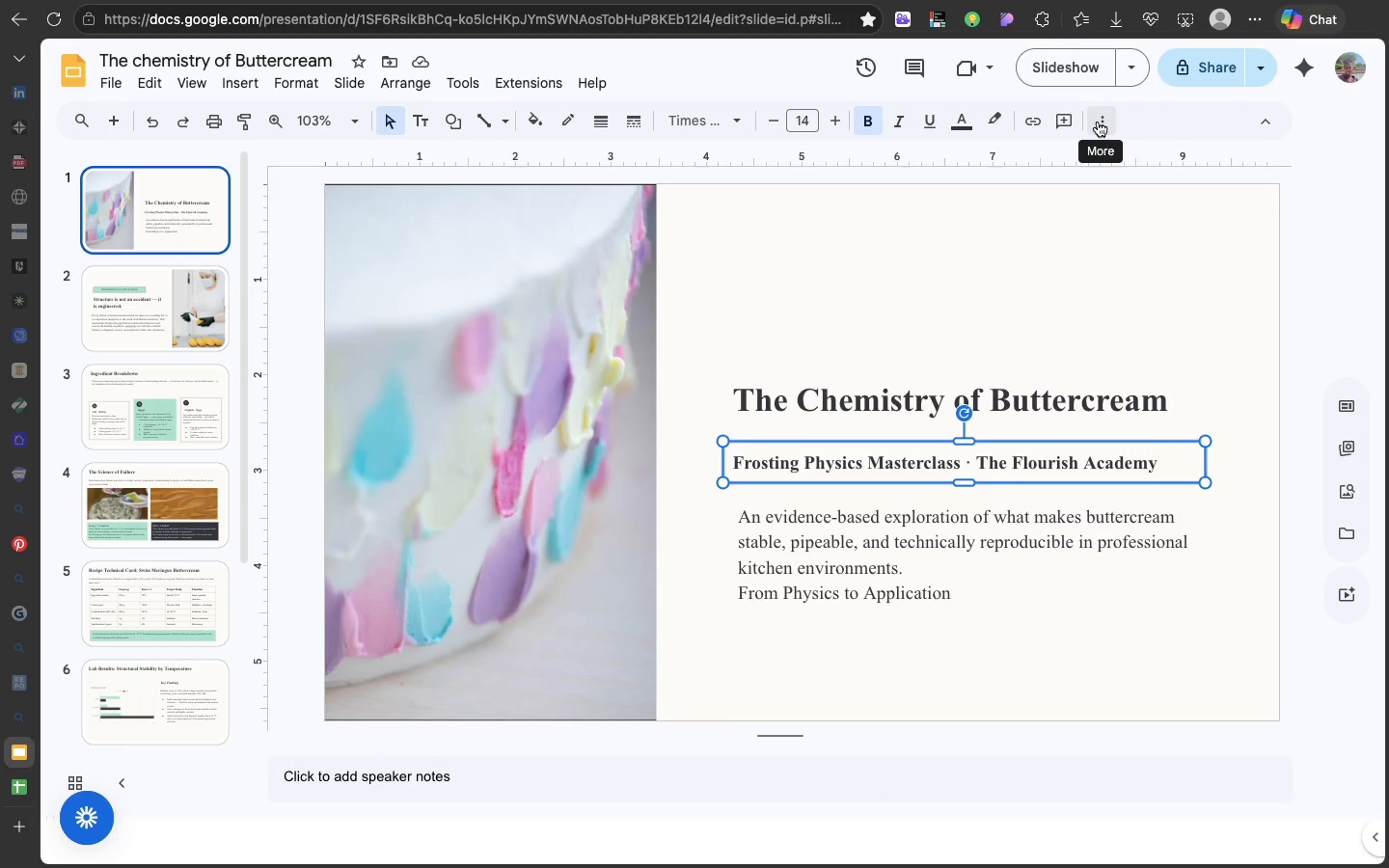 
left_click([1098, 122])
 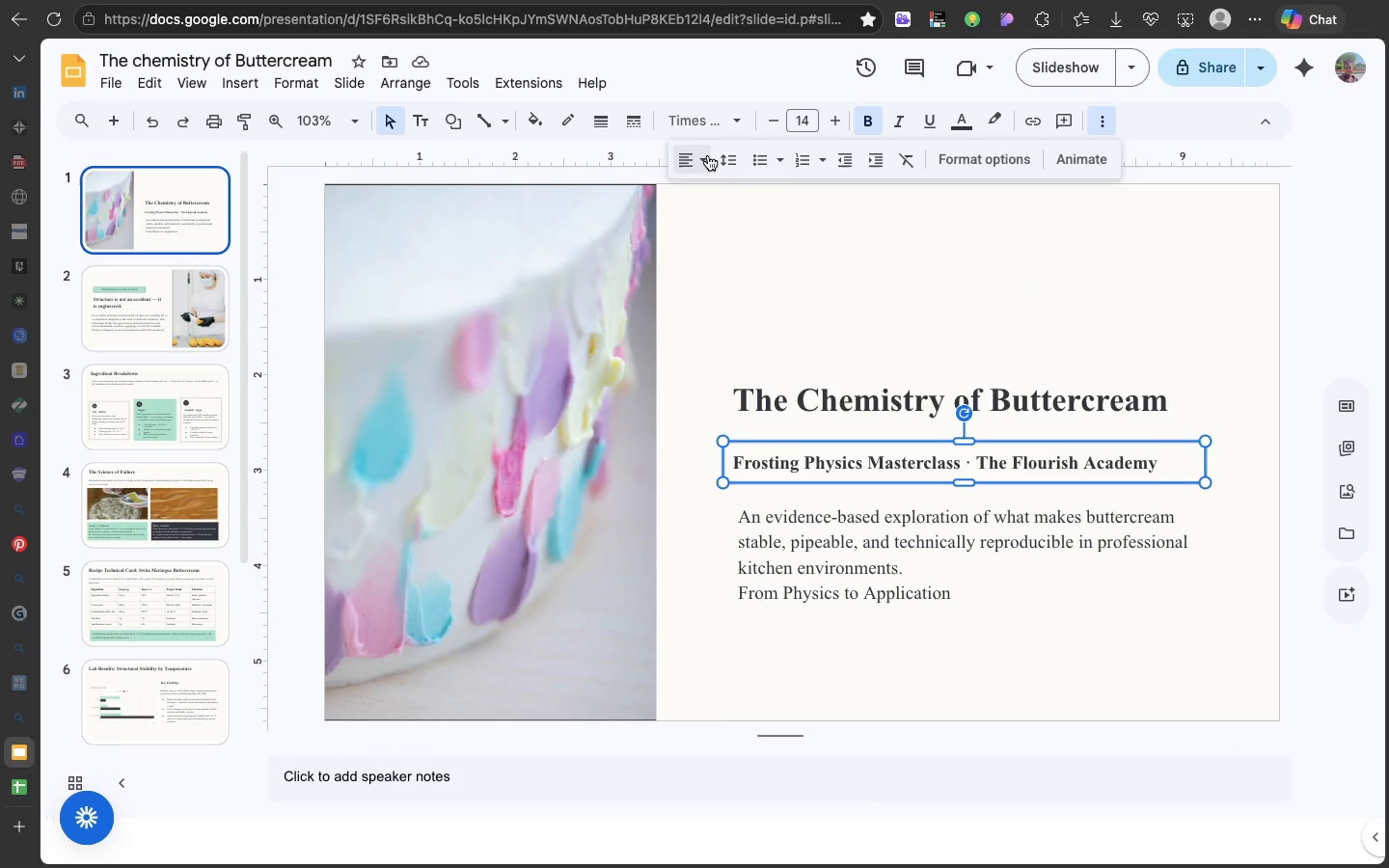 
left_click([708, 155])
 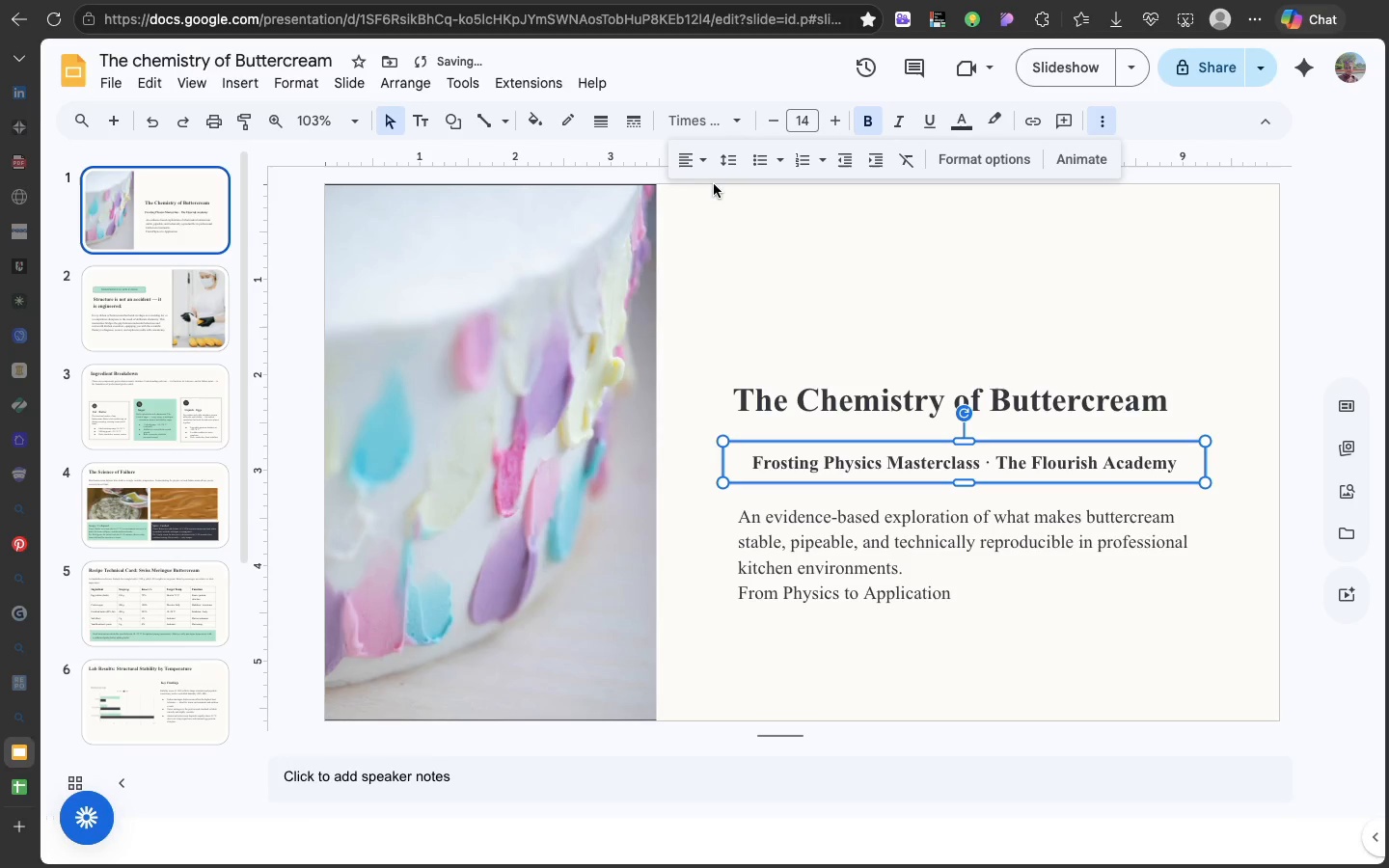 
left_click([714, 184])
 